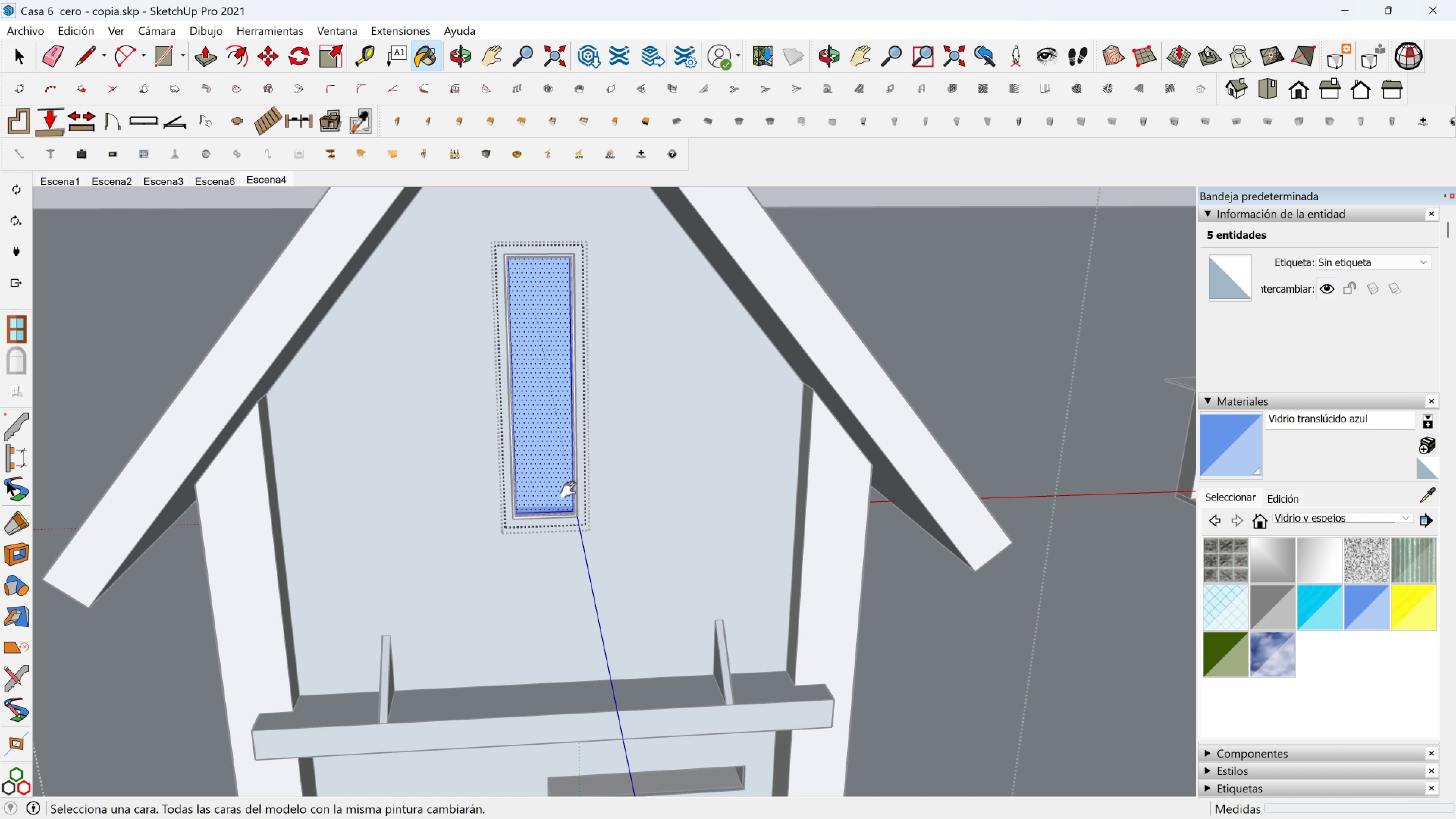 
hold_key(key=ShiftLeft, duration=0.36)
 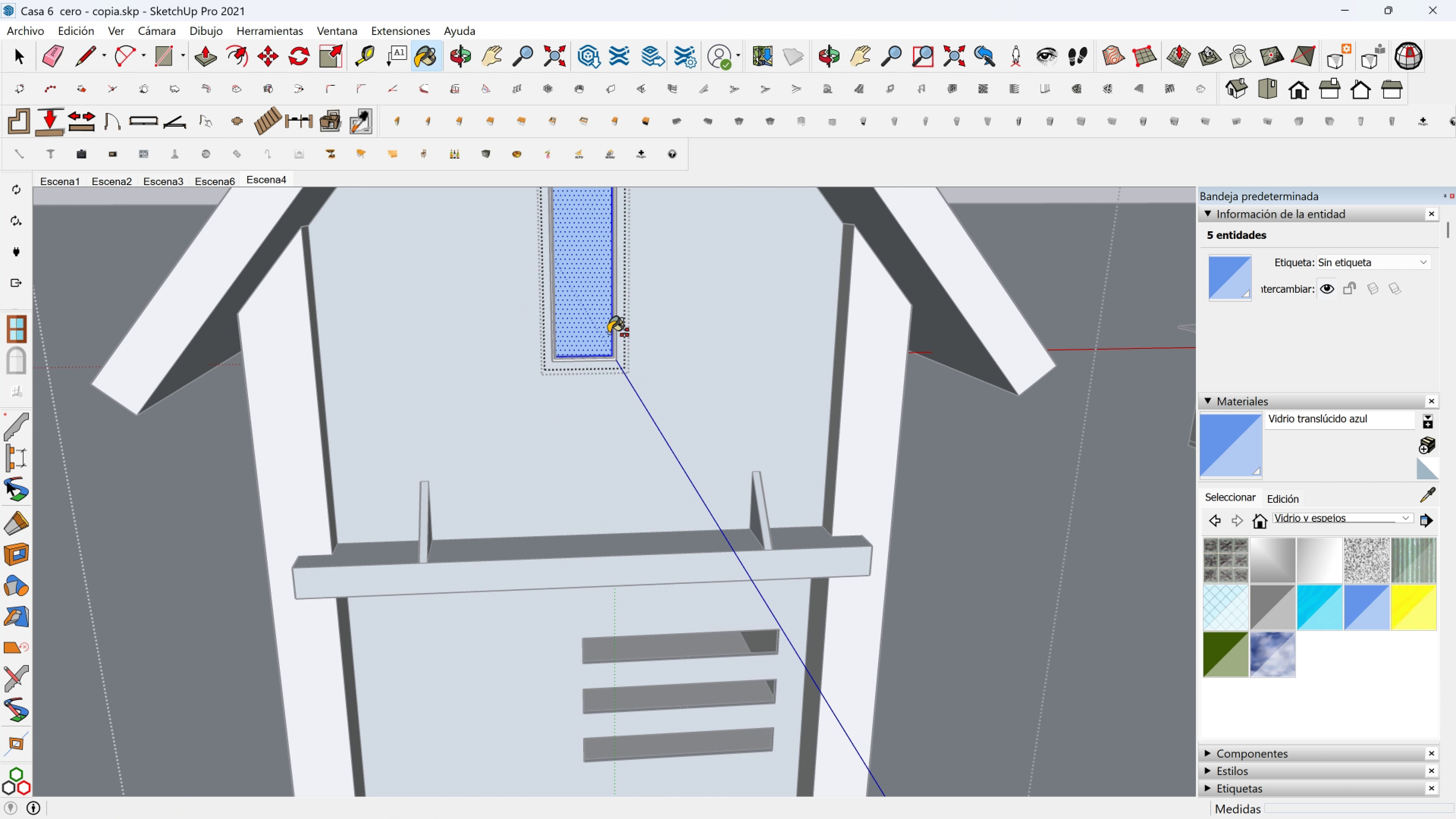 
key(Space)
 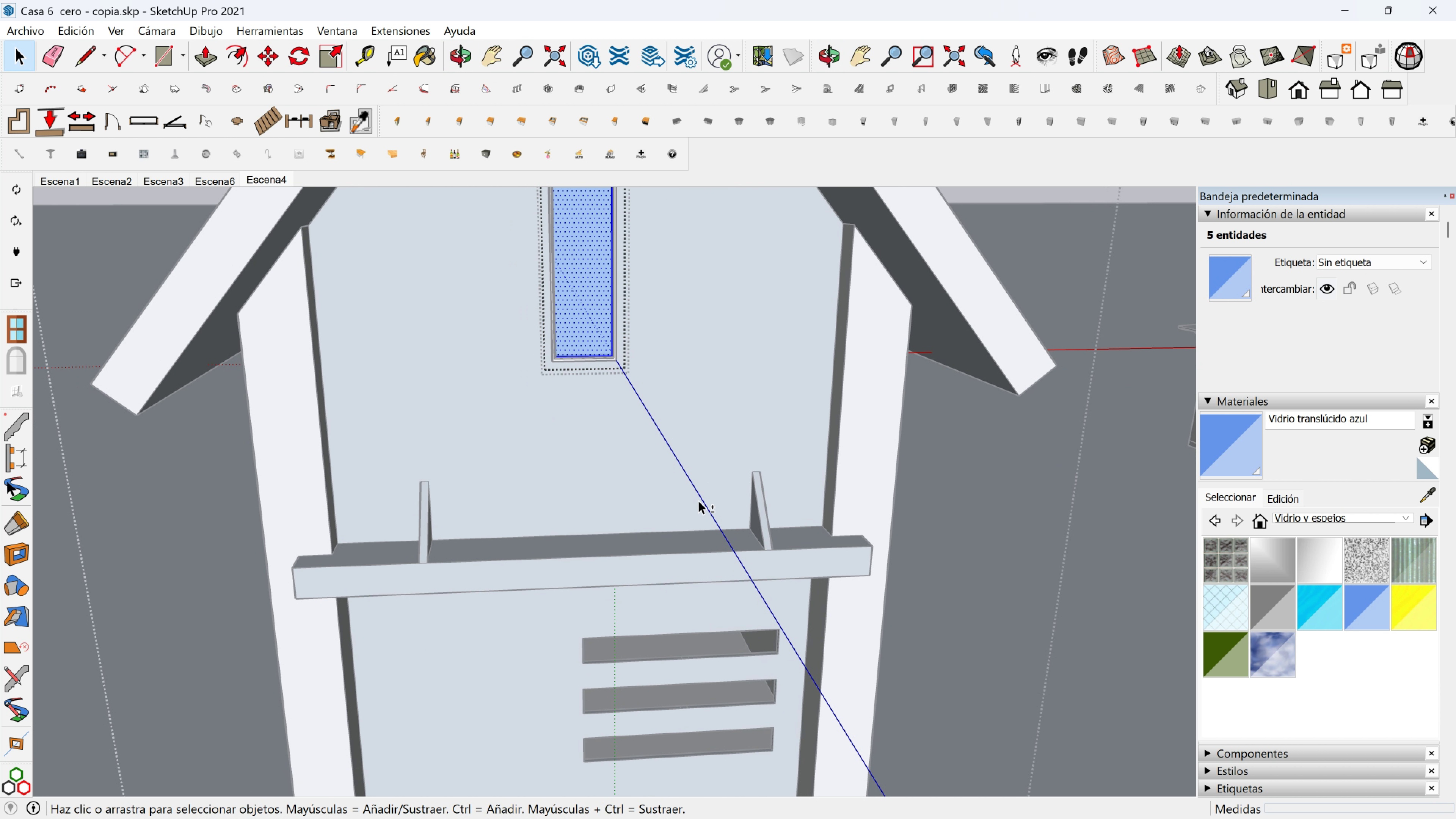 
hold_key(key=ShiftLeft, duration=0.31)
 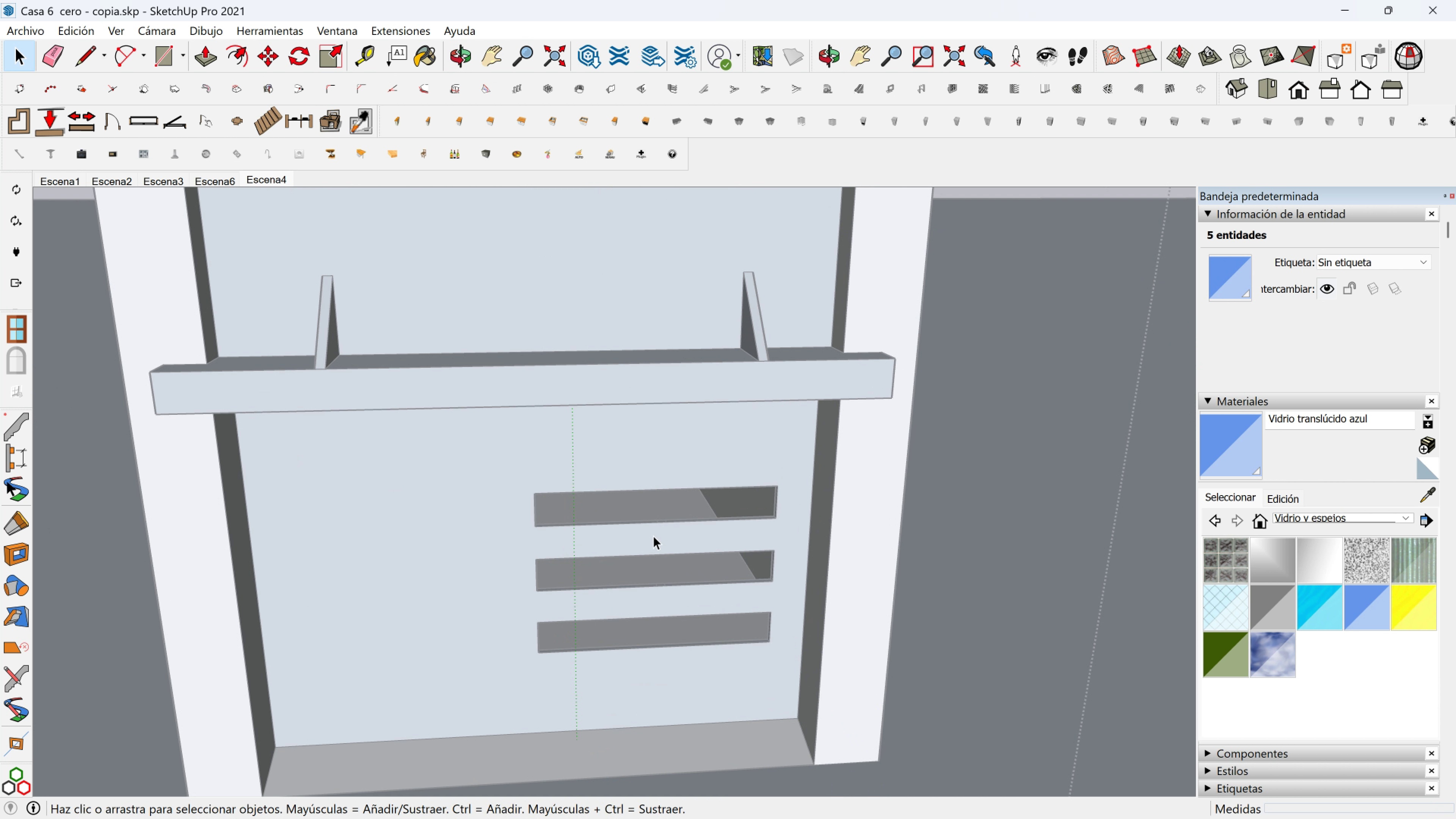 
scroll: coordinate [653, 539], scroll_direction: up, amount: 4.0
 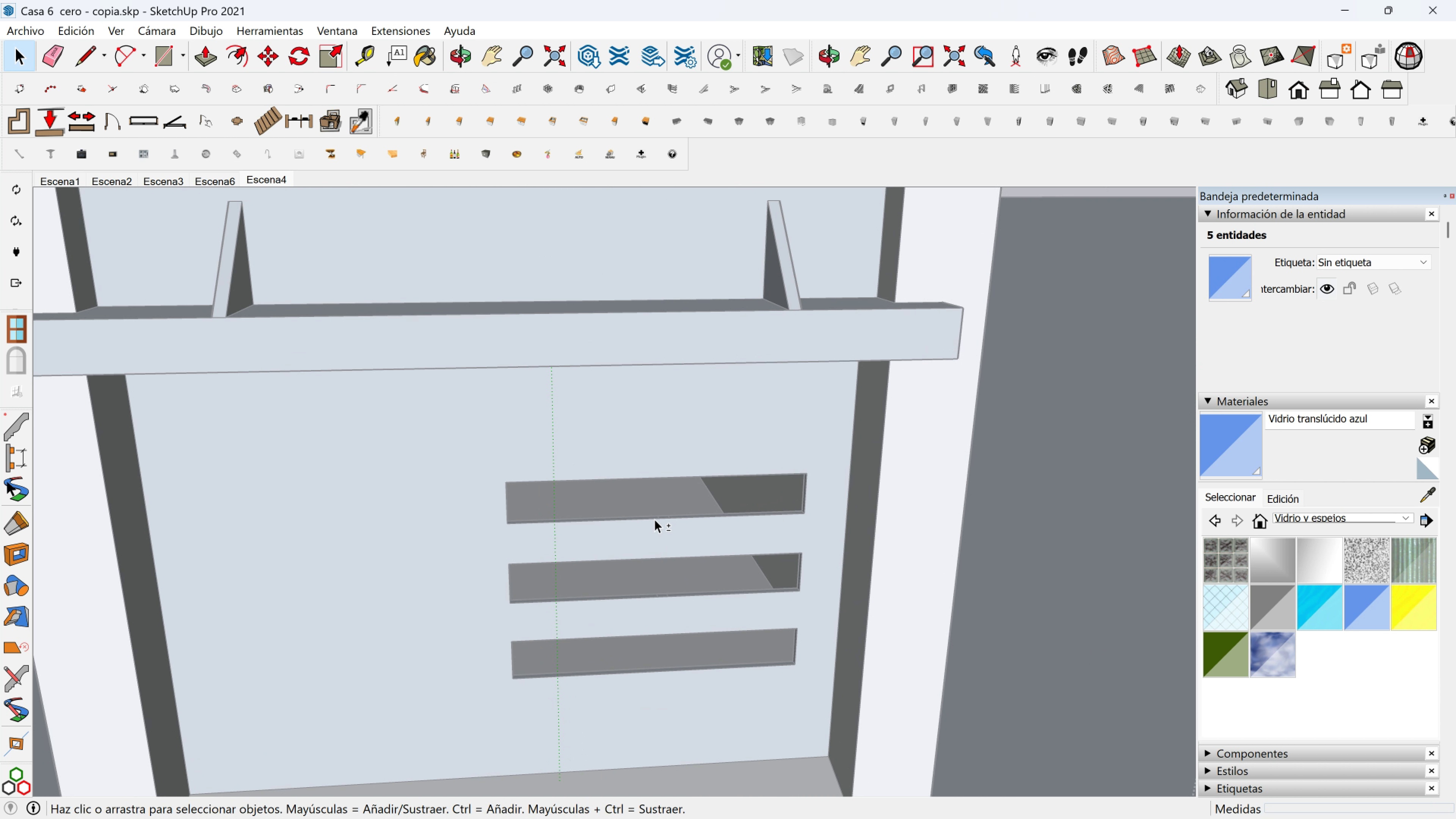 
key(Shift+ShiftLeft)
 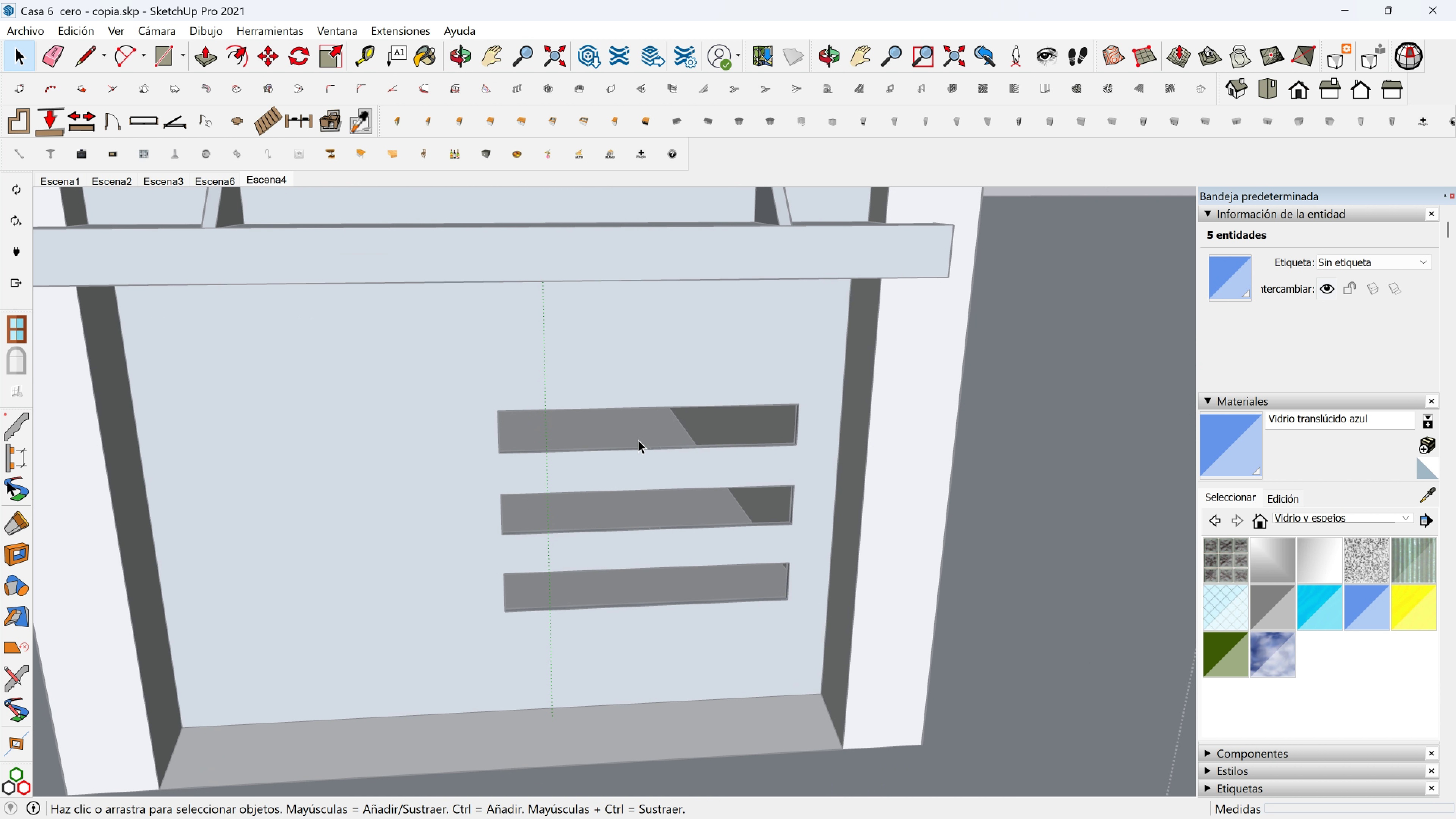 
key(Escape)
 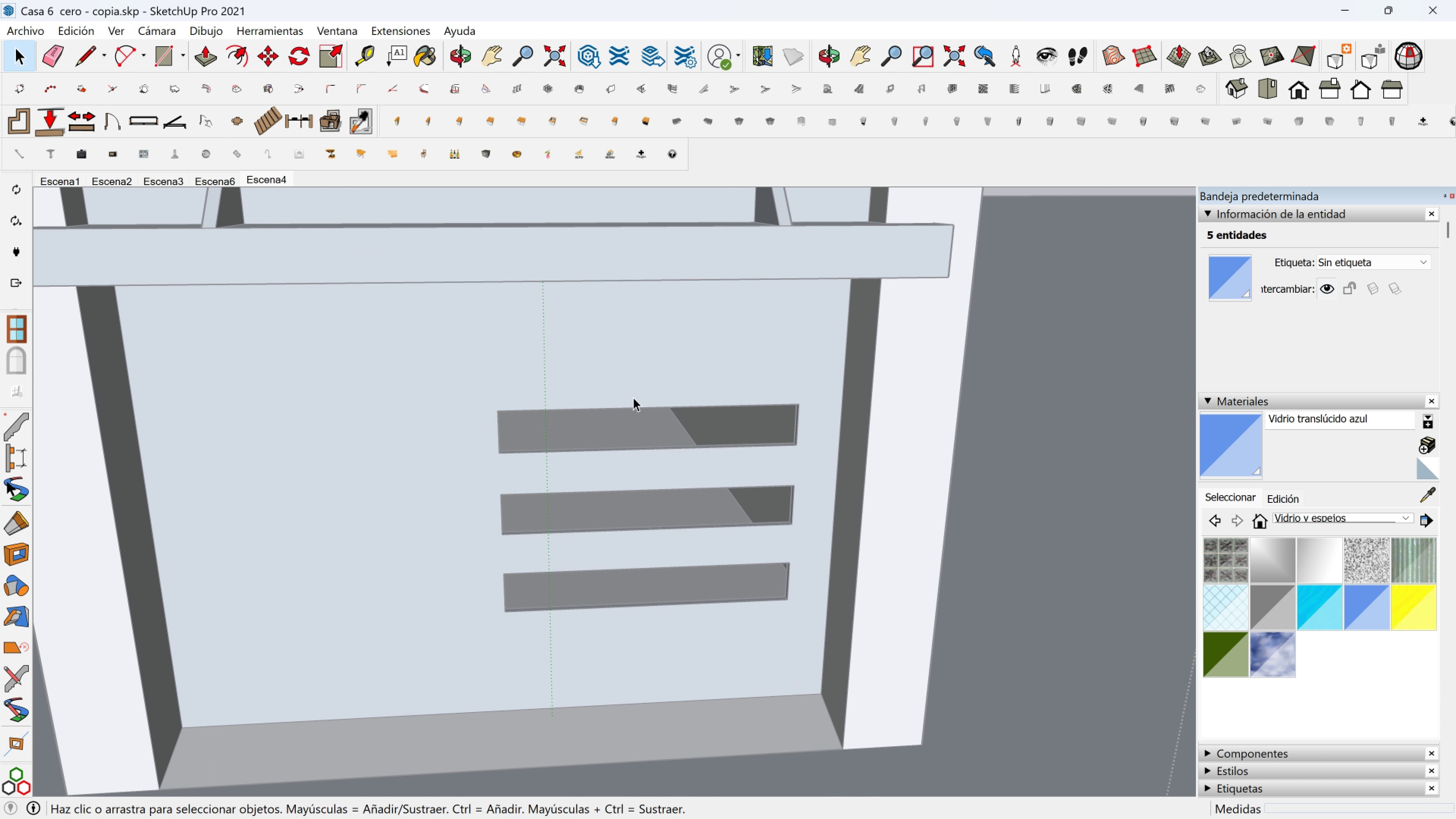 
scroll: coordinate [633, 389], scroll_direction: down, amount: 1.0
 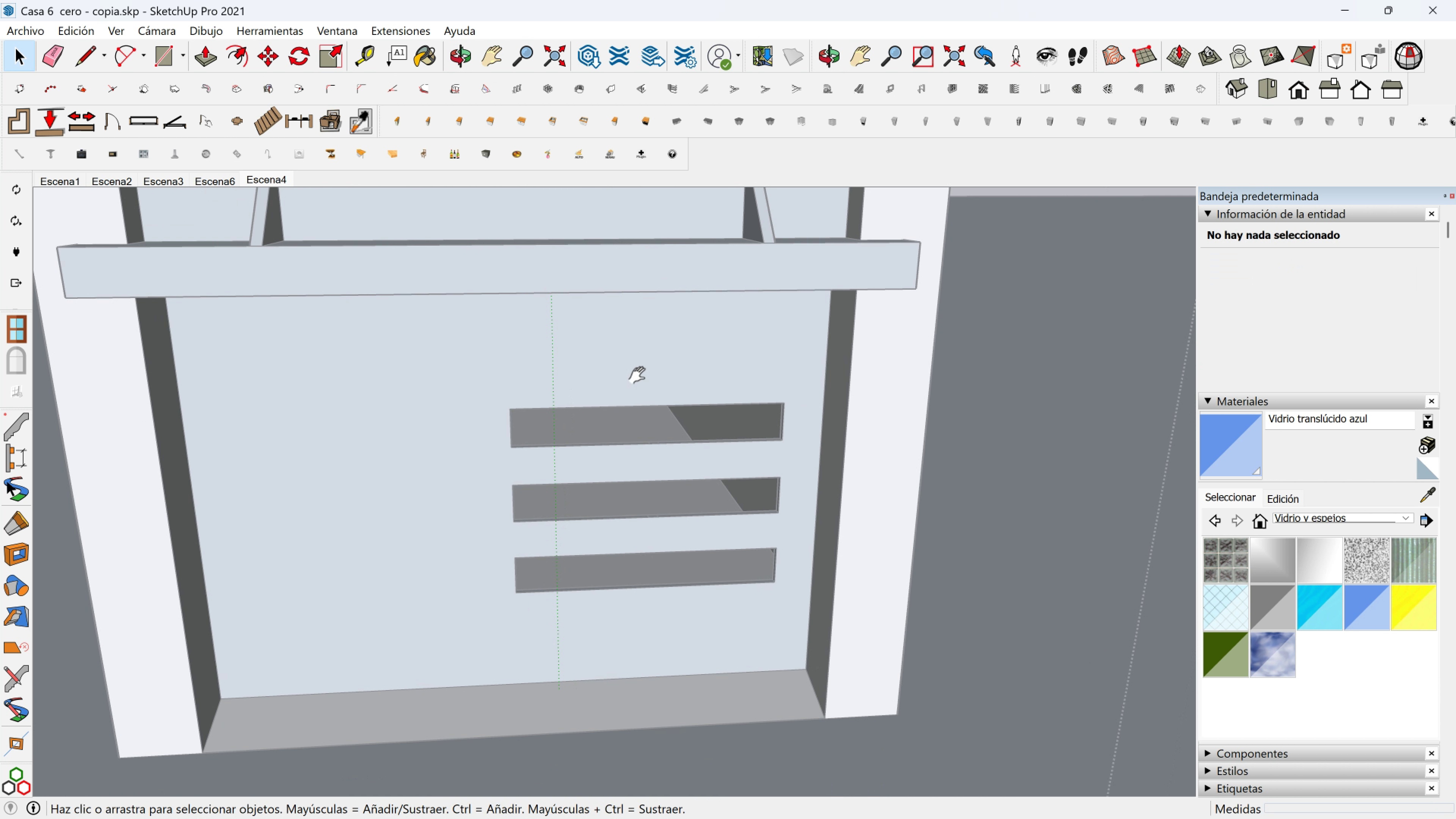 
hold_key(key=ShiftLeft, duration=0.99)
 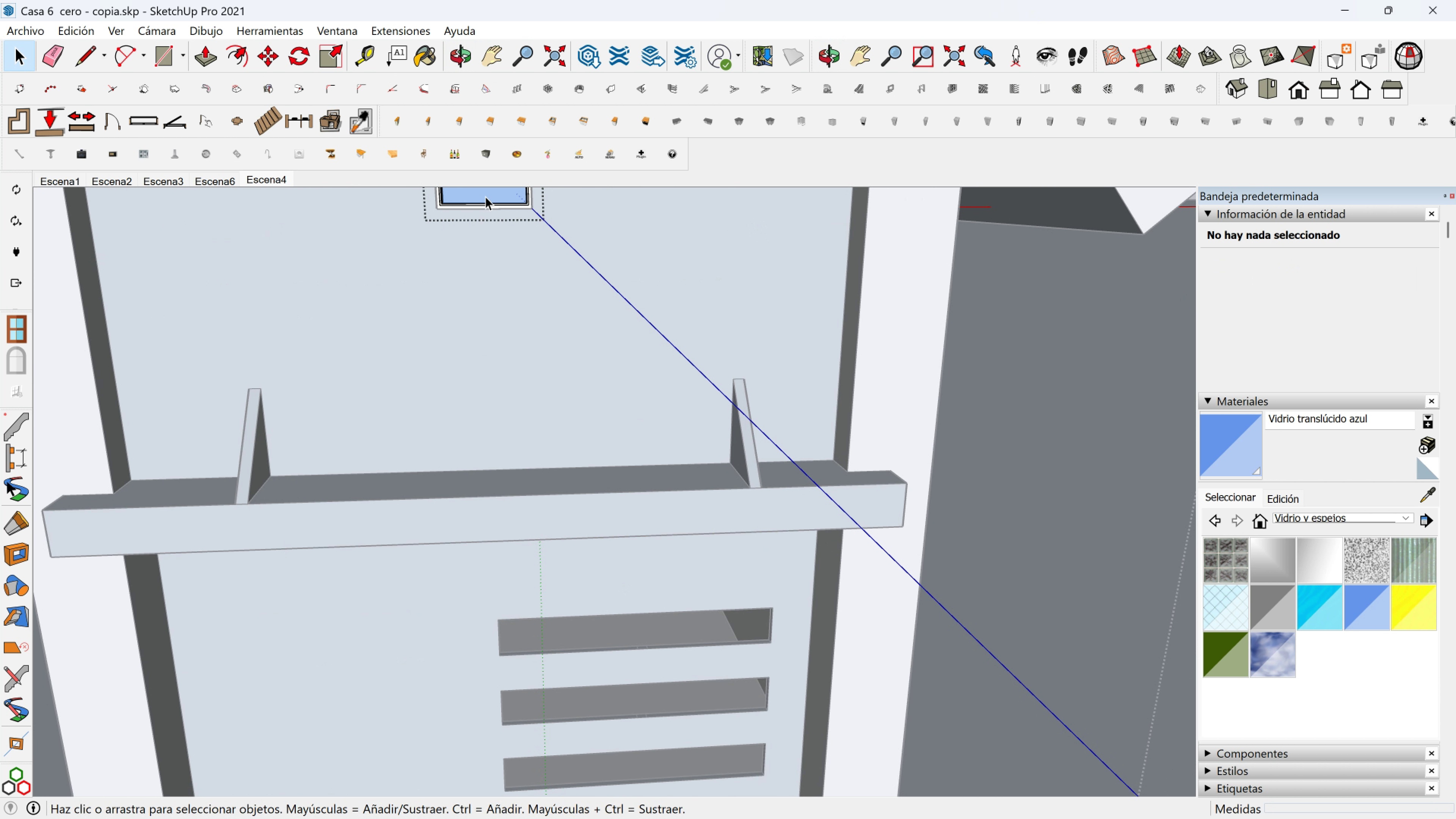 
left_click([485, 196])
 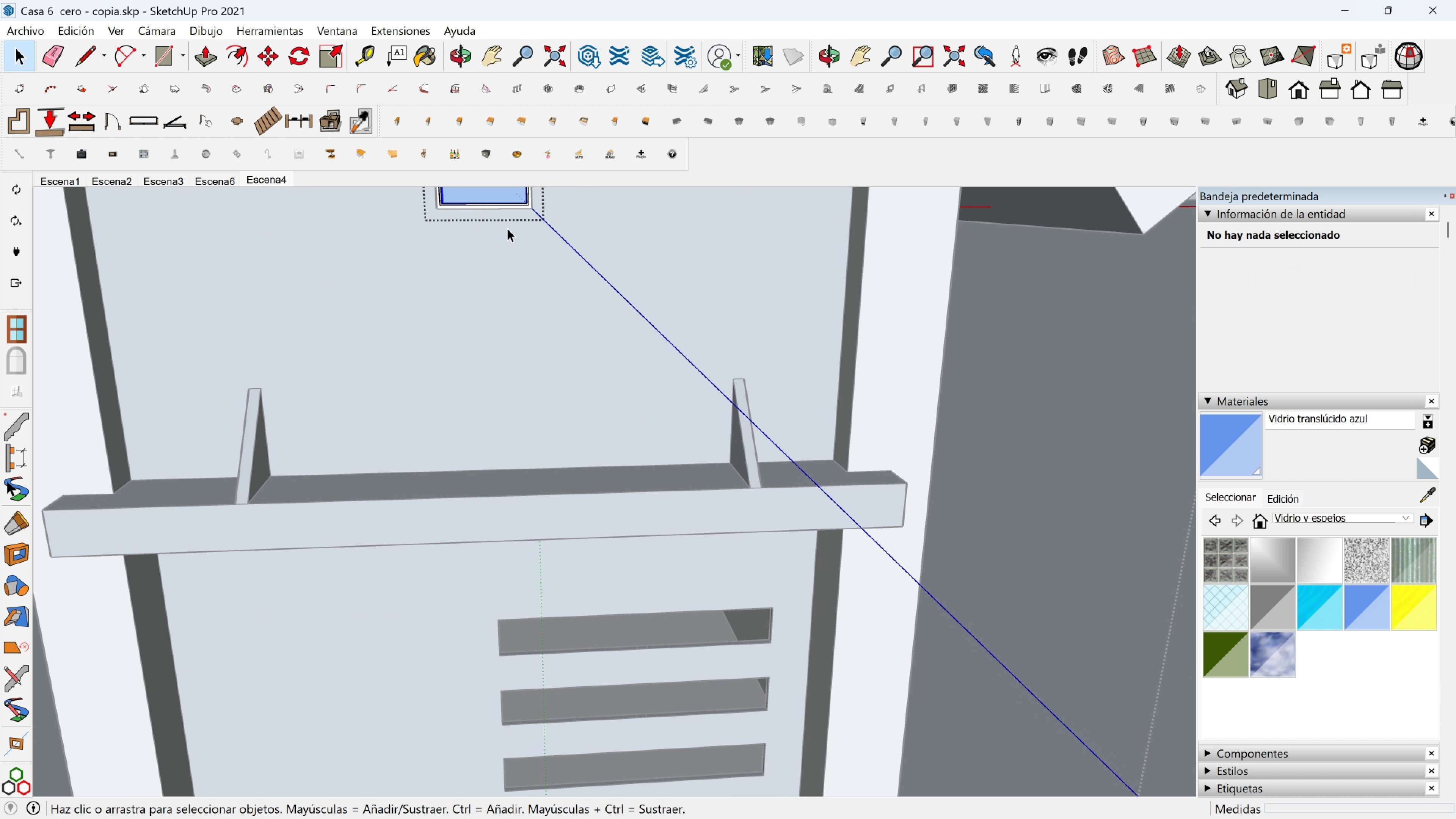 
hold_key(key=ShiftLeft, duration=0.31)
 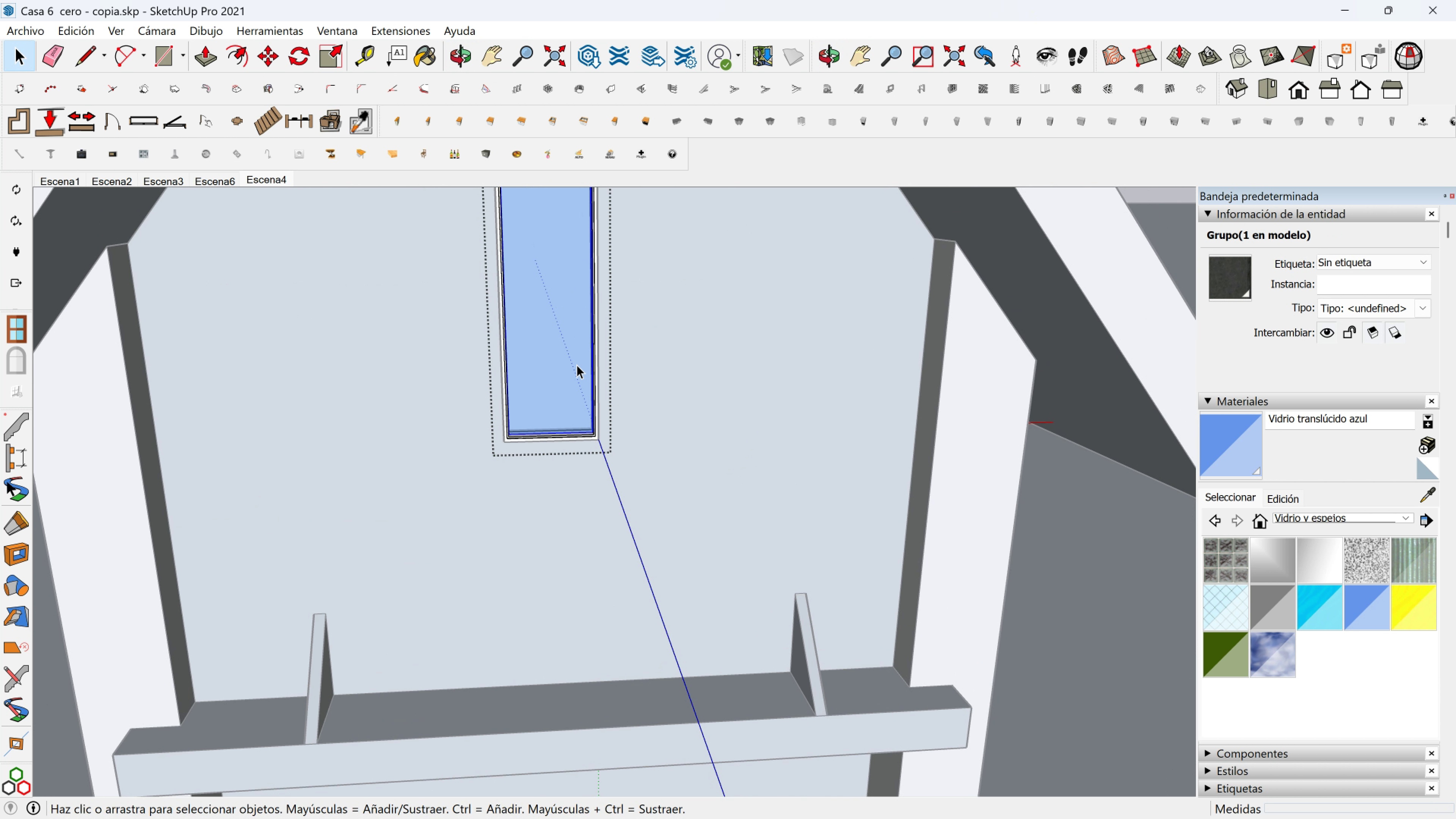 
left_click([577, 365])
 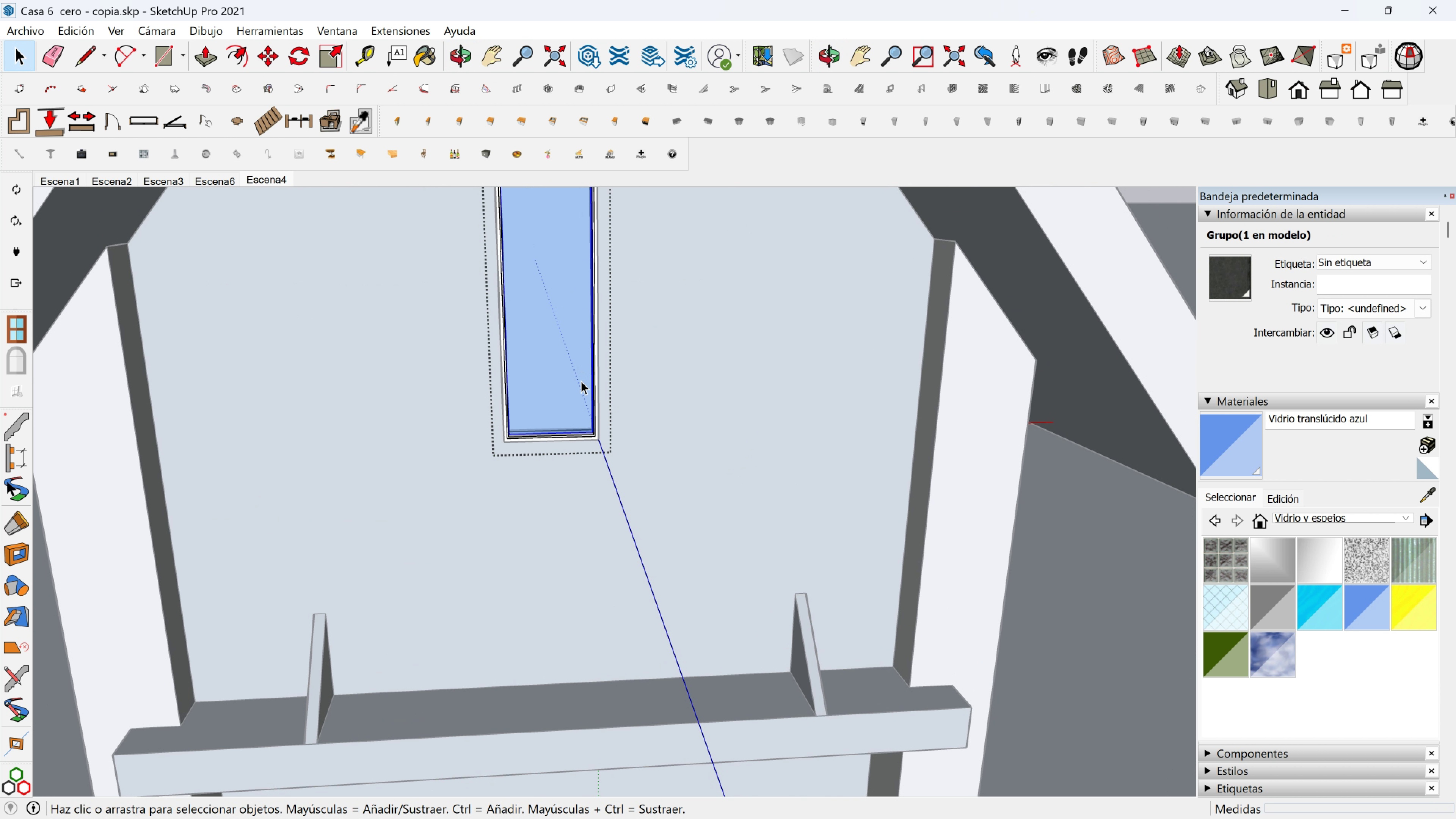 
key(Escape)
 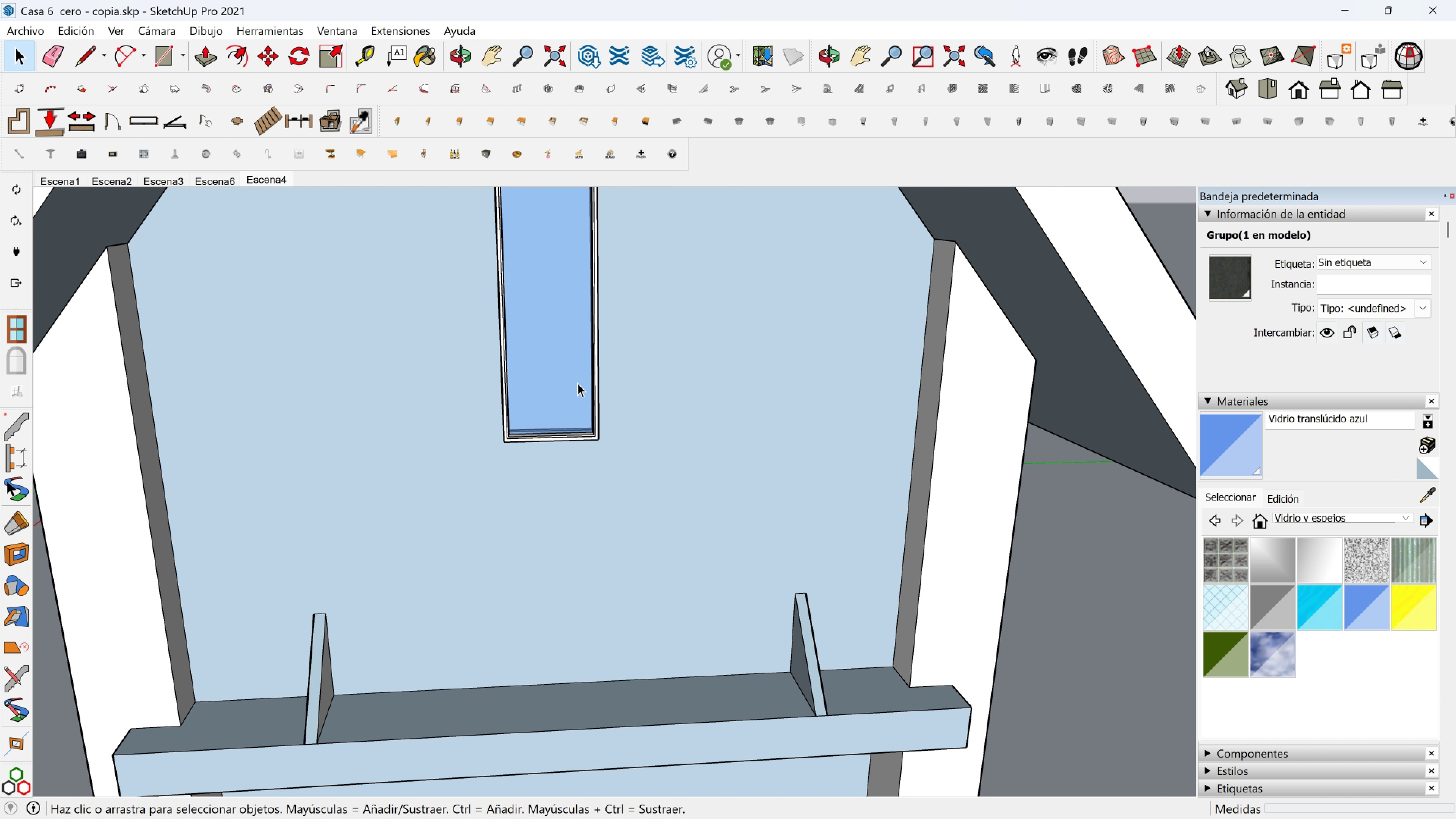 
left_click([577, 383])
 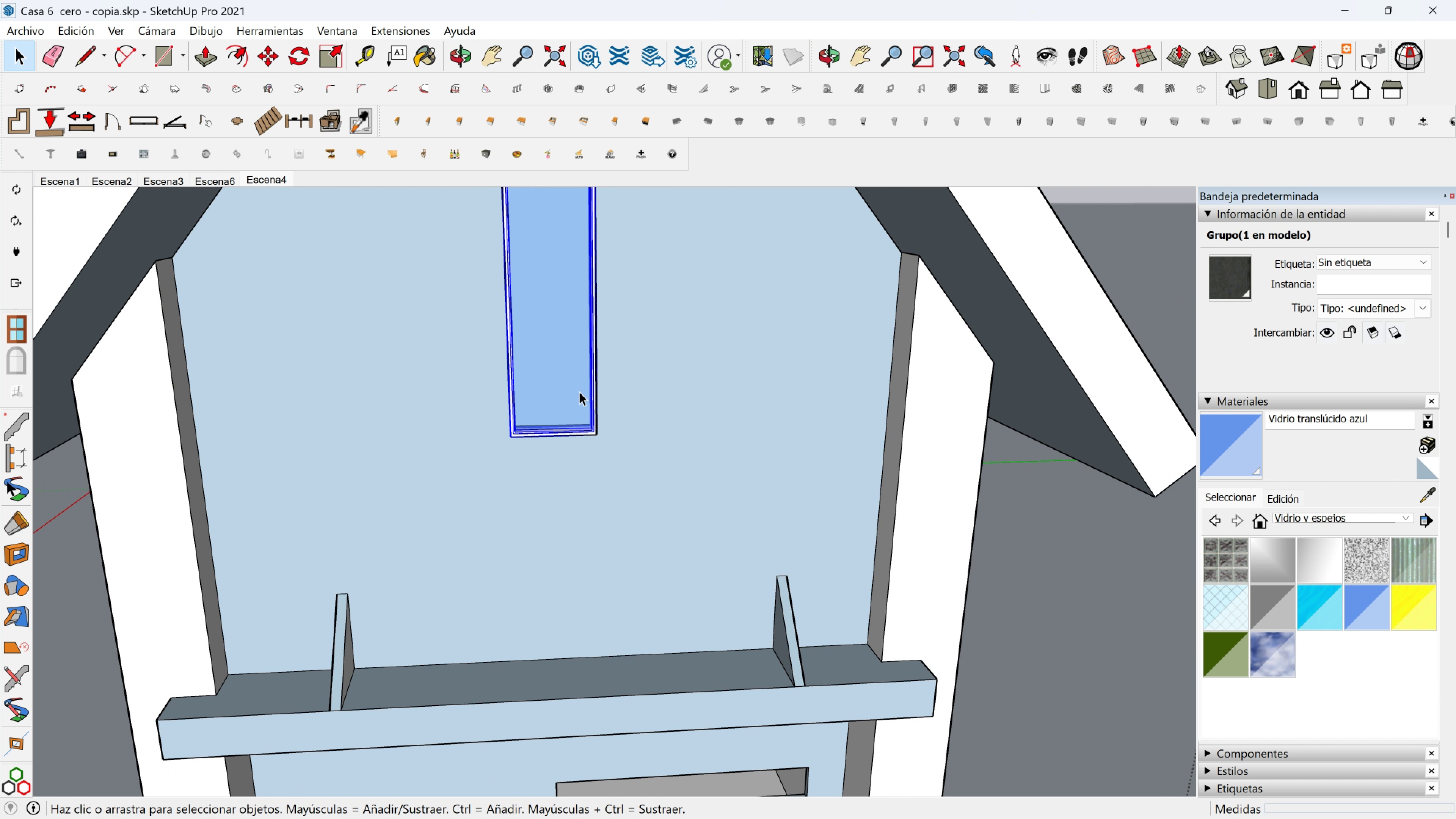 
scroll: coordinate [640, 455], scroll_direction: down, amount: 3.0
 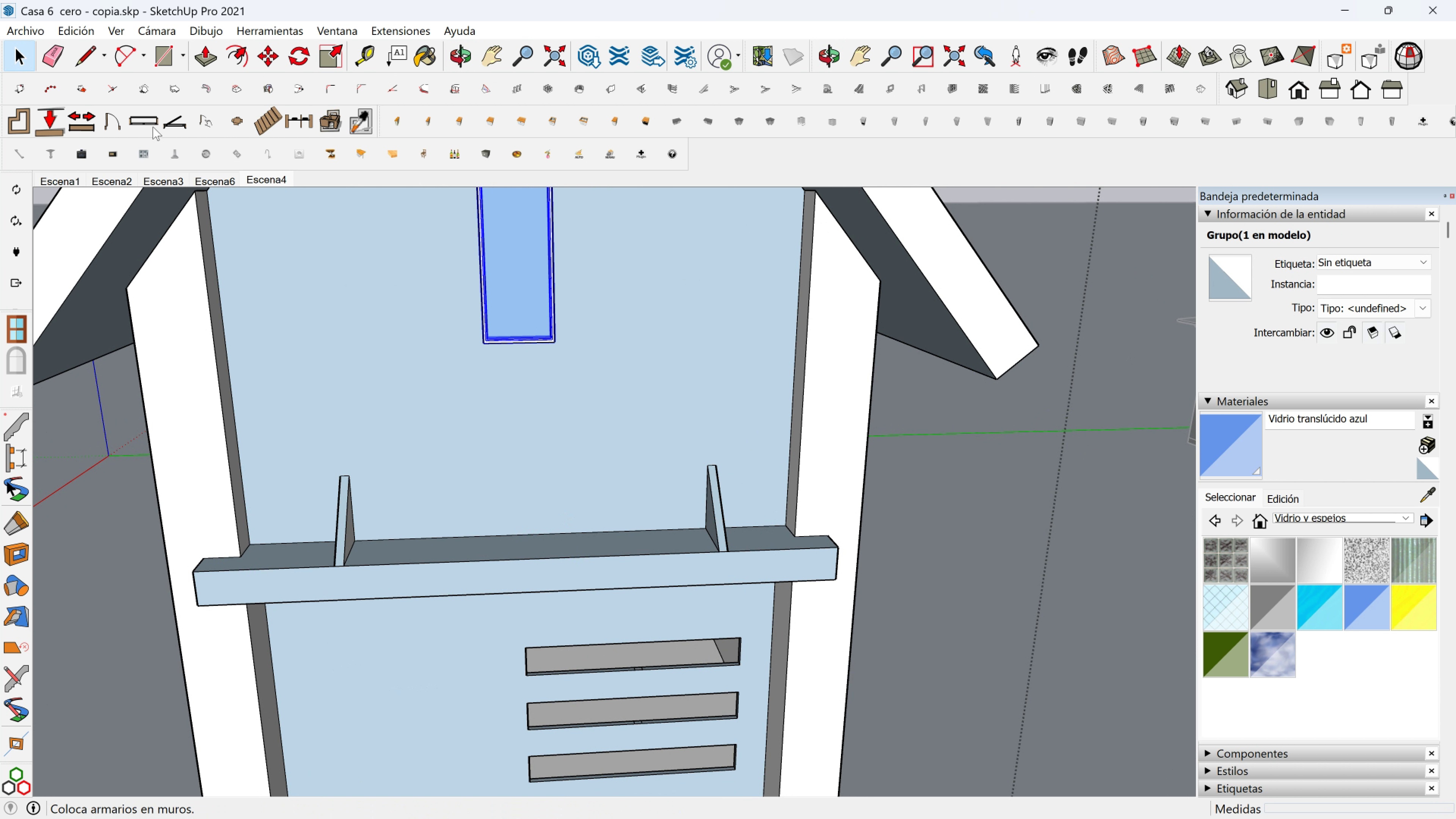 
left_click([162, 54])
 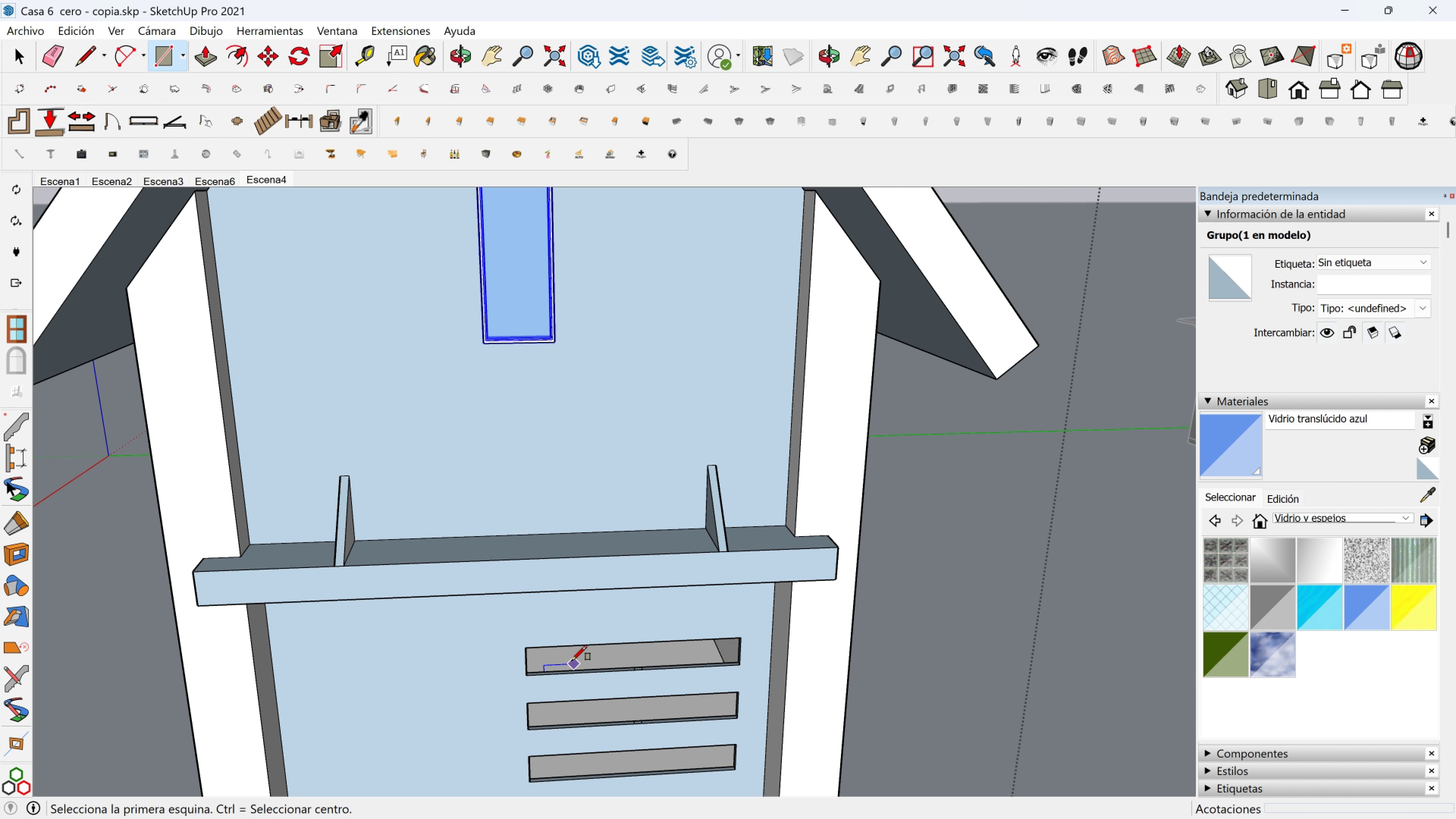 
scroll: coordinate [570, 655], scroll_direction: up, amount: 1.0
 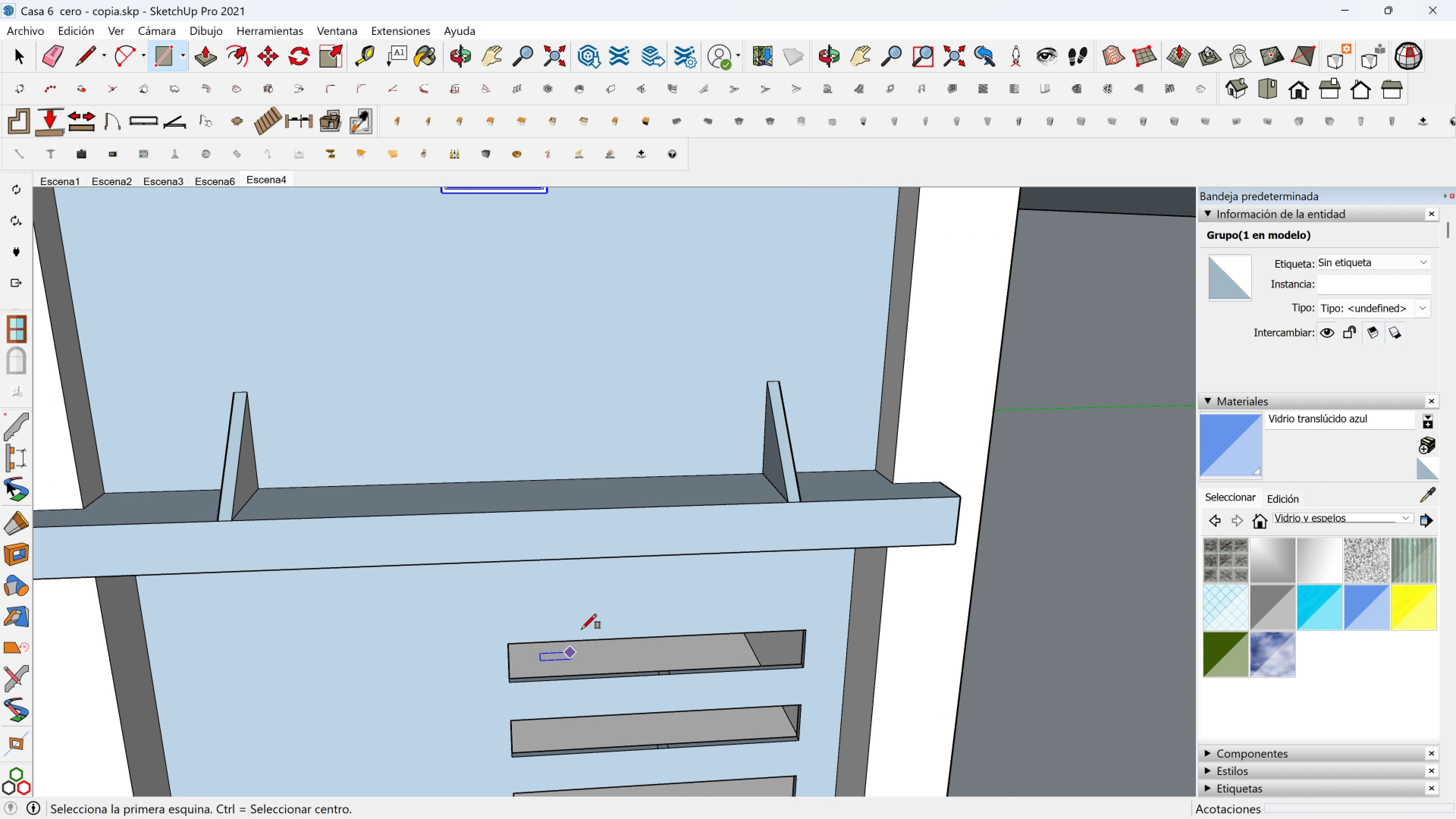 
hold_key(key=ShiftLeft, duration=0.46)
 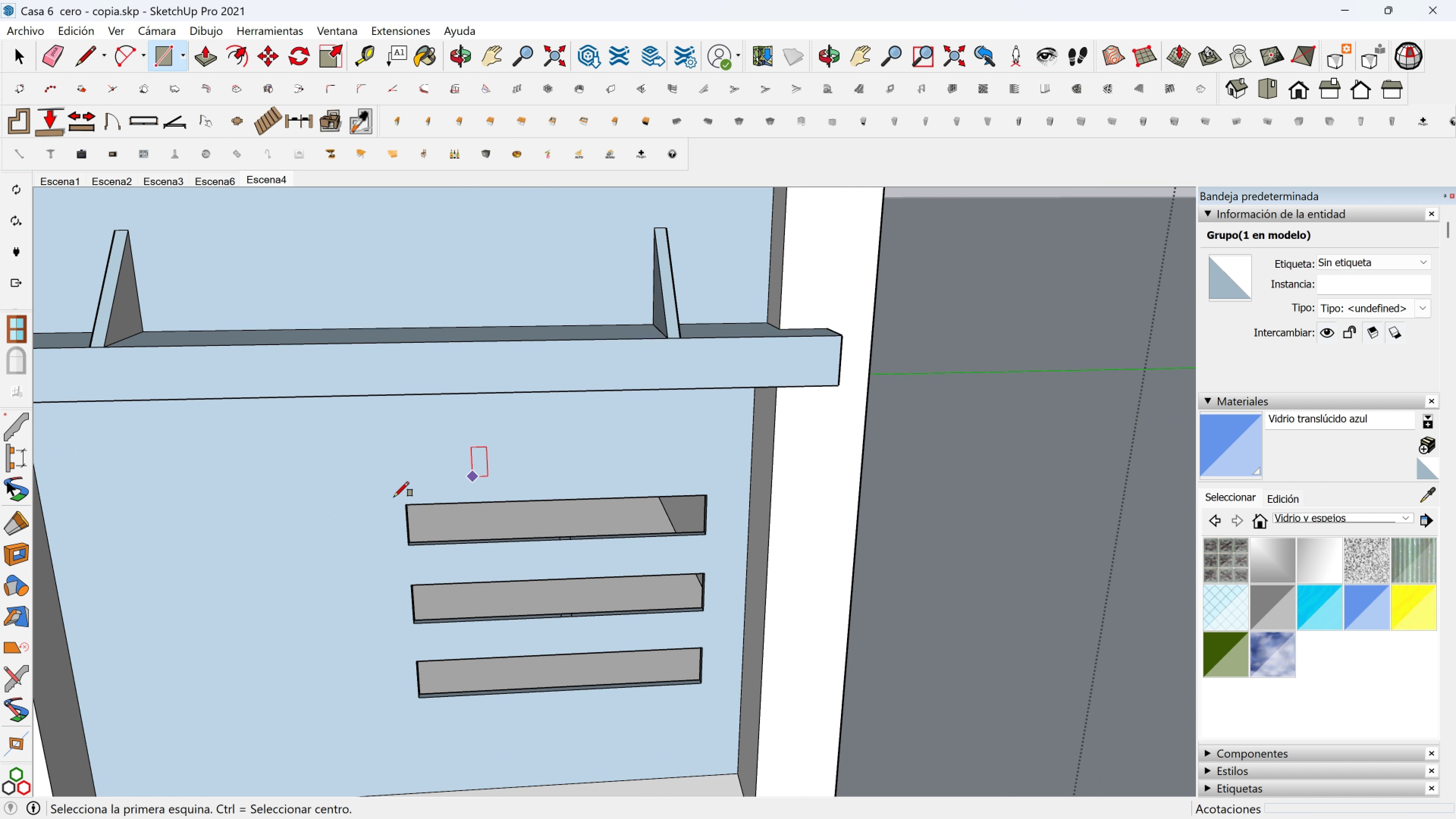 
scroll: coordinate [467, 477], scroll_direction: up, amount: 1.0
 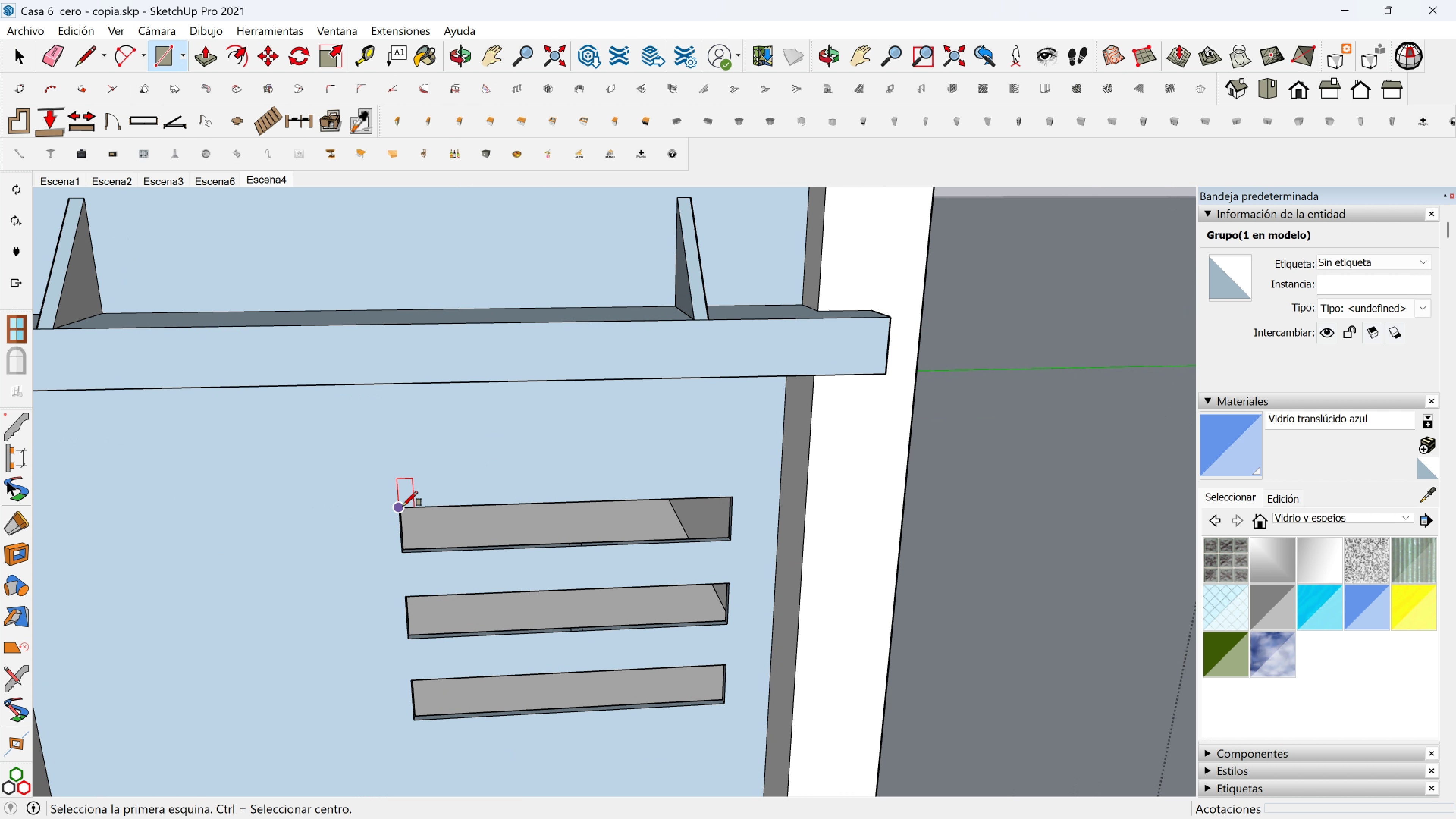 
left_click([403, 505])
 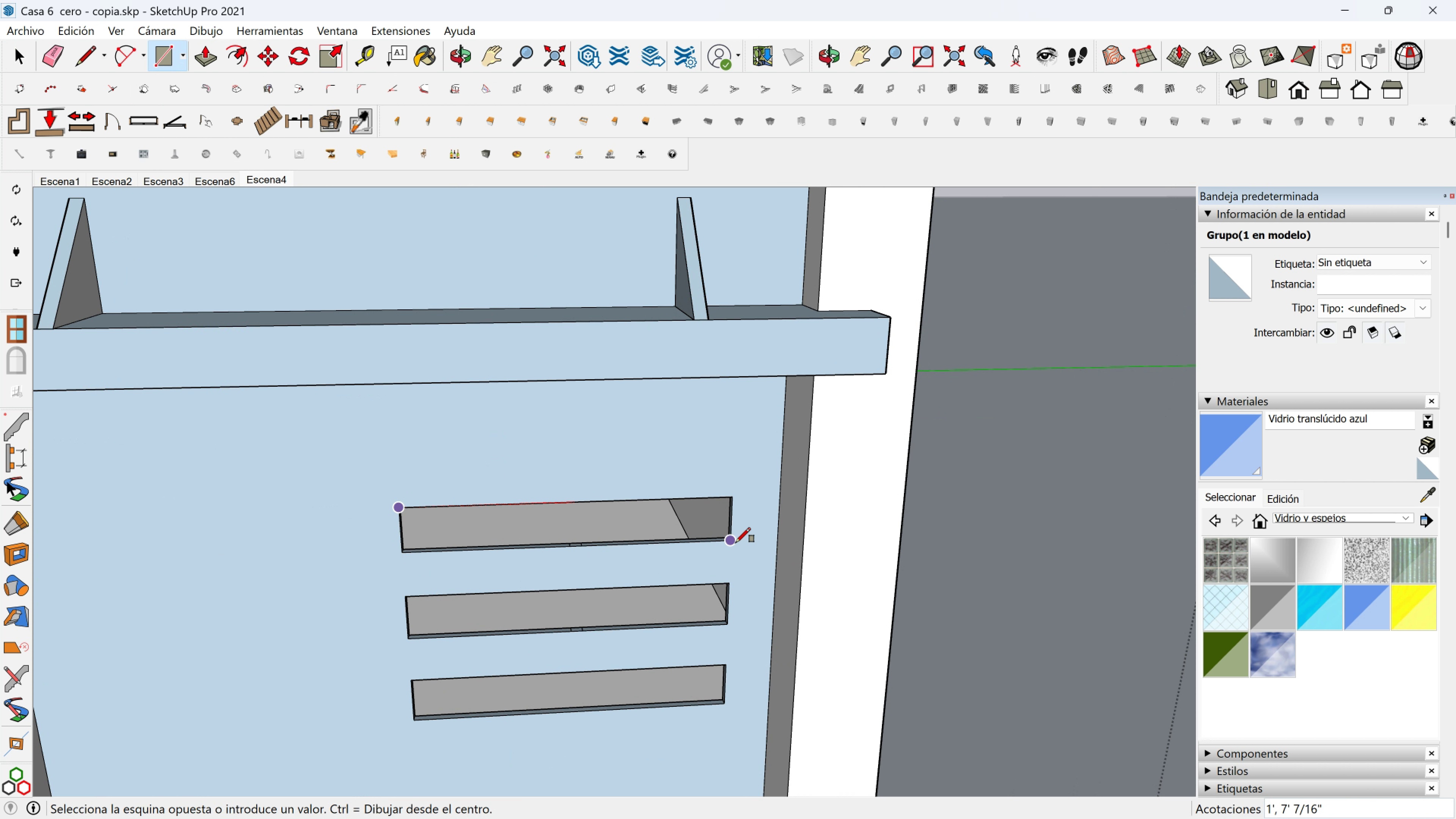 
left_click([736, 543])
 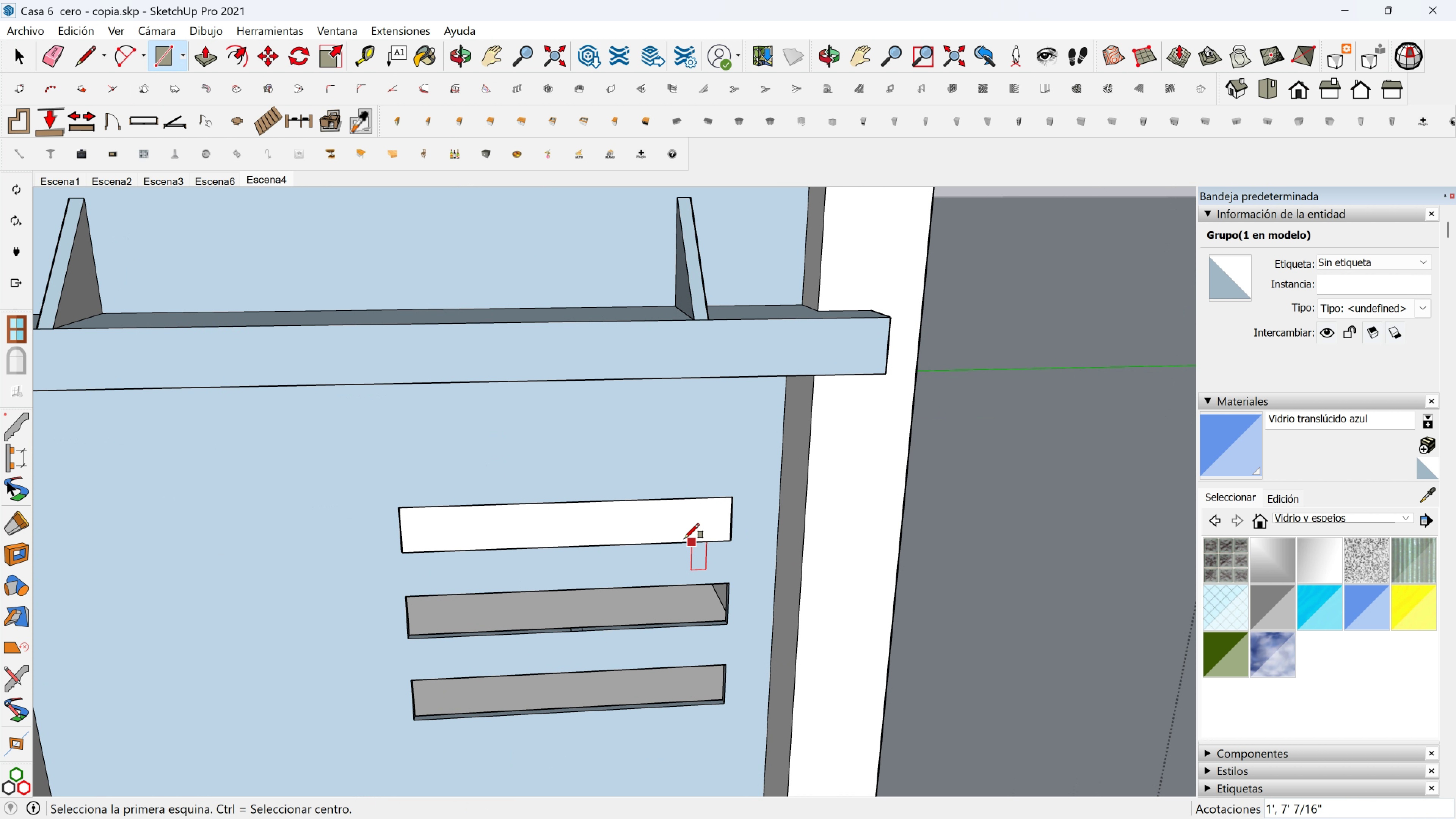 
key(Space)
 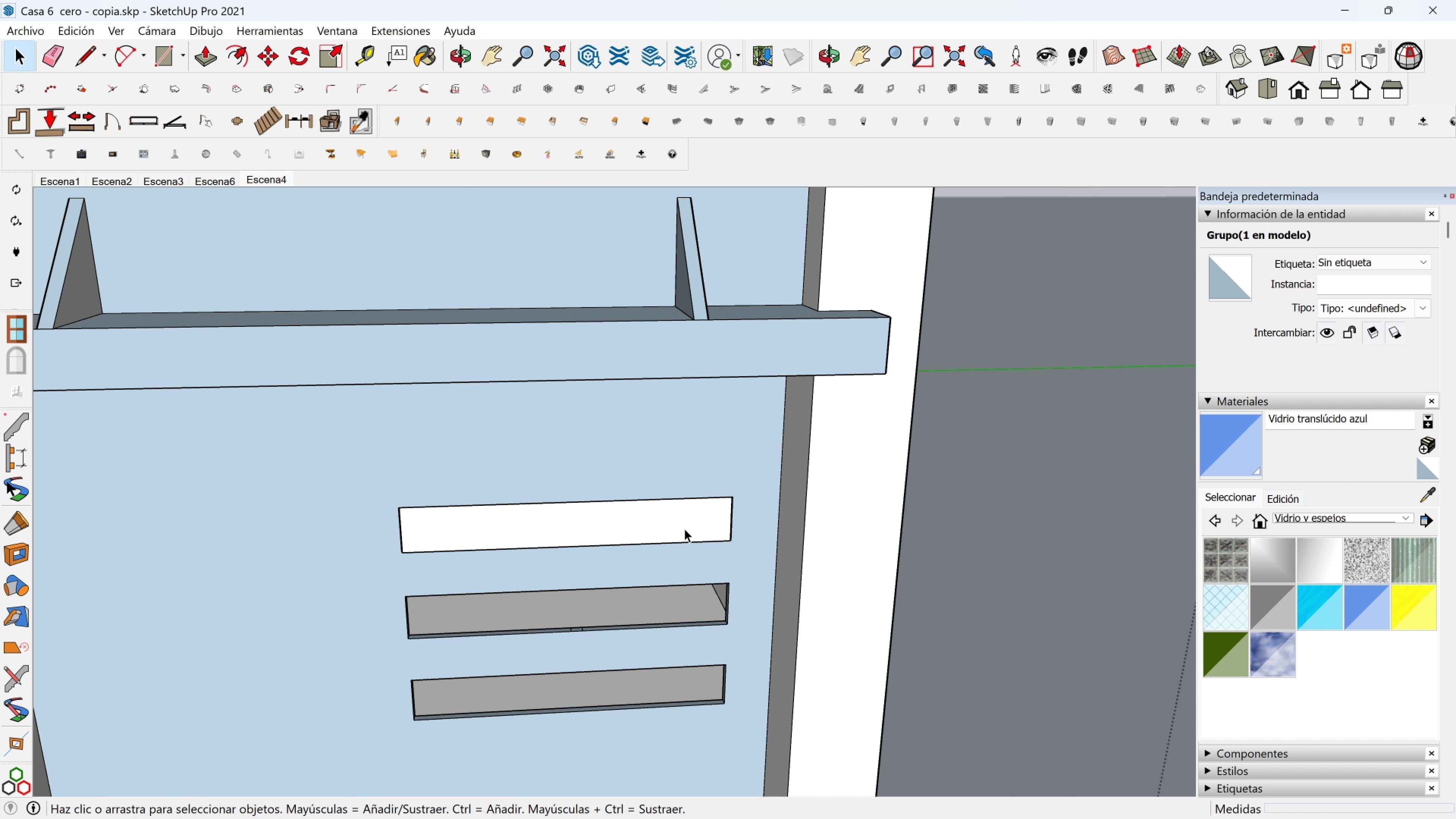 
left_click([684, 529])
 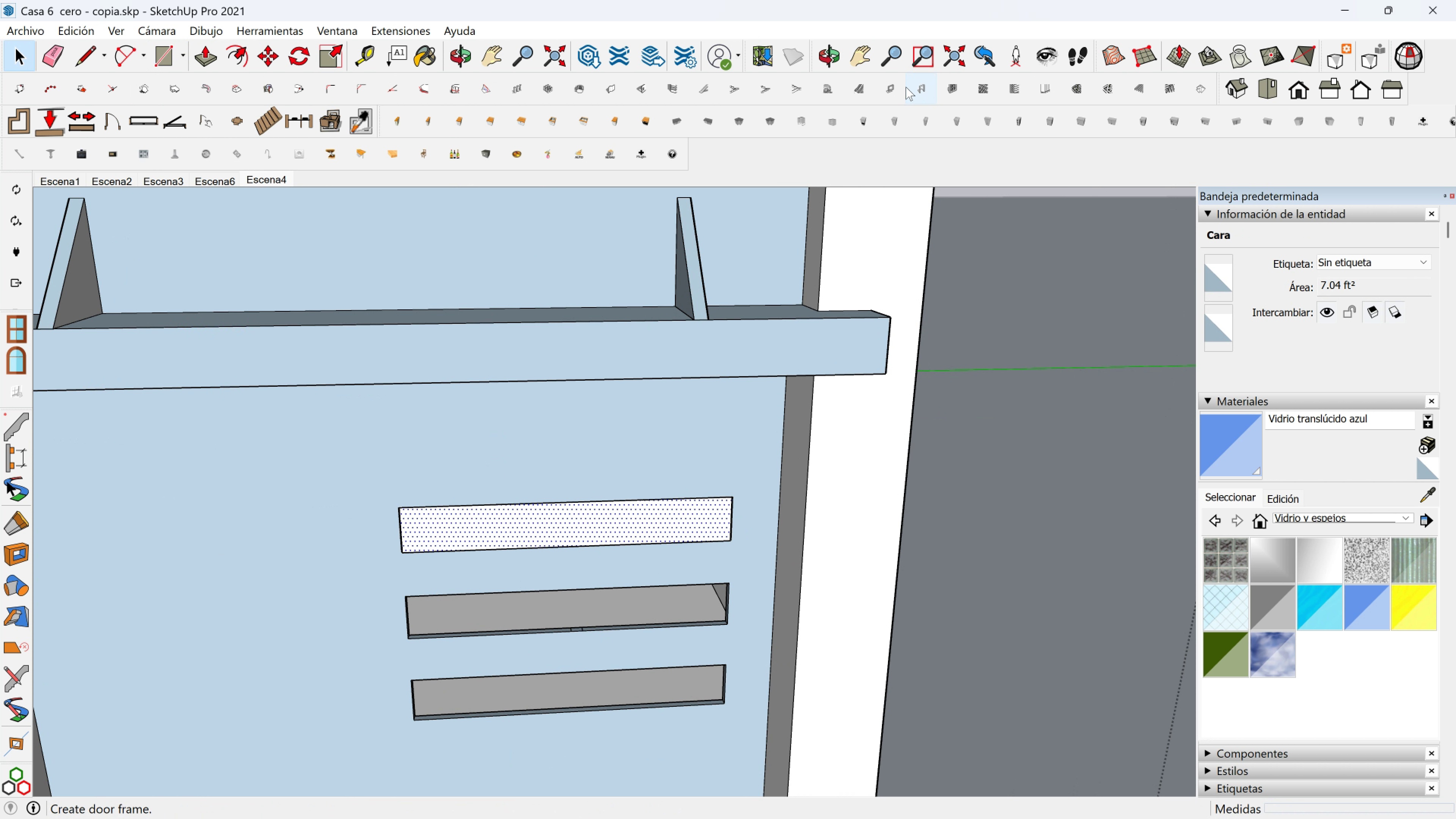 
left_click([889, 87])
 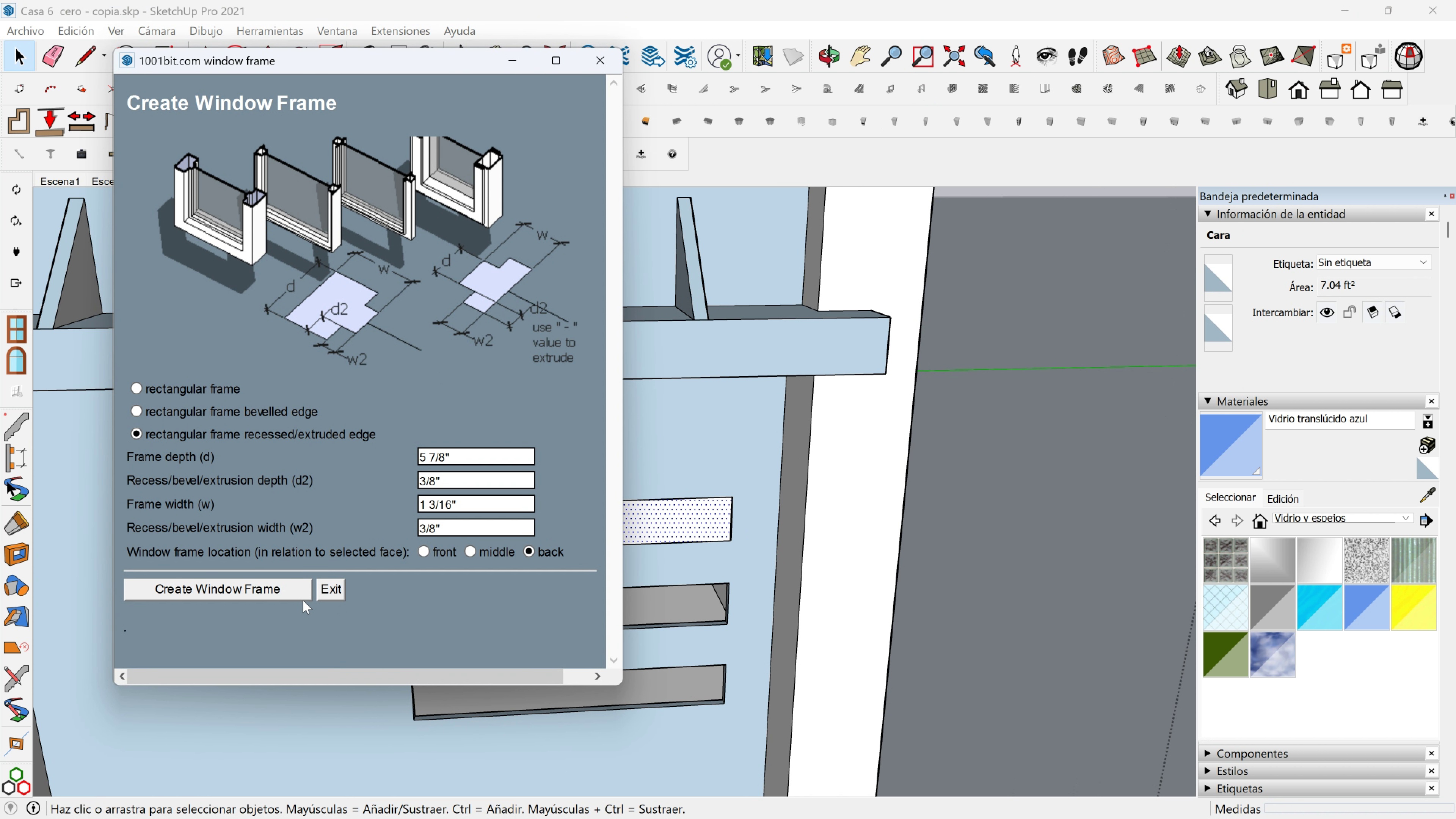 
left_click([291, 587])
 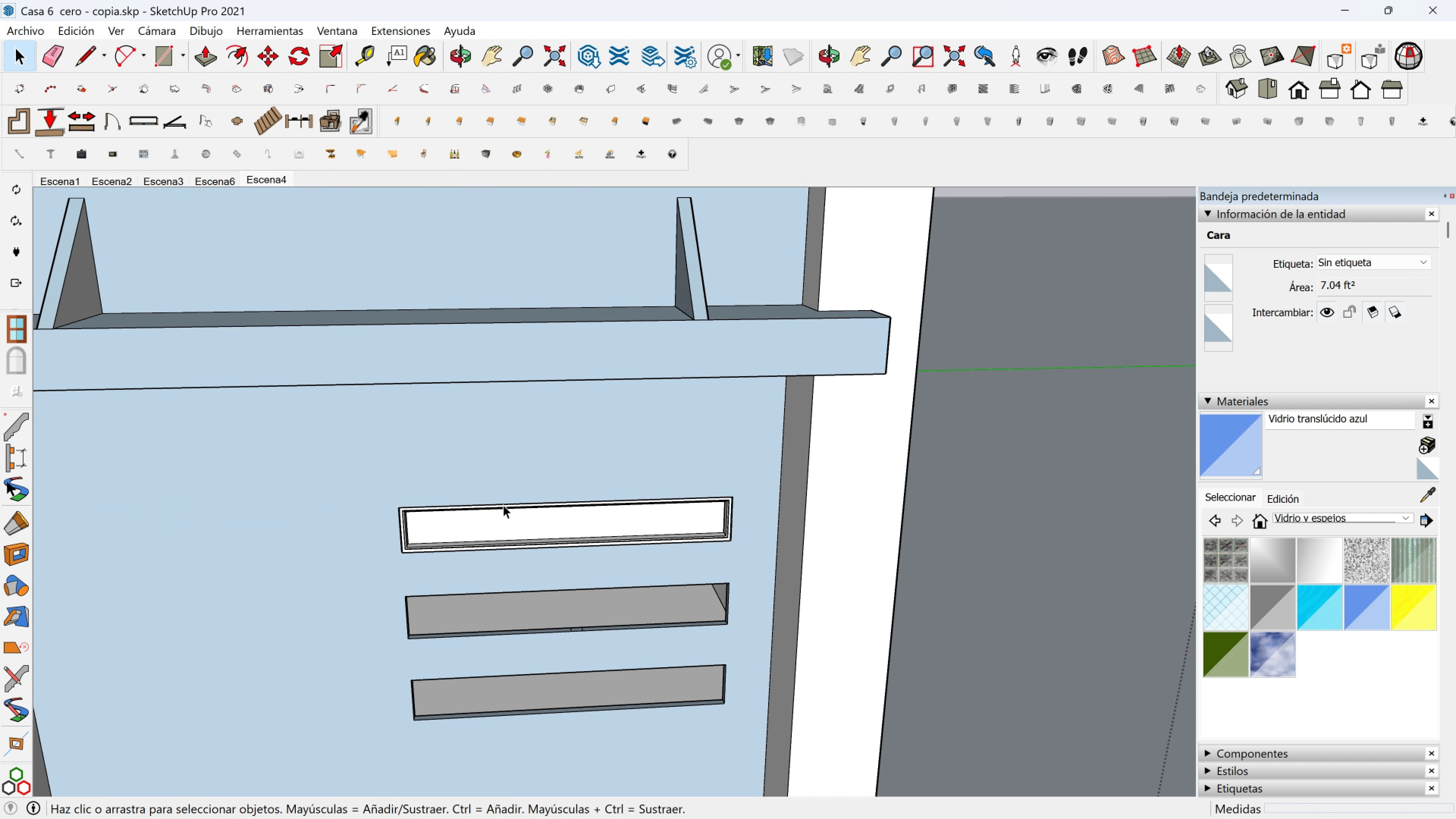 
hold_key(key=ShiftLeft, duration=0.32)
 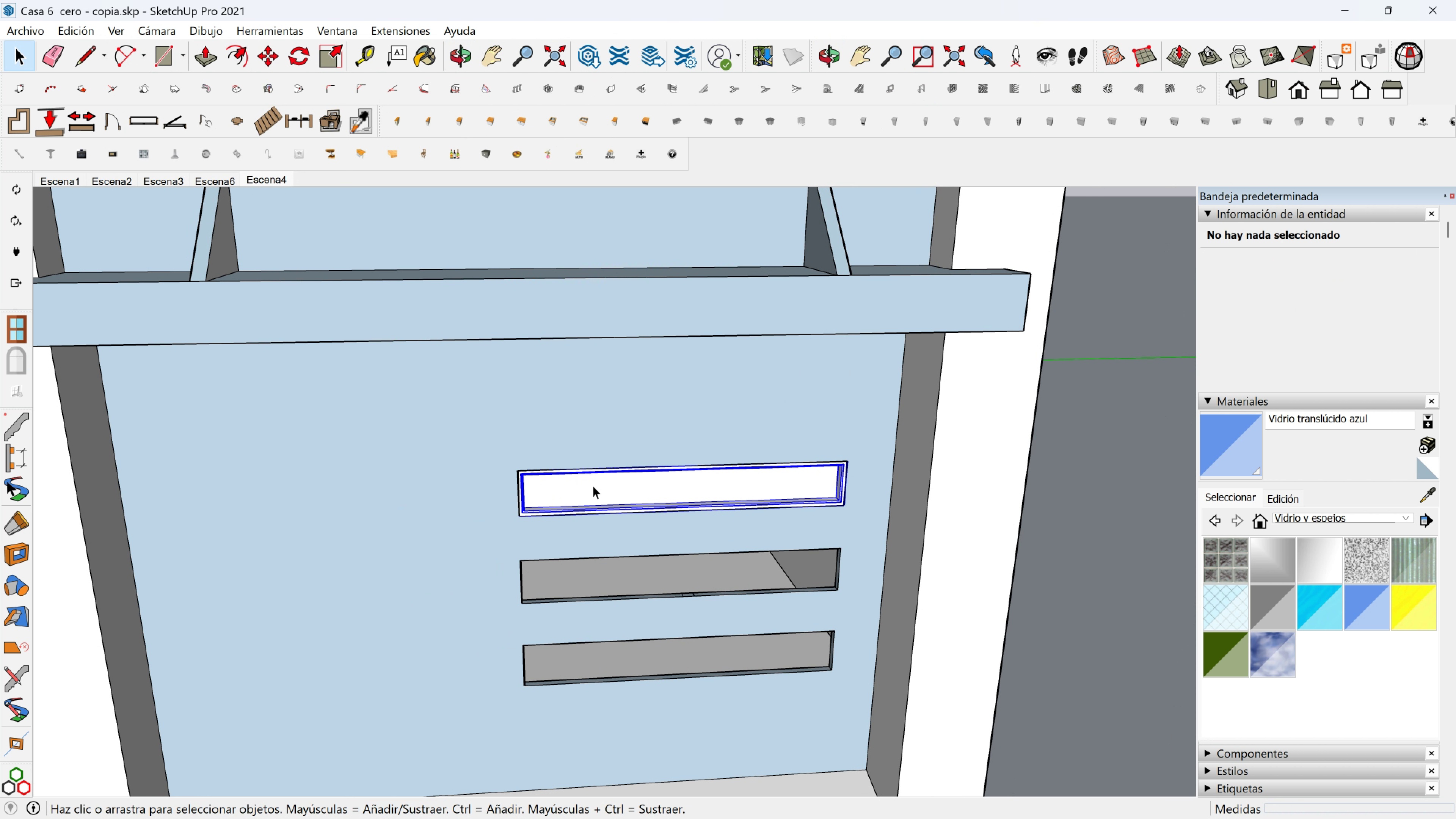 
double_click([593, 485])
 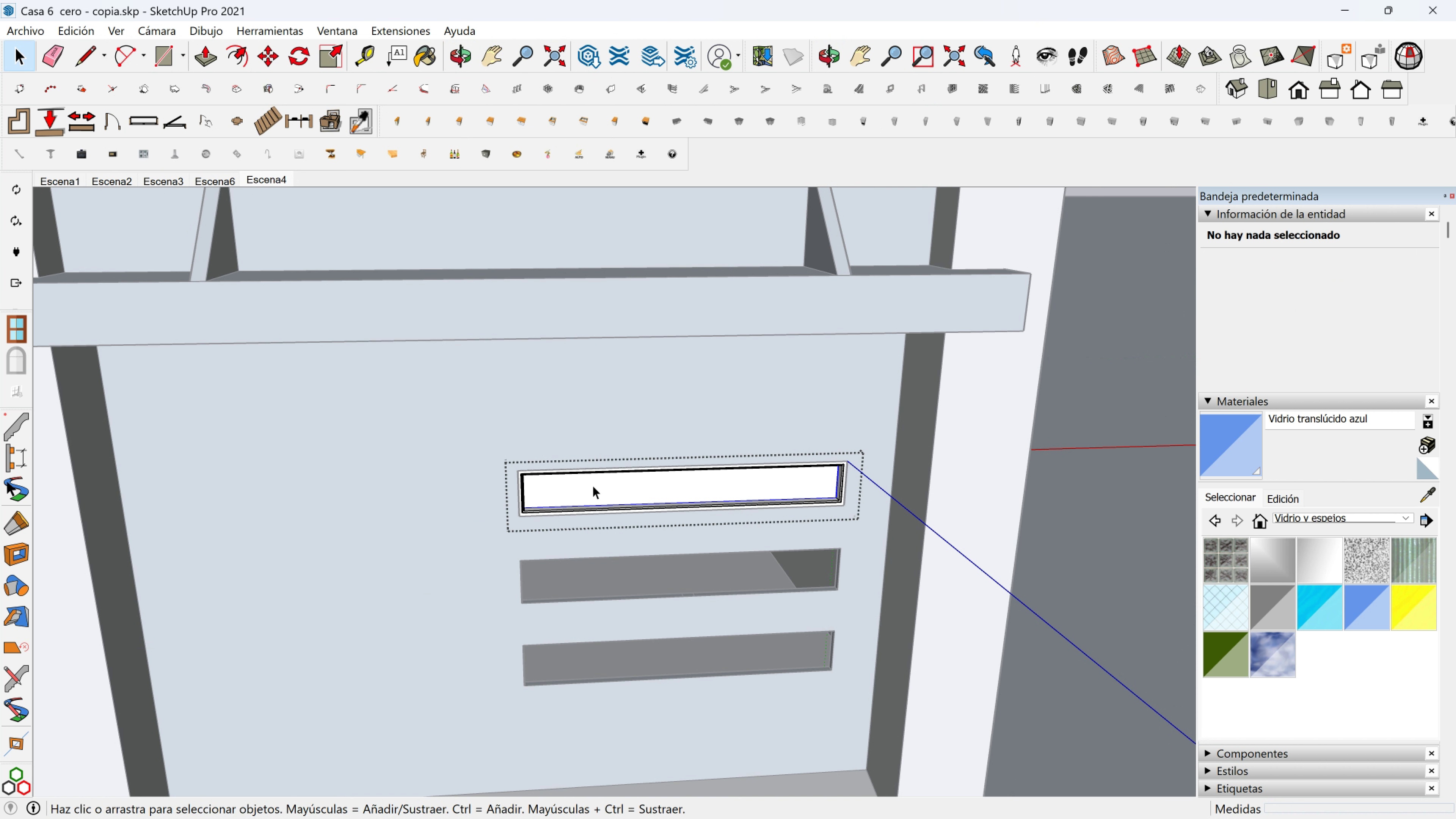 
triple_click([593, 485])
 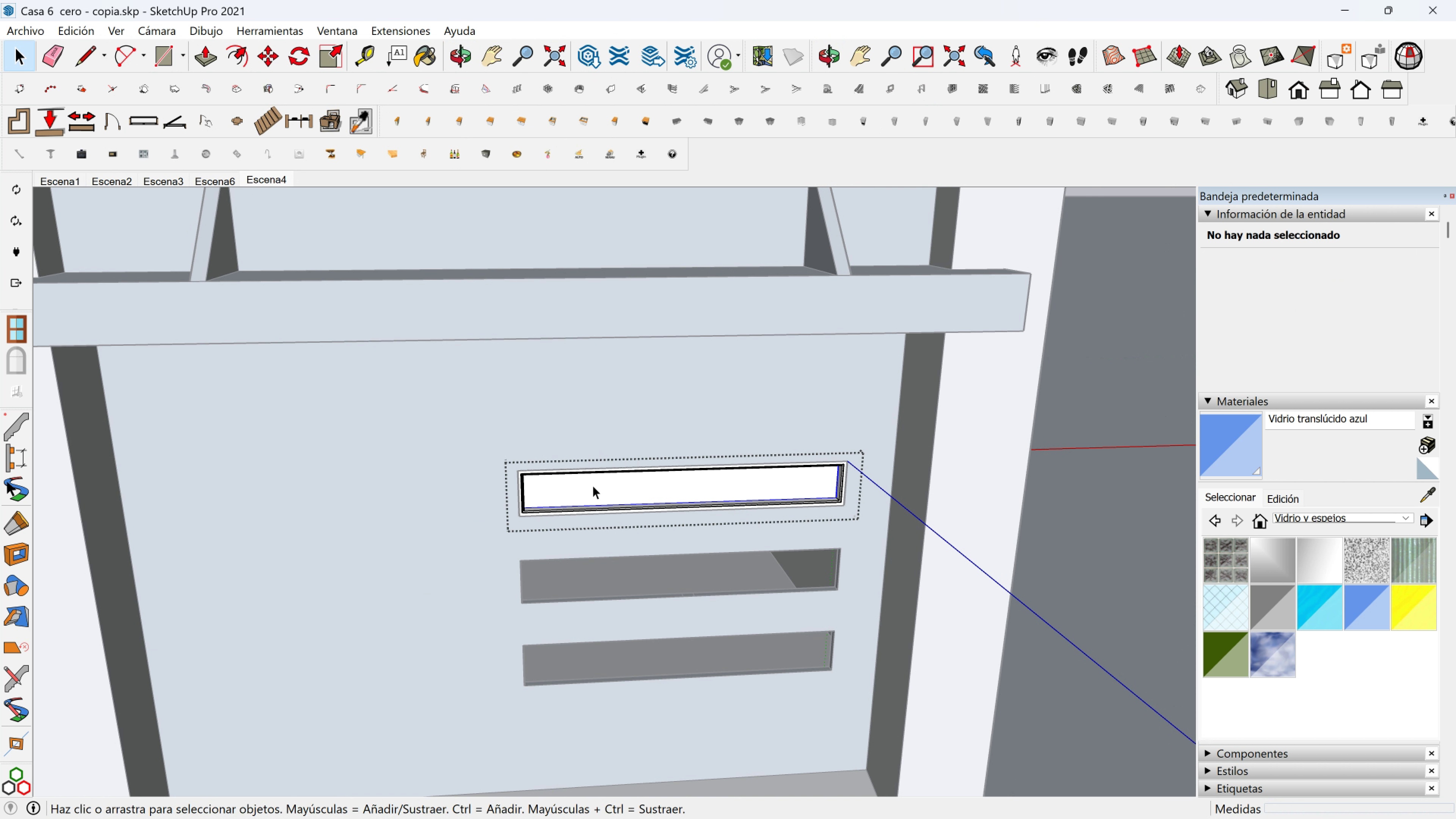 
triple_click([593, 485])
 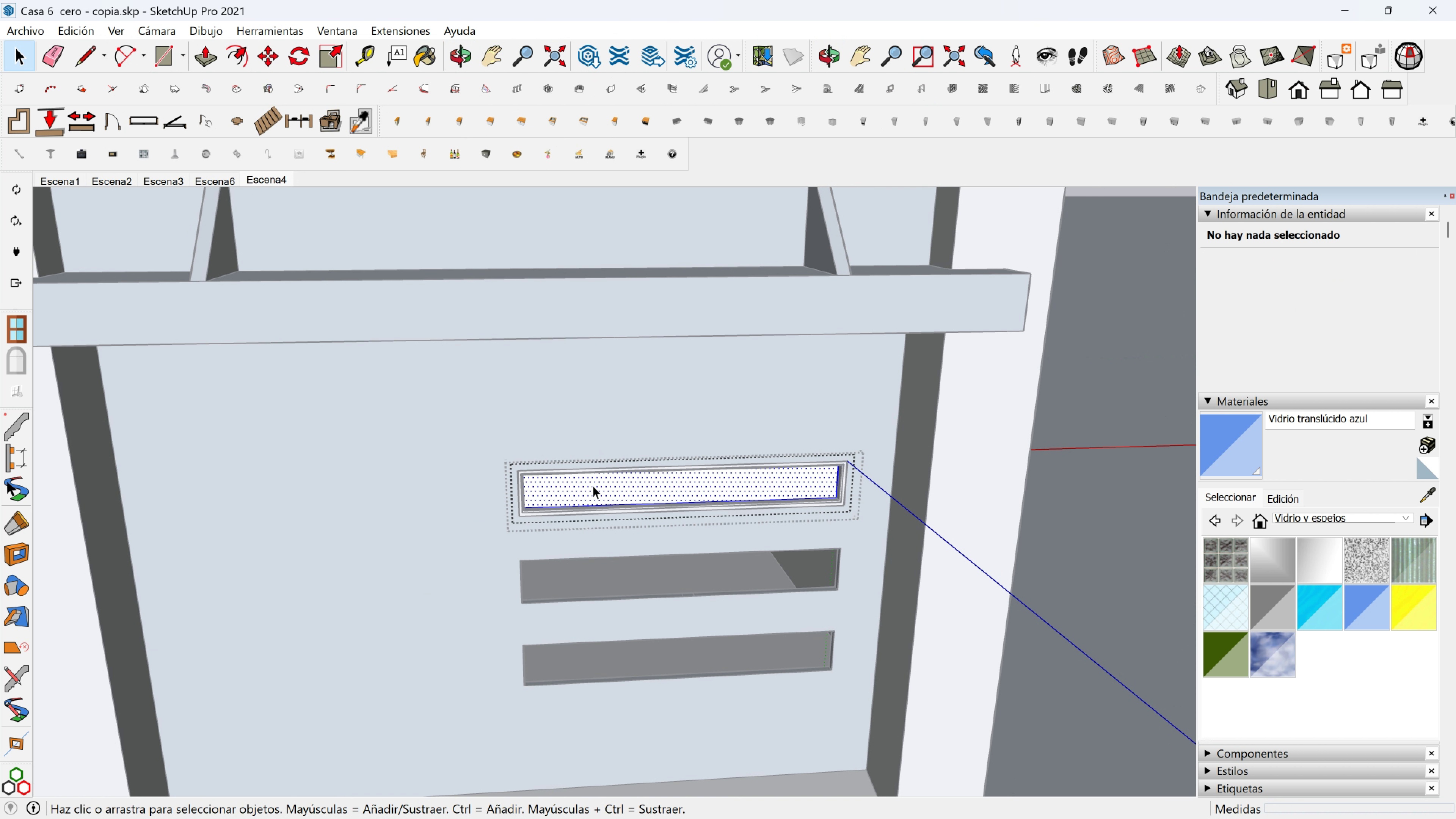 
triple_click([593, 485])
 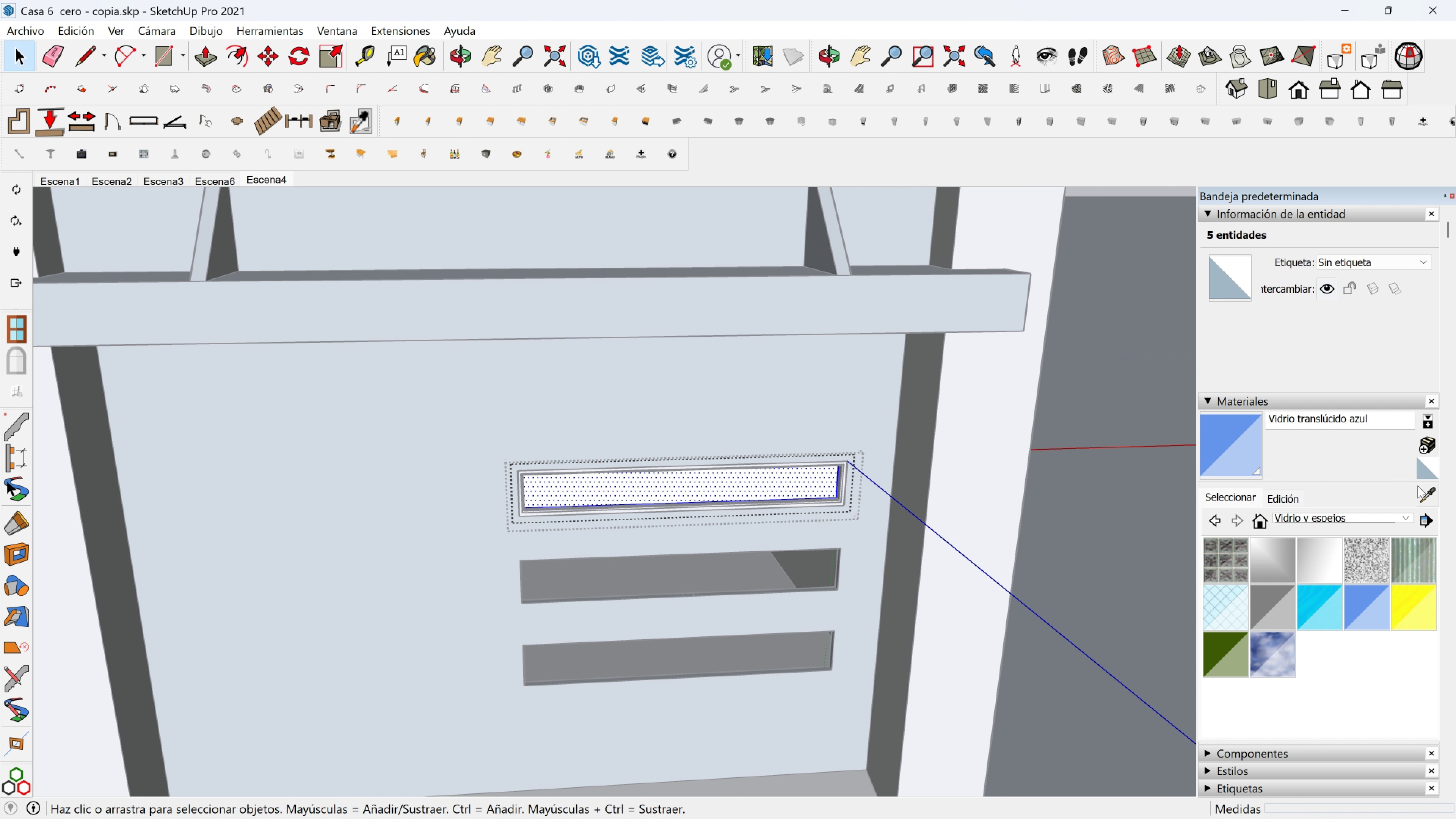 
left_click([1426, 493])
 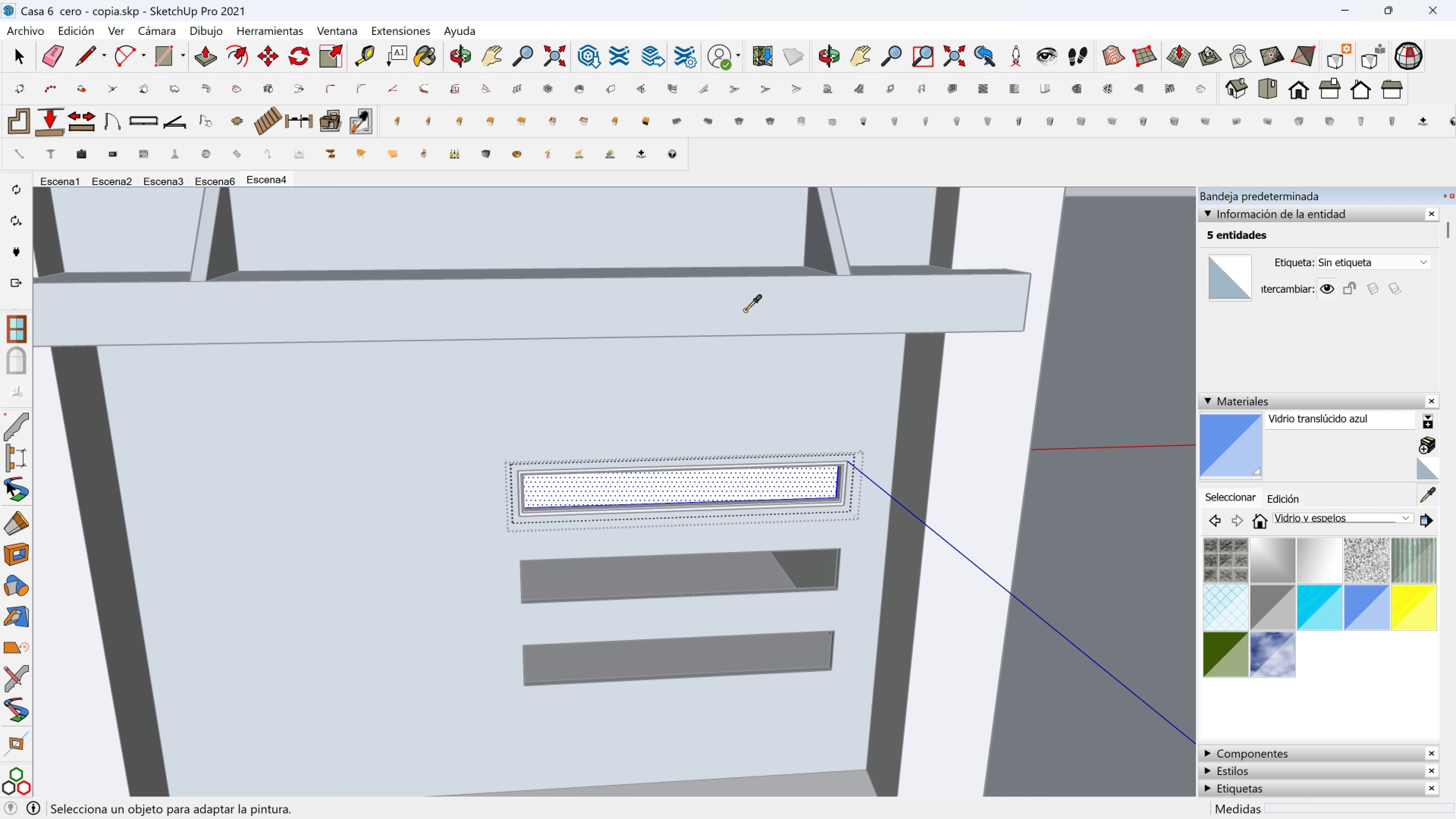 
hold_key(key=ShiftLeft, duration=0.46)
 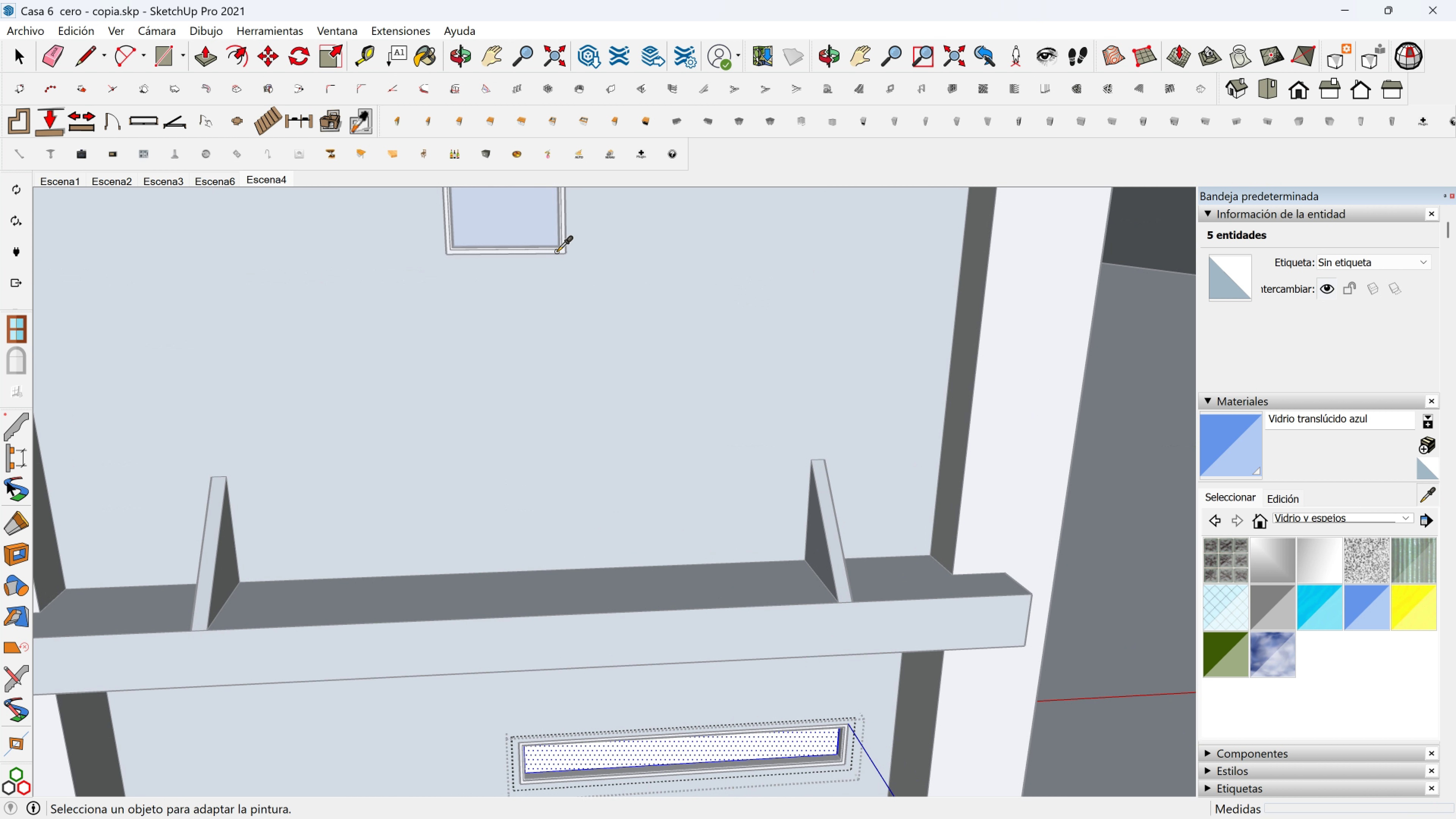 
left_click([557, 251])
 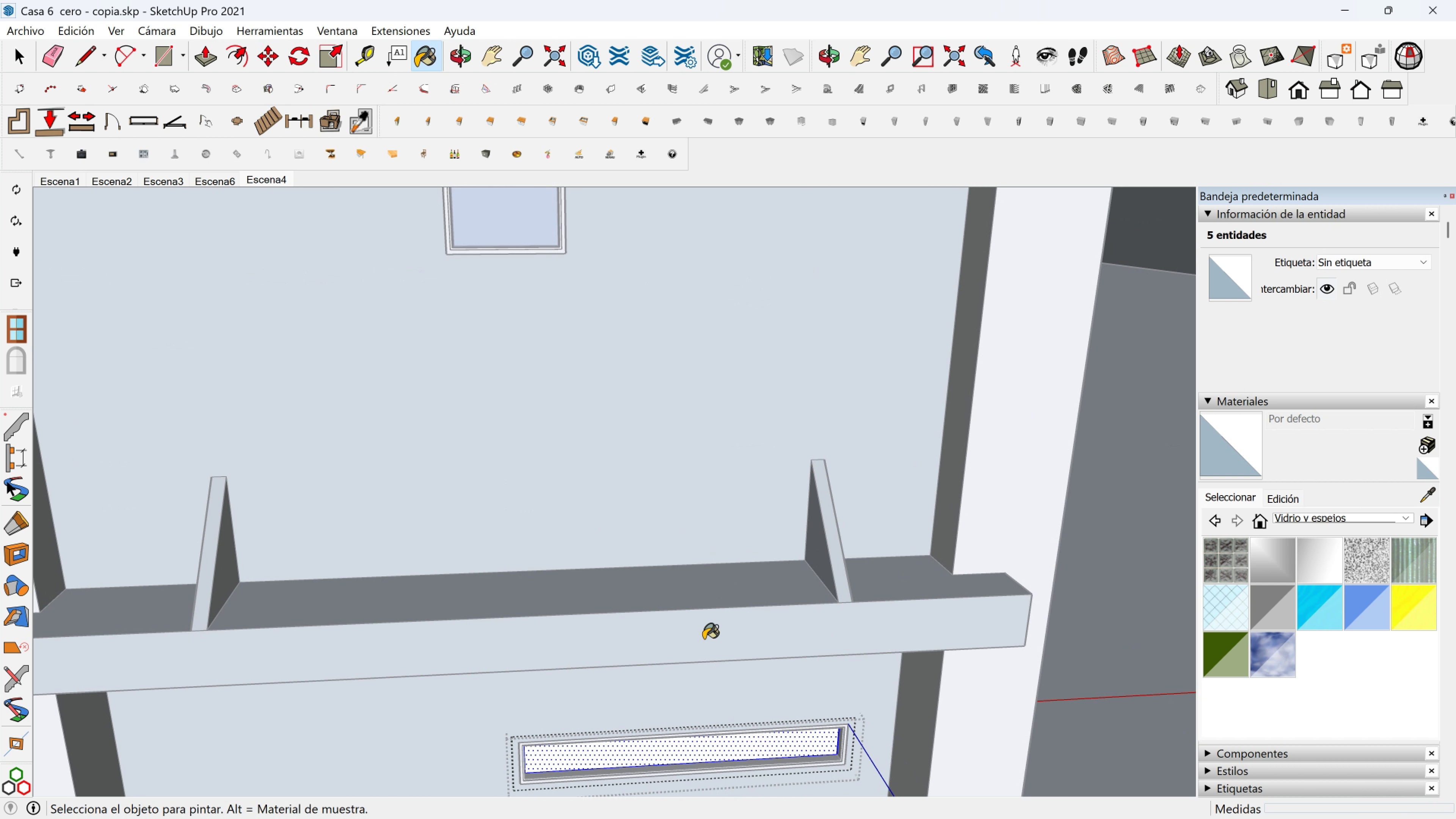 
key(Shift+ShiftLeft)
 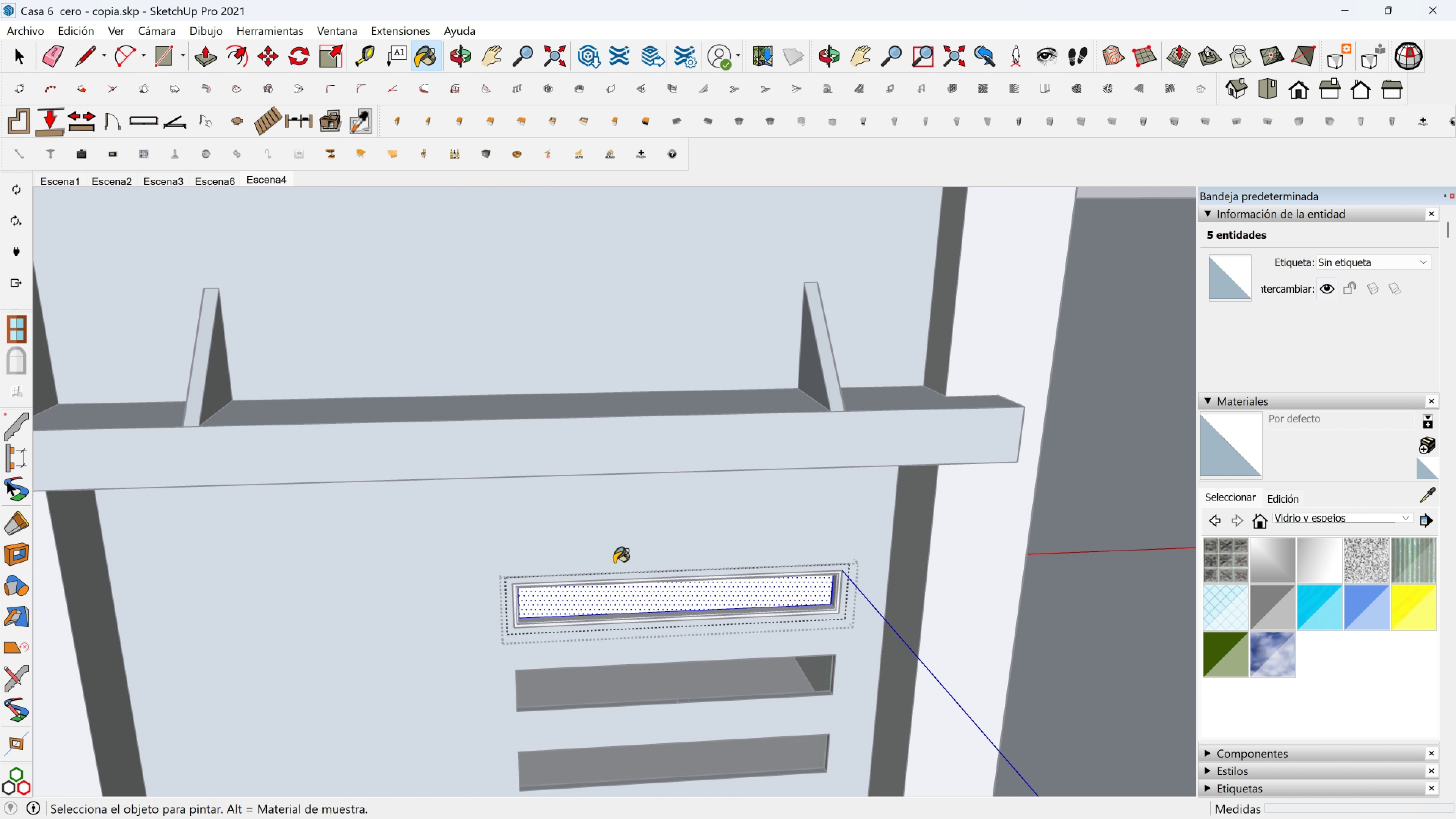 
hold_key(key=ShiftLeft, duration=1.5)
left_click([572, 610])
 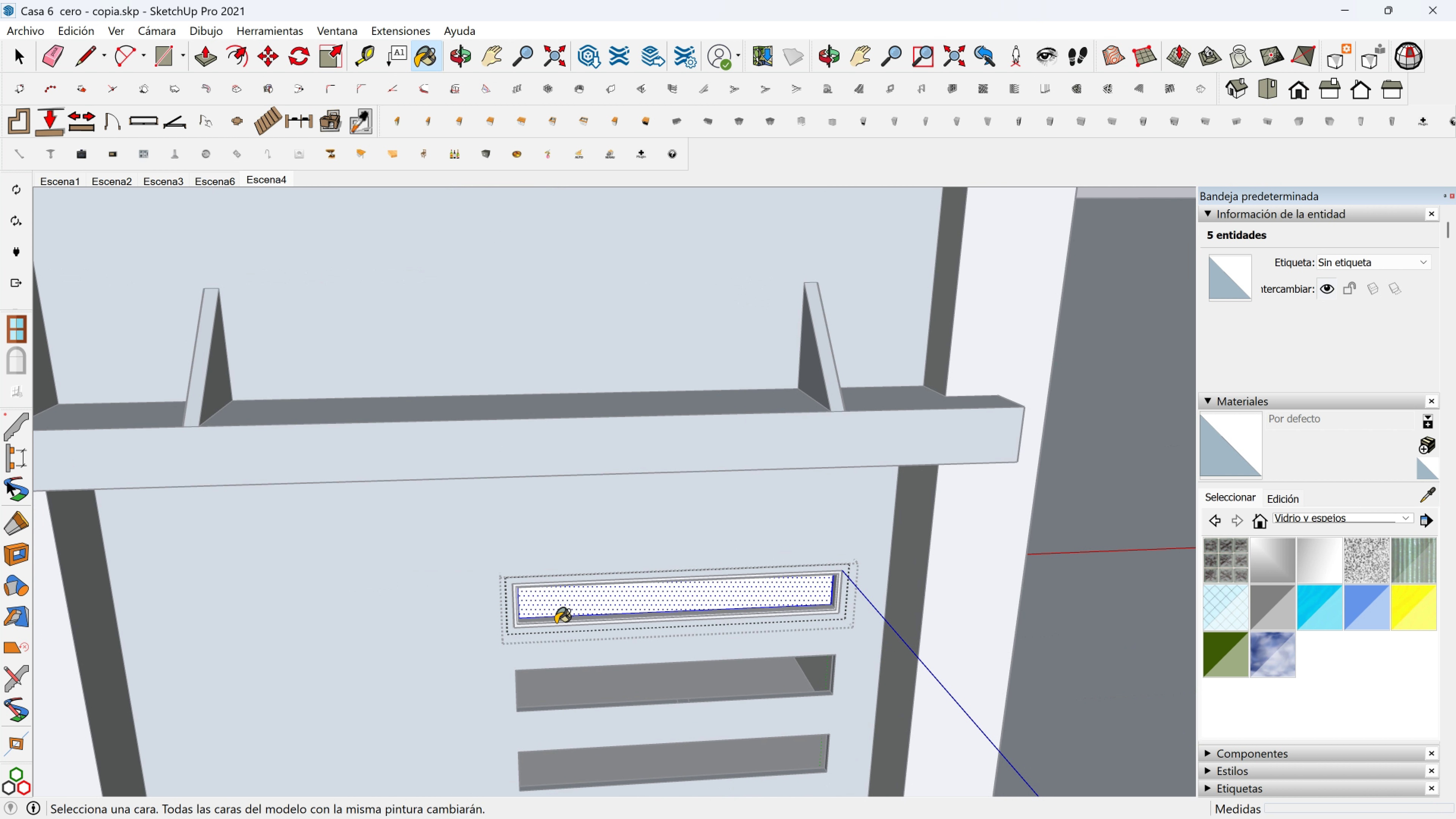 
double_click([554, 623])
 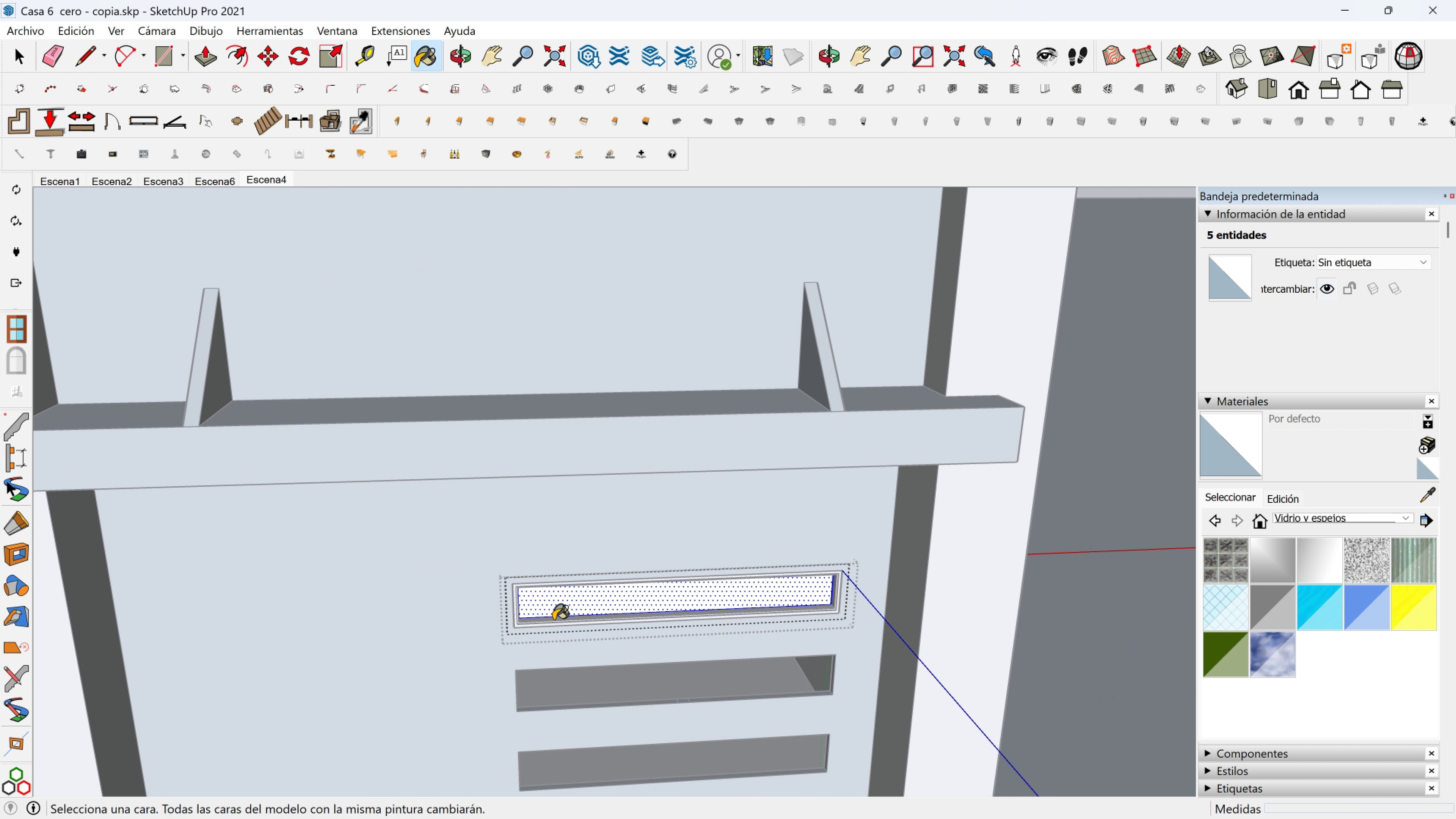 
key(Shift+ShiftLeft)
 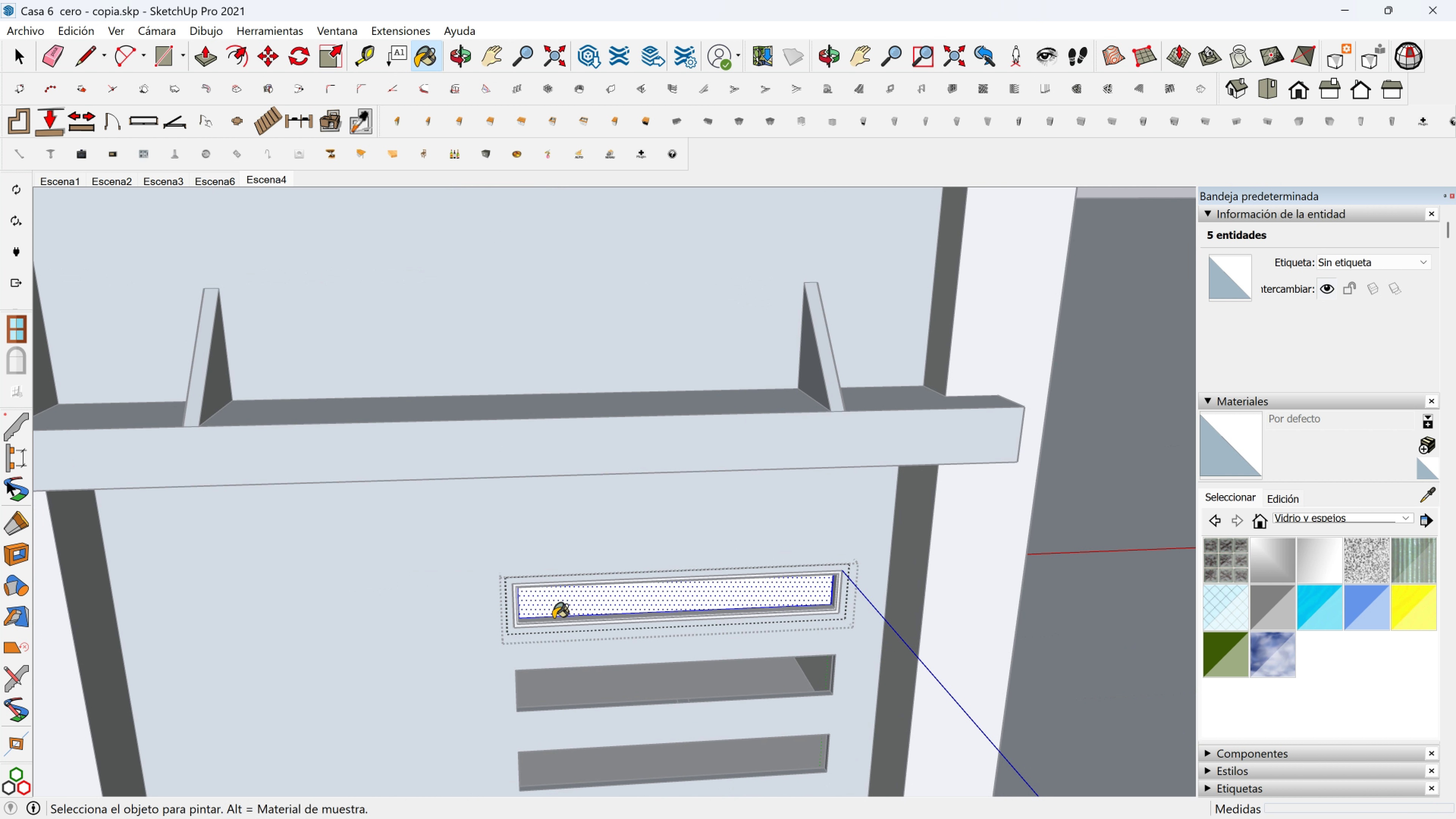 
key(Shift+ShiftLeft)
 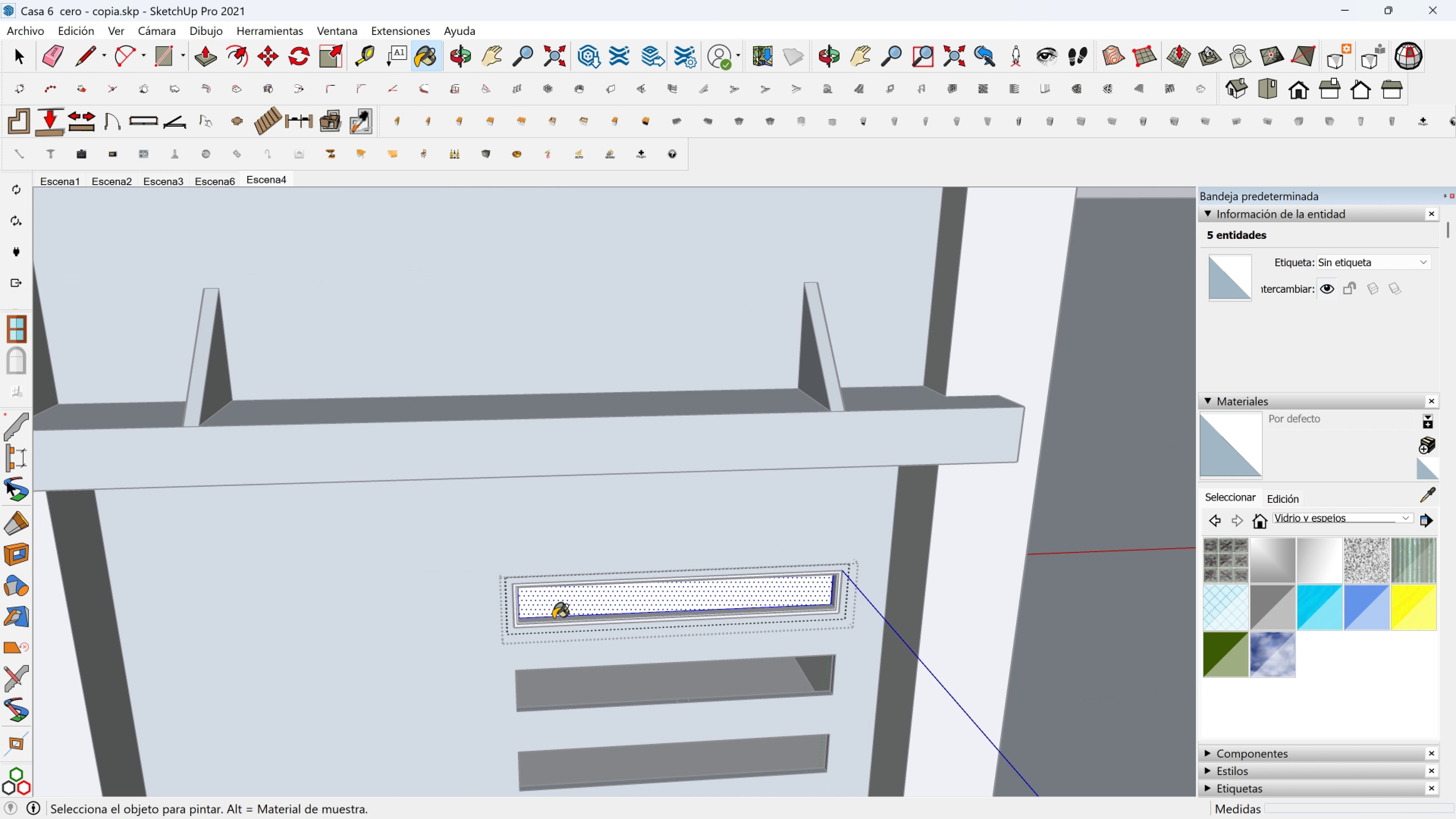 
key(Shift+ShiftLeft)
 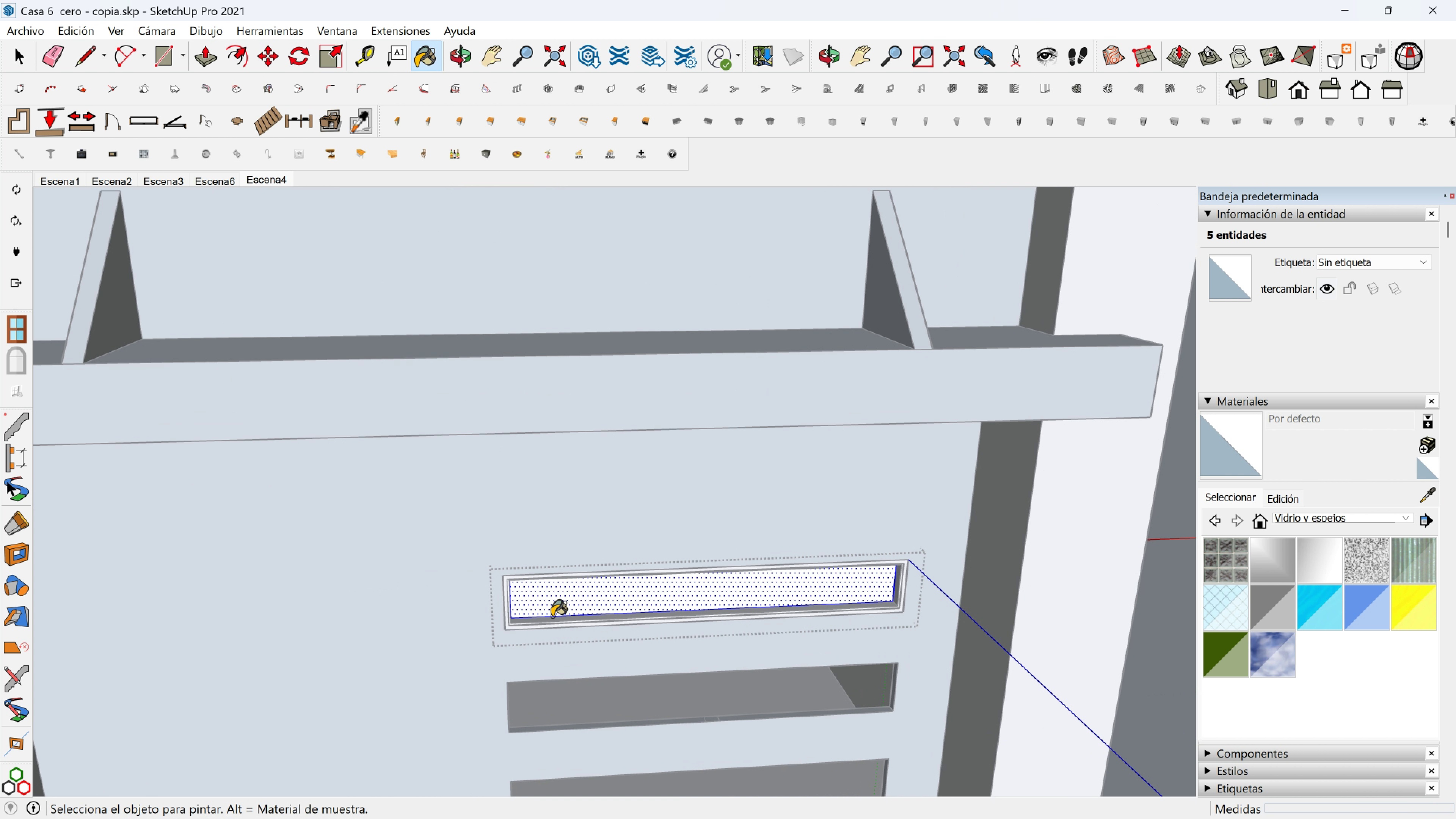 
scroll: coordinate [552, 617], scroll_direction: up, amount: 3.0
 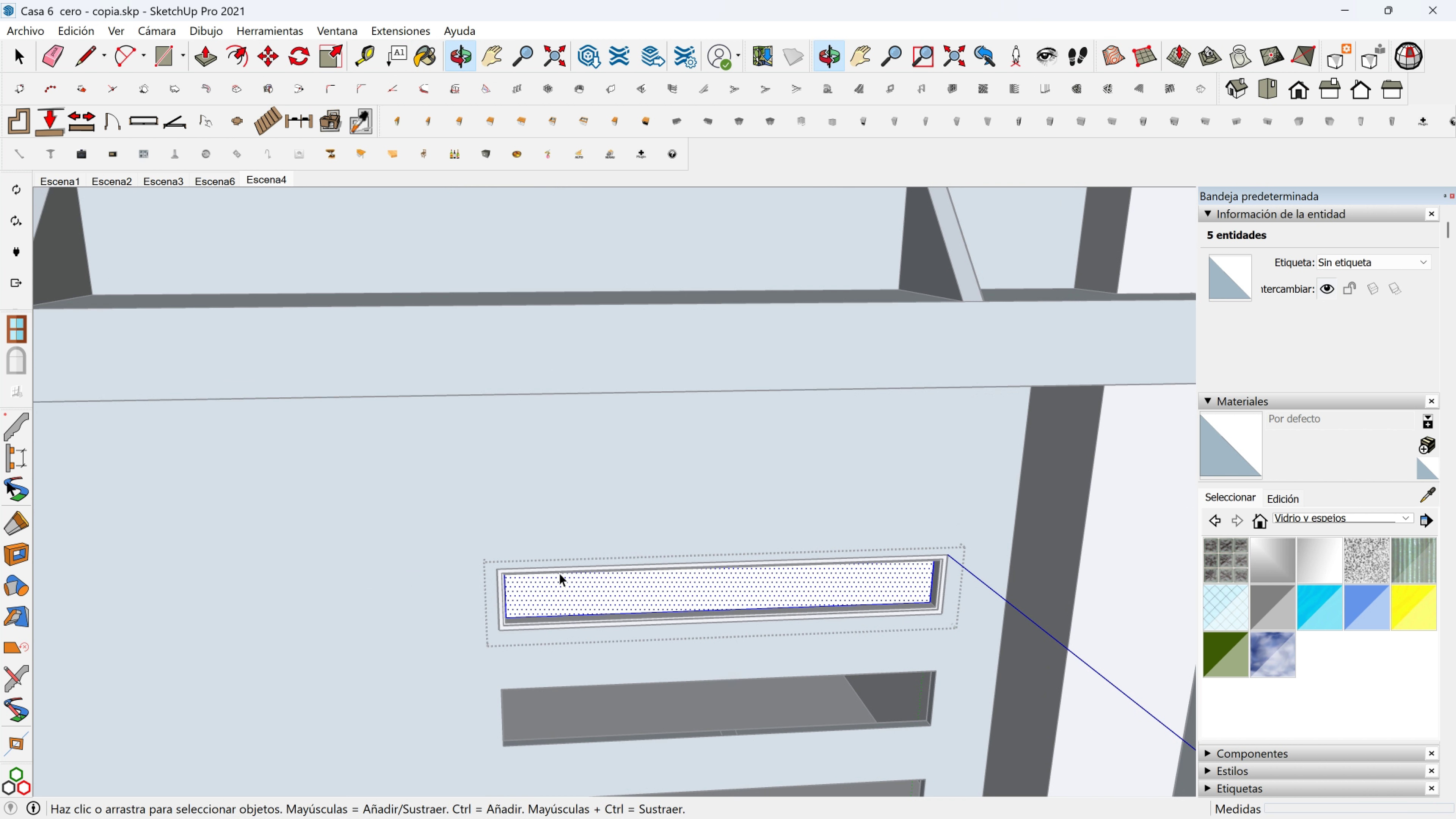 
key(Space)
 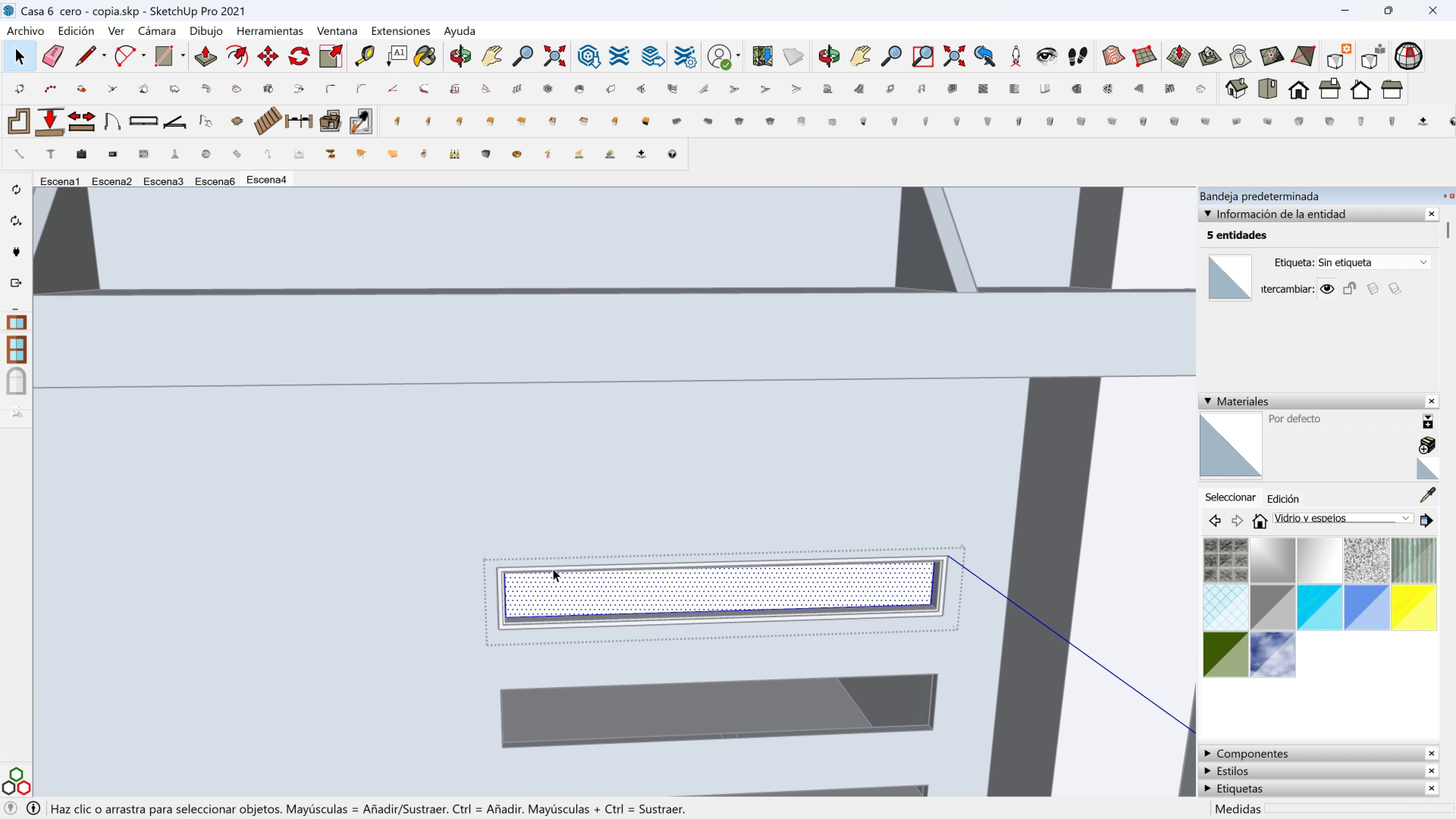 
key(Escape)
 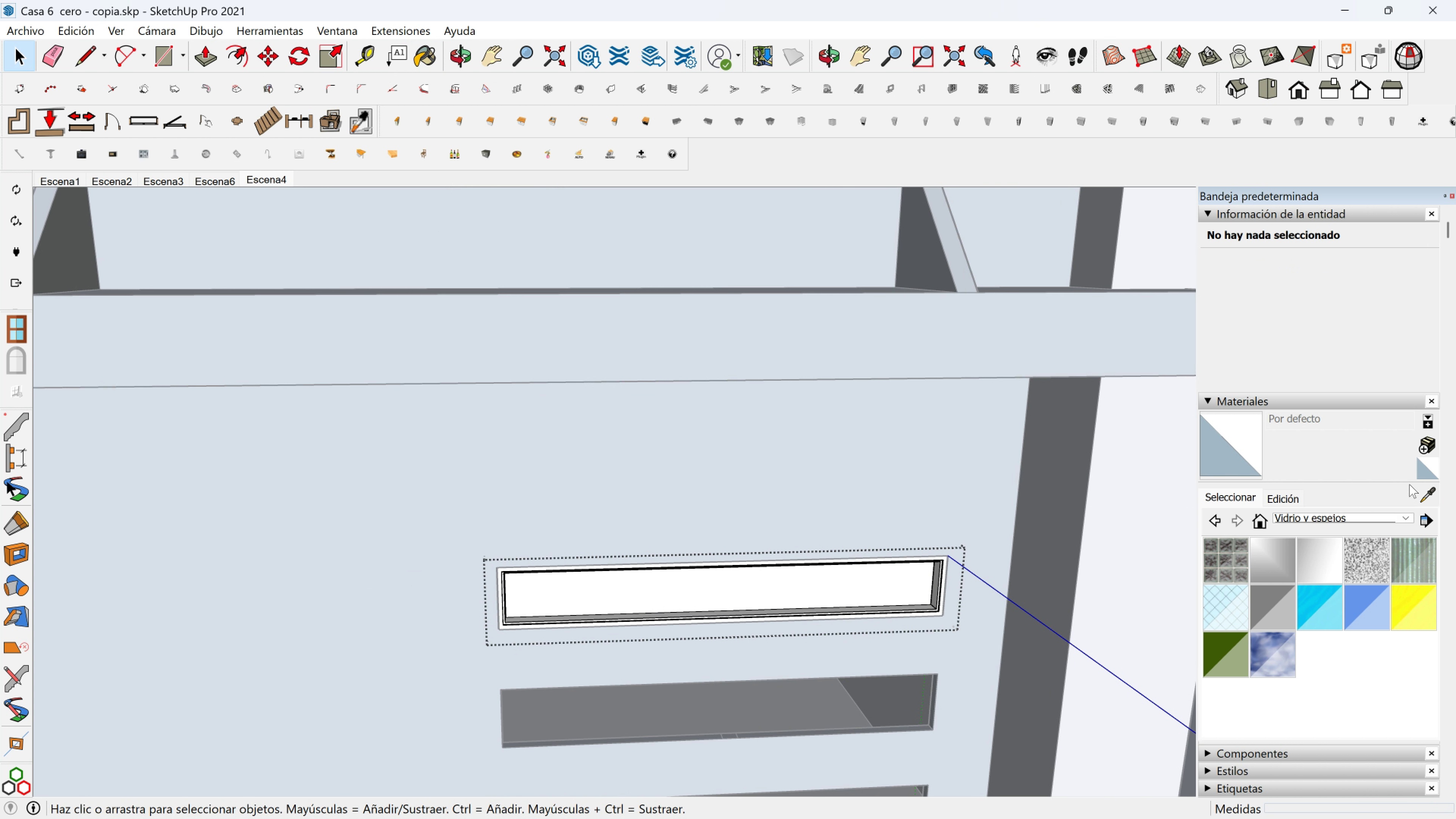 
left_click([1431, 499])
 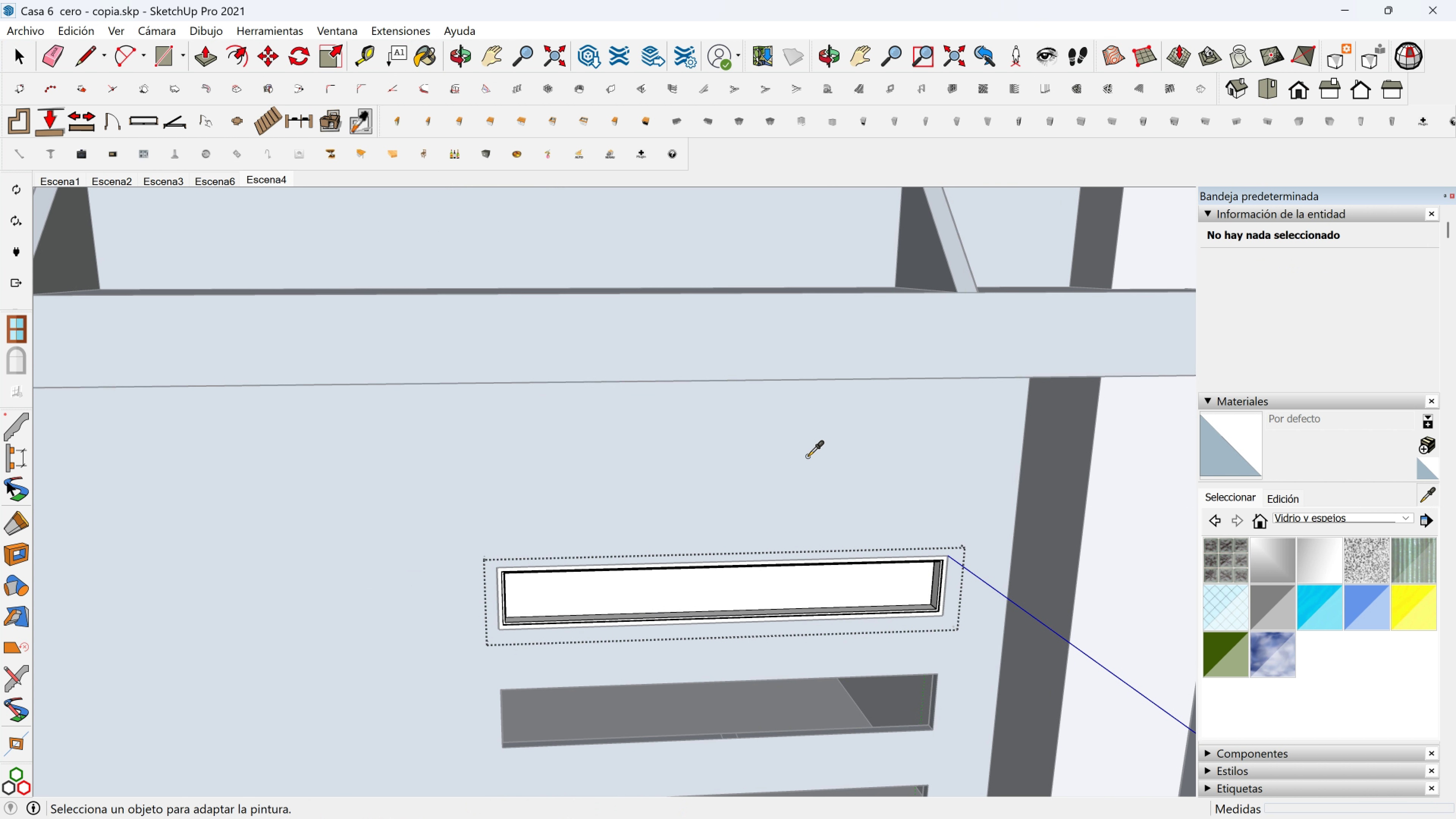 
scroll: coordinate [713, 432], scroll_direction: down, amount: 1.0
 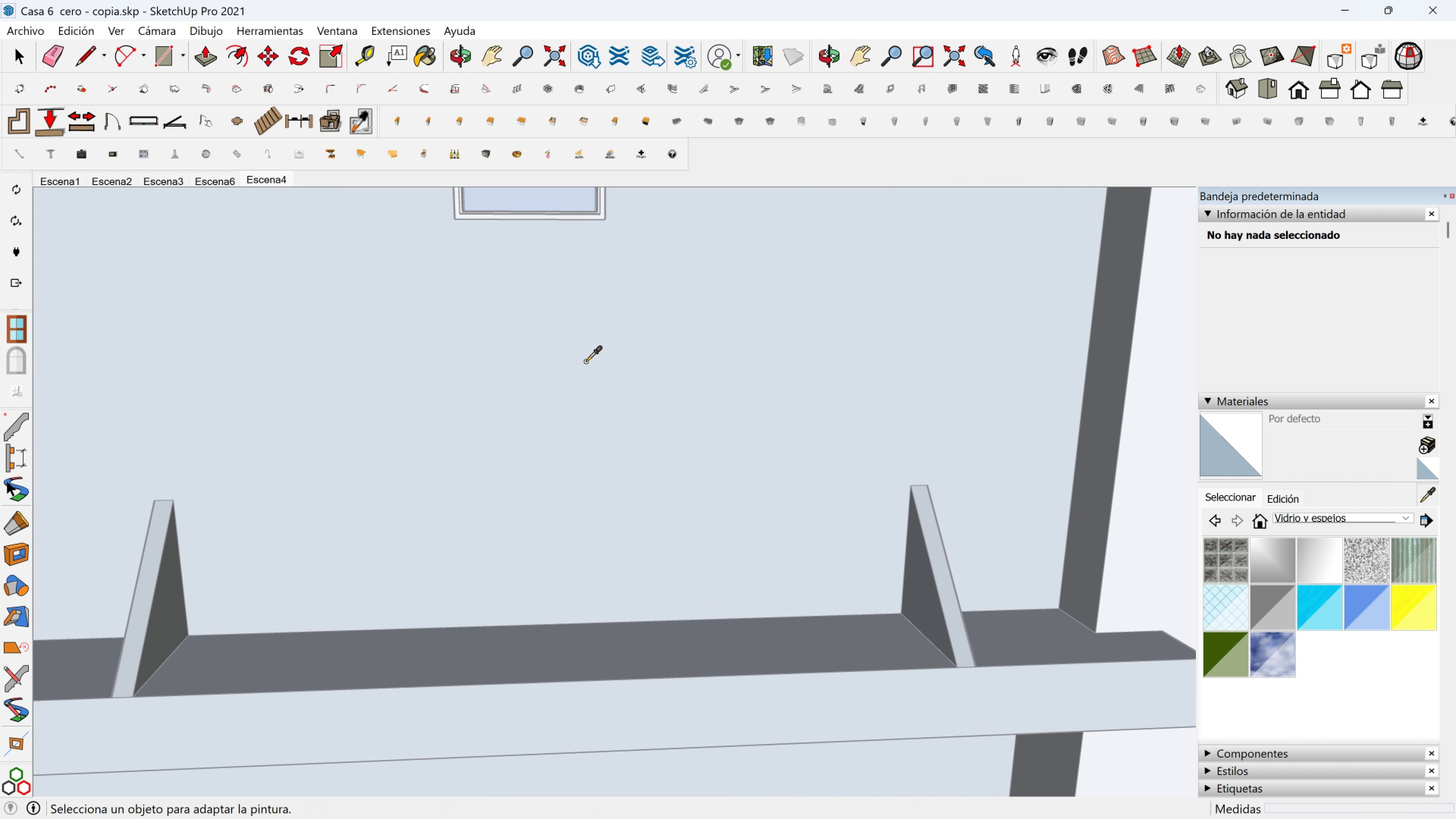 
hold_key(key=ShiftLeft, duration=0.8)
 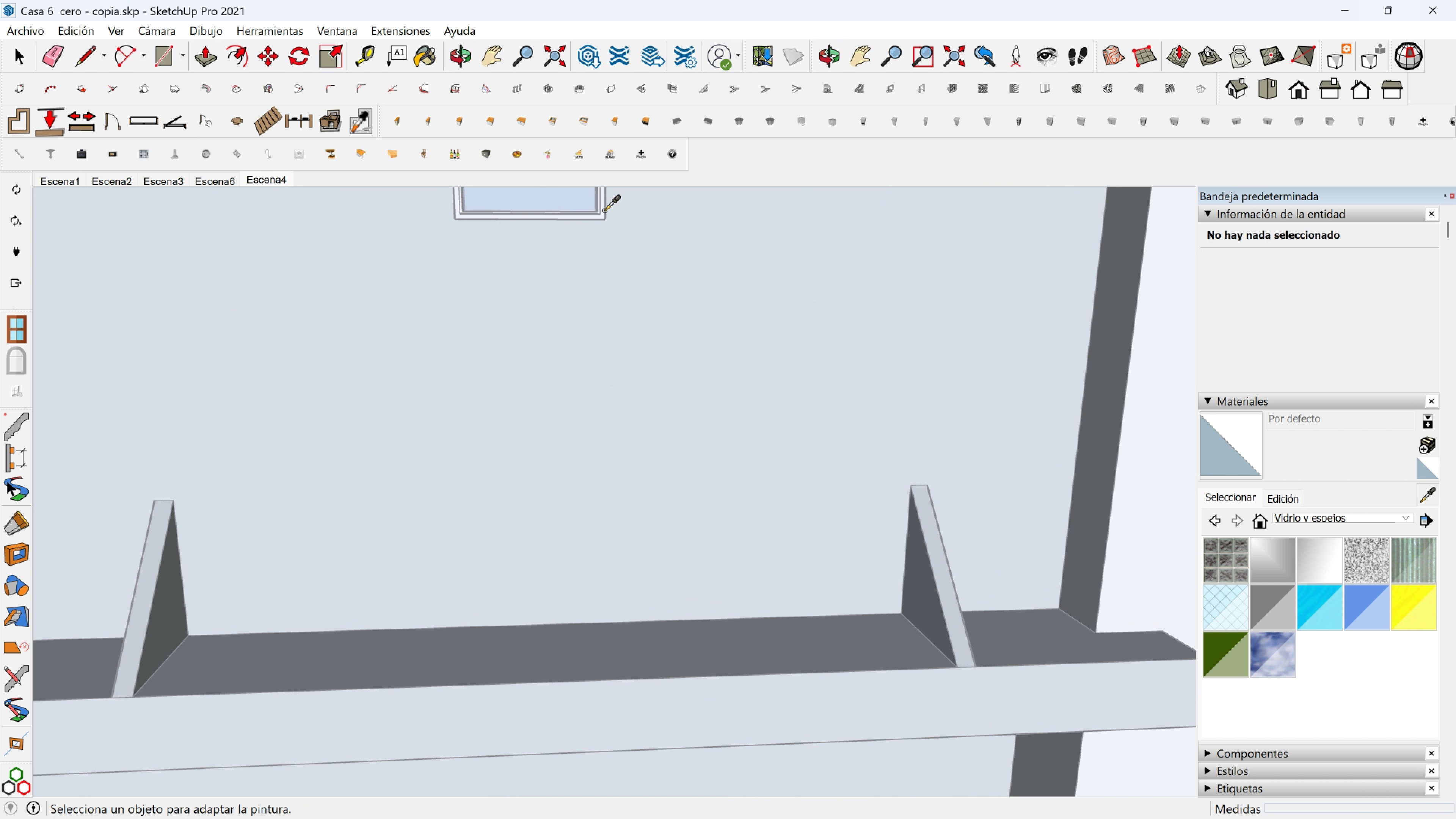 
left_click([604, 210])
 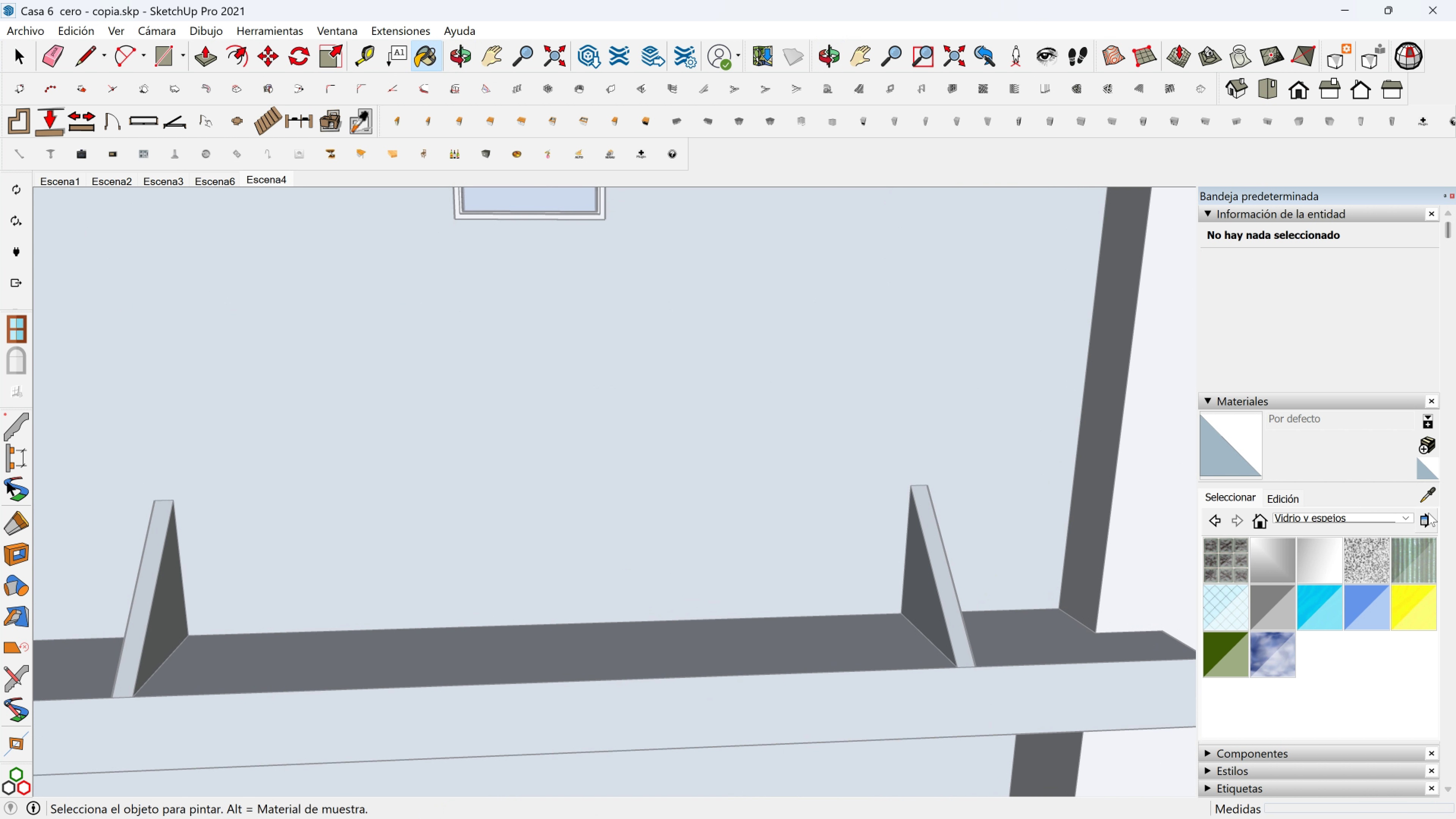 
left_click([1425, 485])
 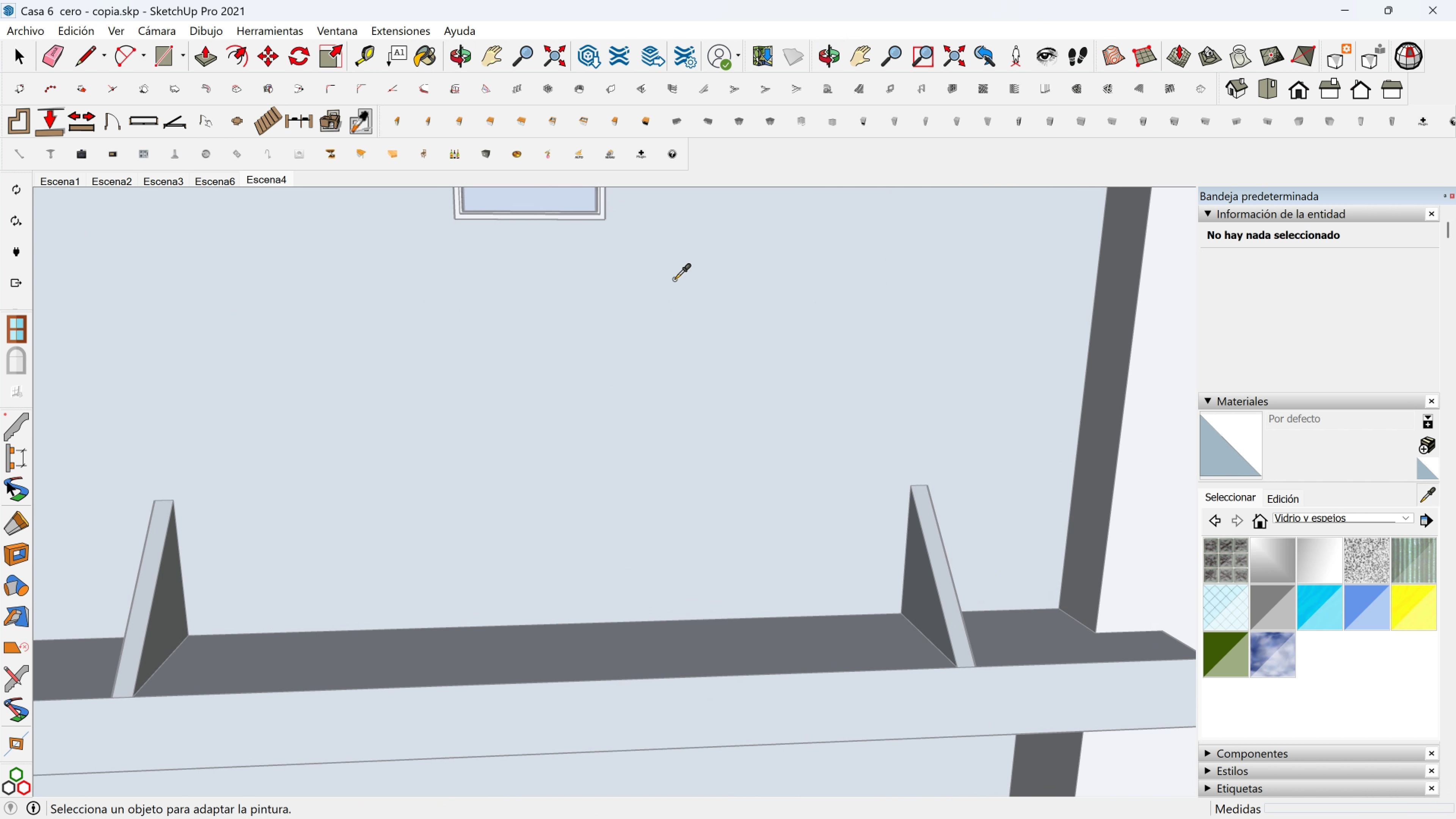 
key(Shift+ShiftLeft)
 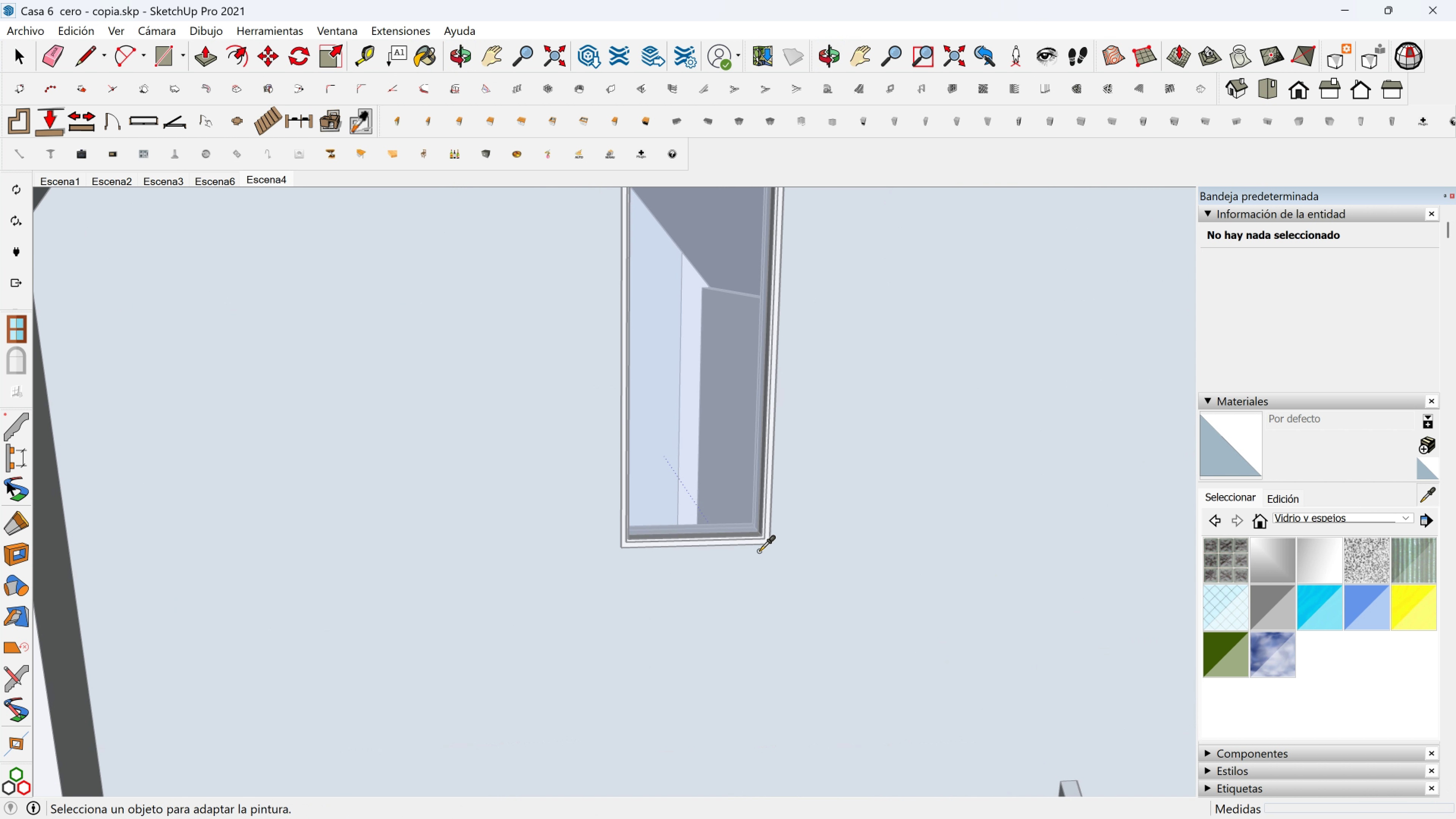 
scroll: coordinate [753, 533], scroll_direction: up, amount: 4.0
 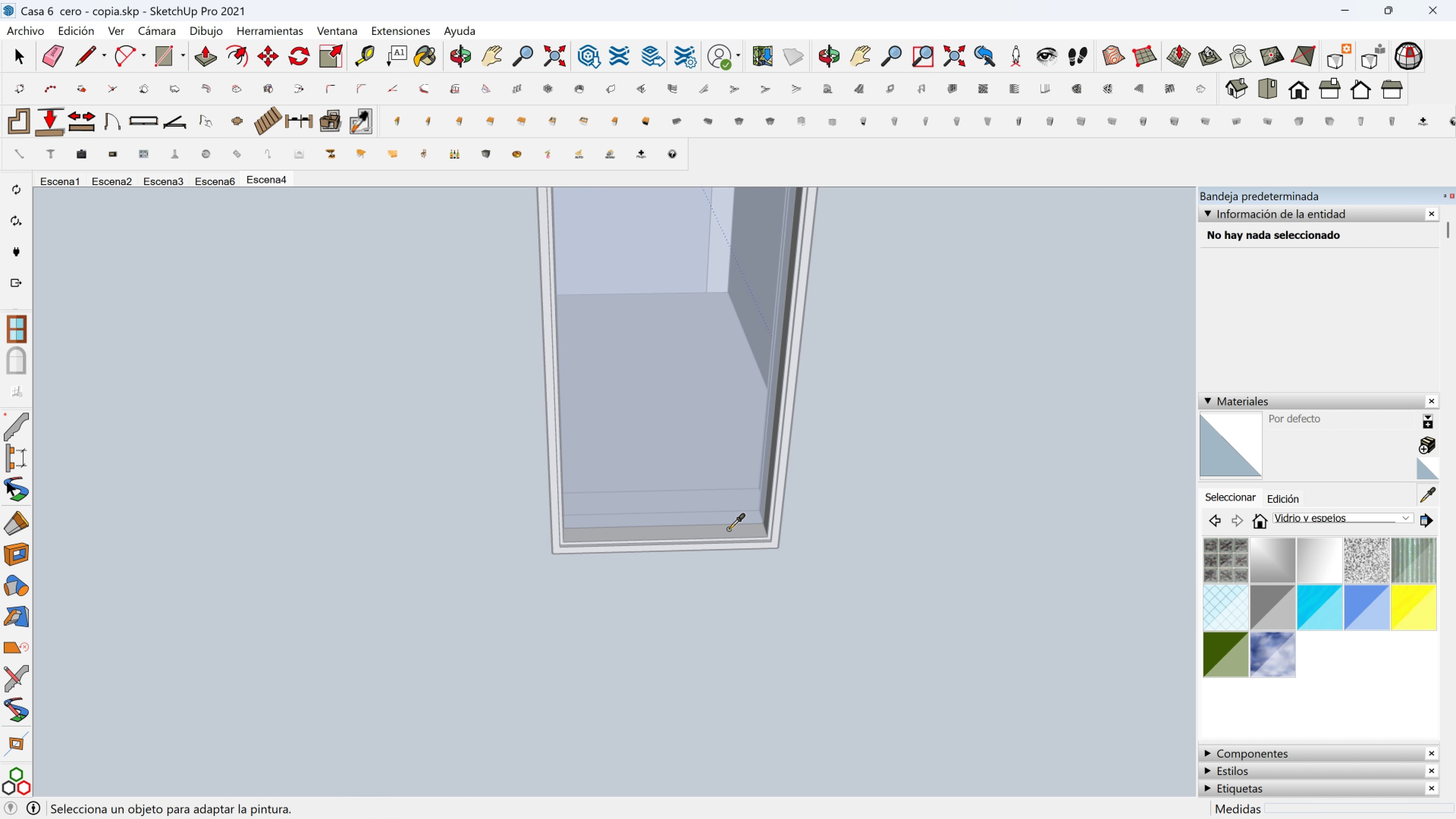 
left_click([729, 529])
 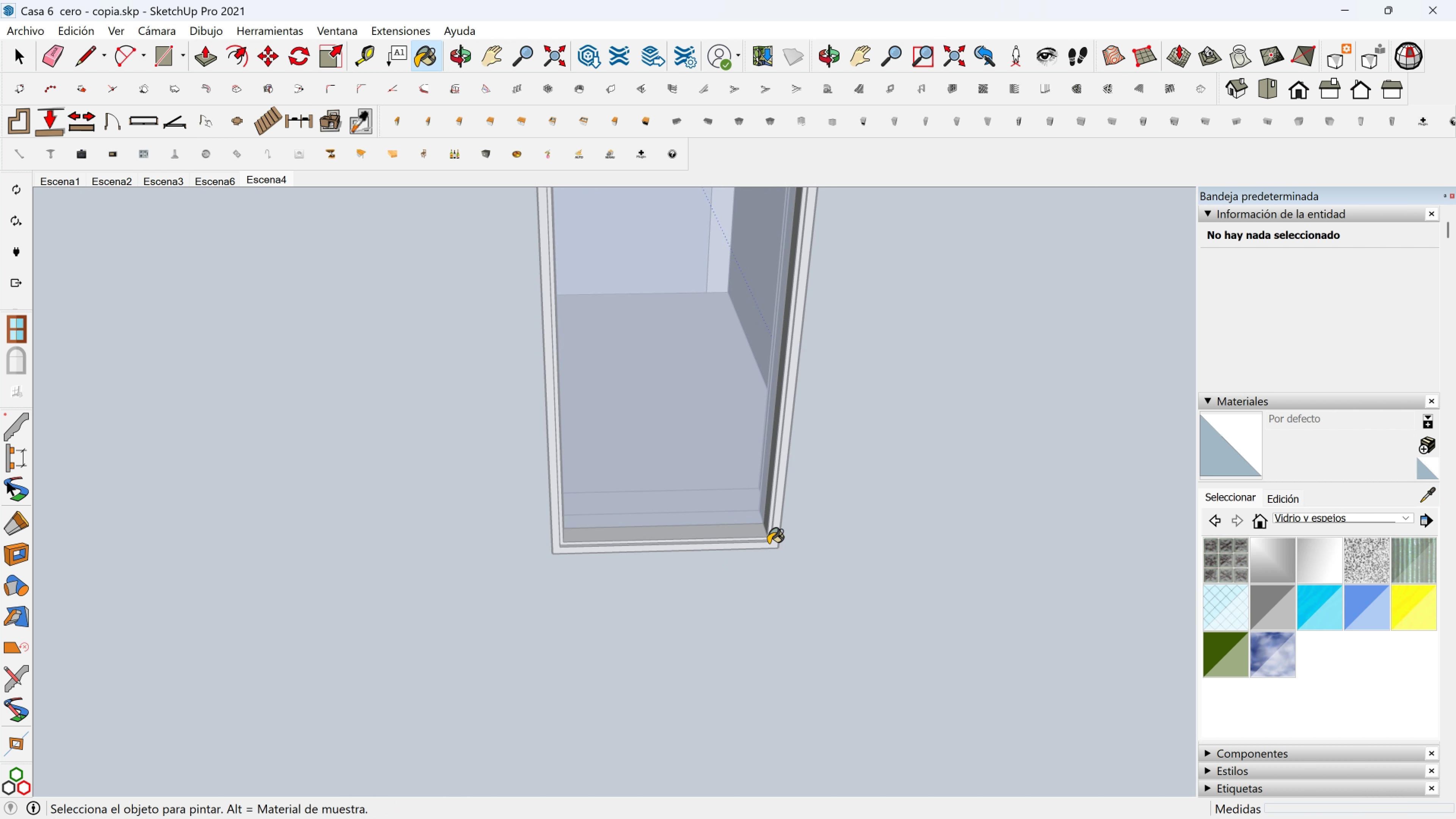 
scroll: coordinate [768, 543], scroll_direction: down, amount: 1.0
 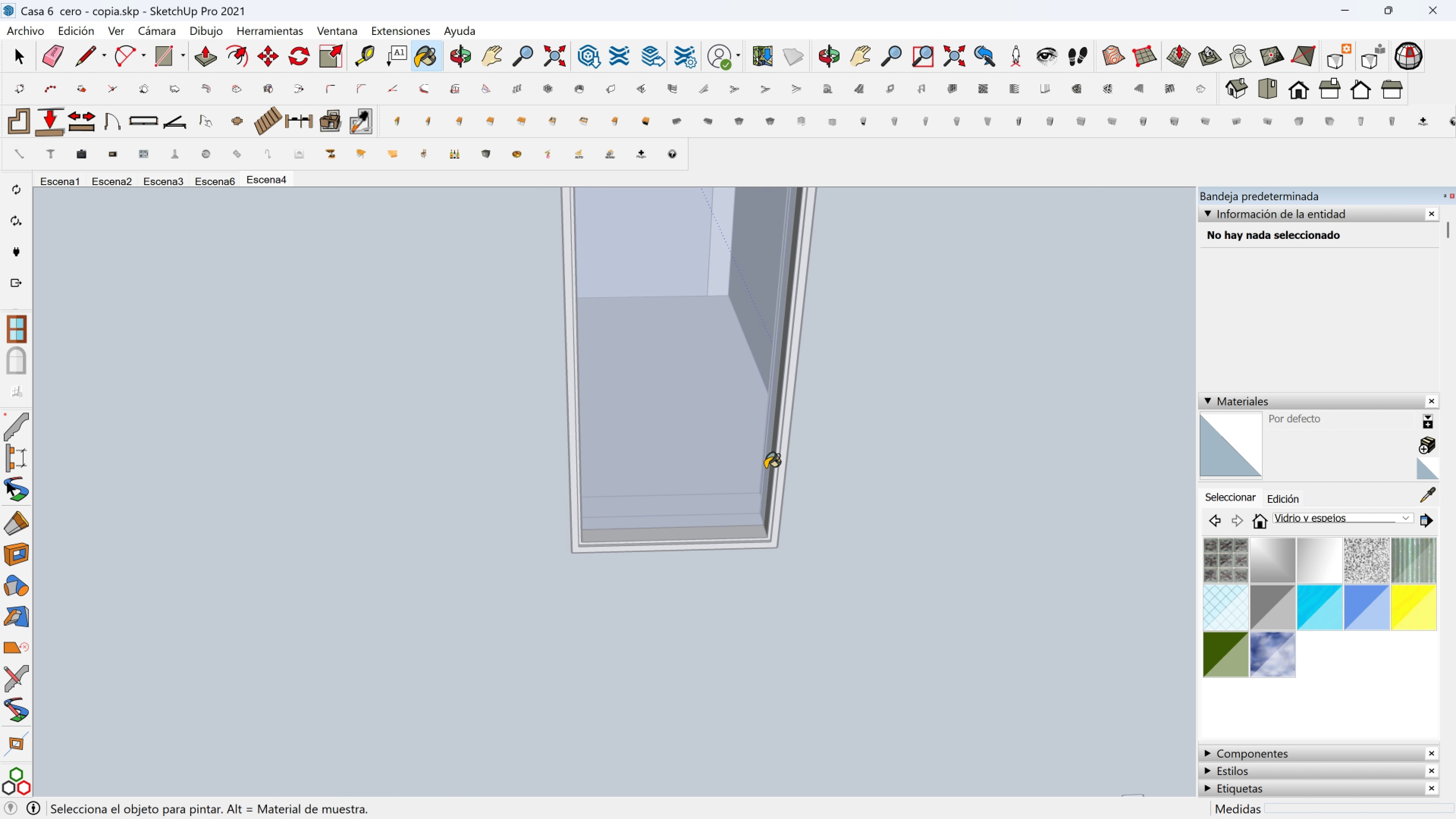 
key(Escape)
 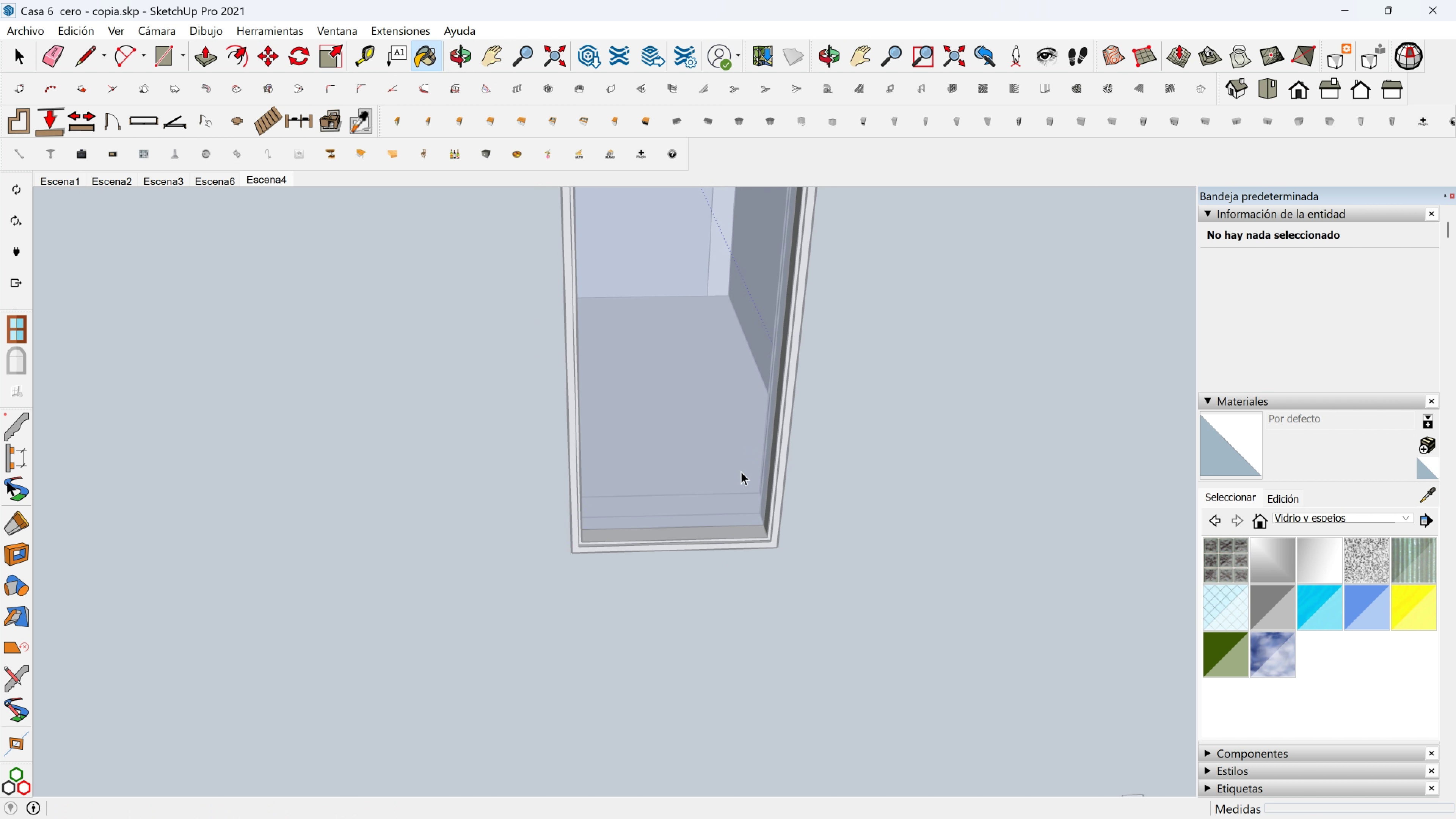 
key(Space)
 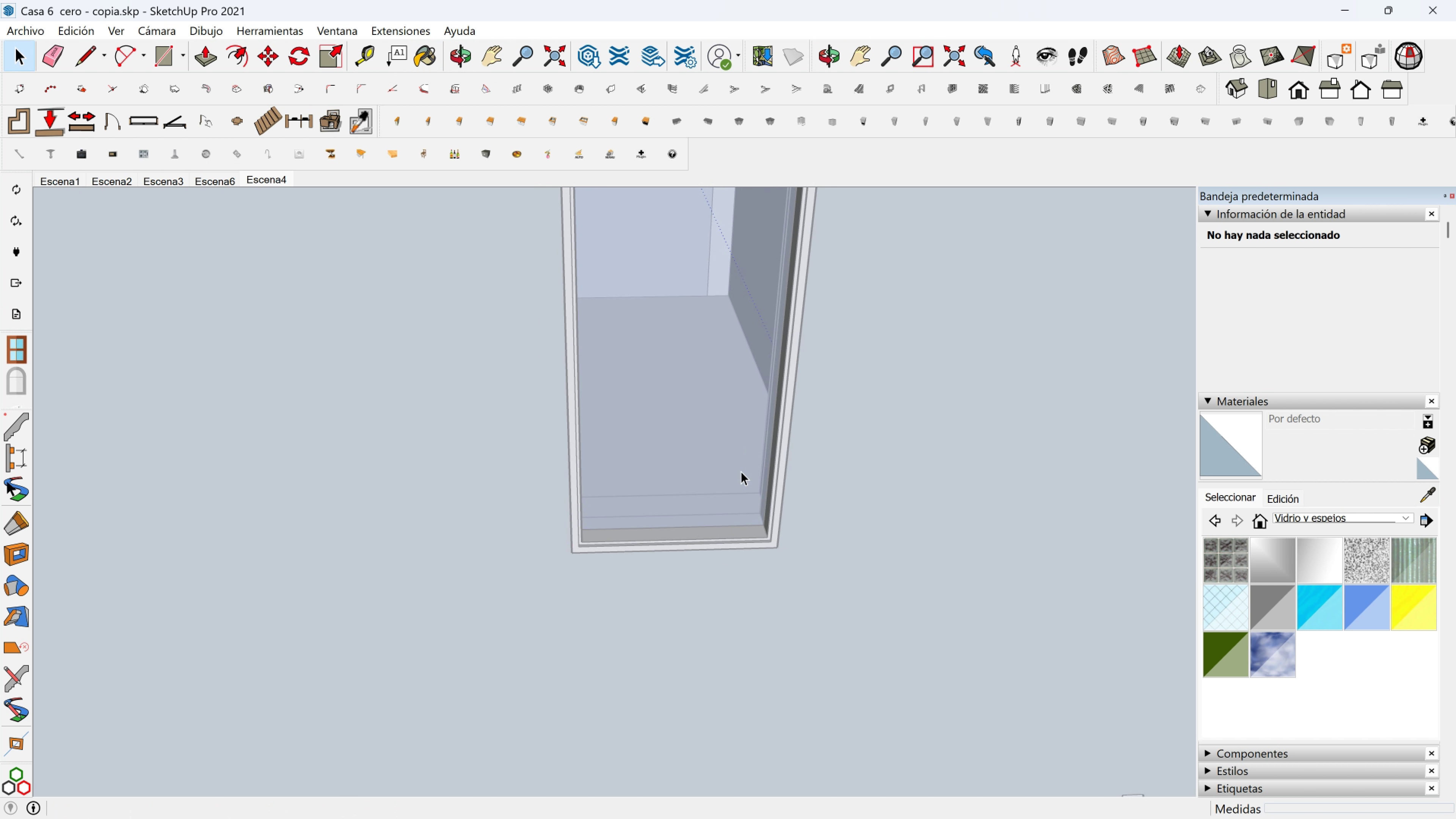 
key(Escape)
 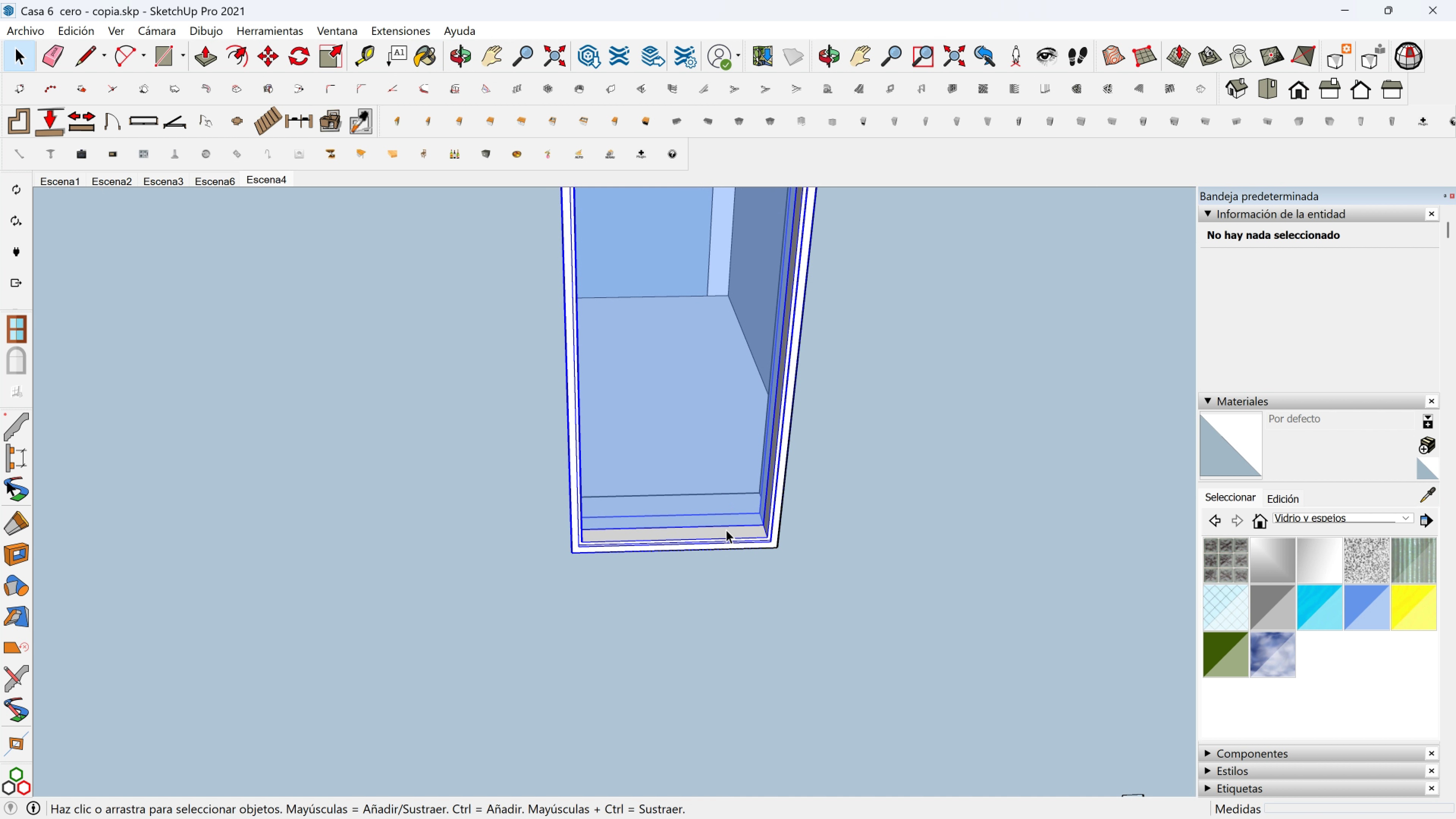 
left_click([726, 530])
 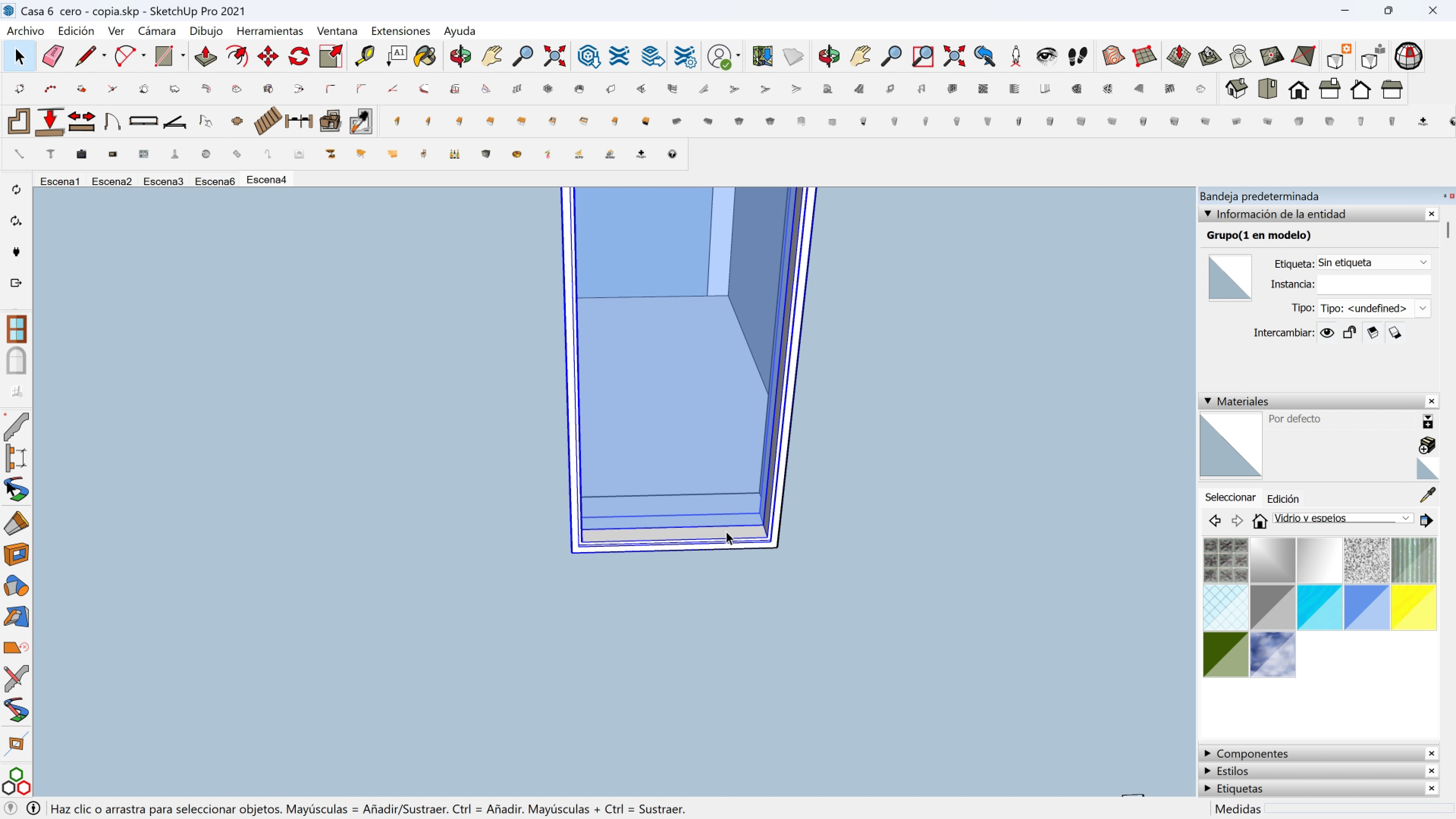 
double_click([726, 531])
 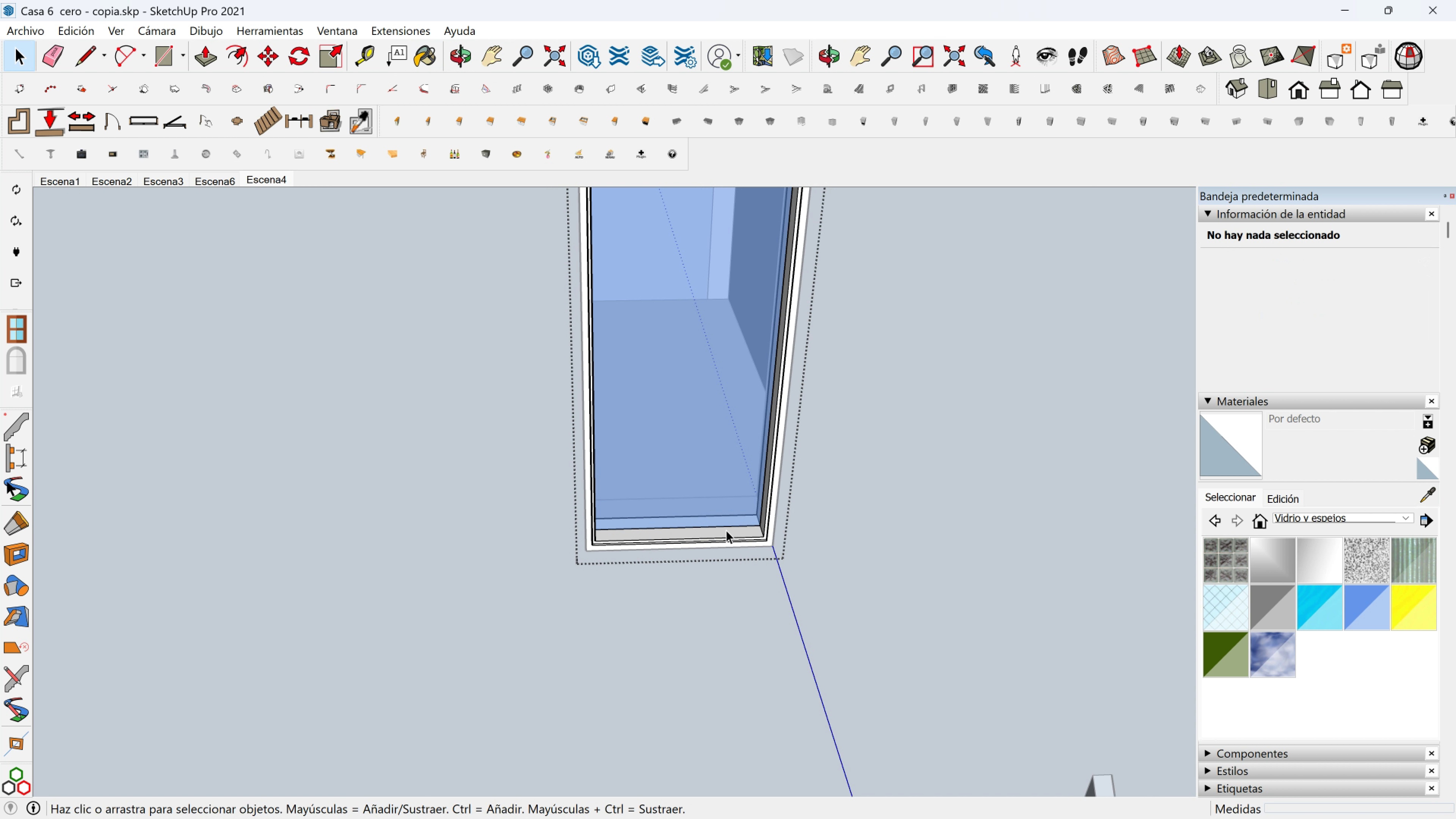 
scroll: coordinate [745, 529], scroll_direction: down, amount: 9.0
 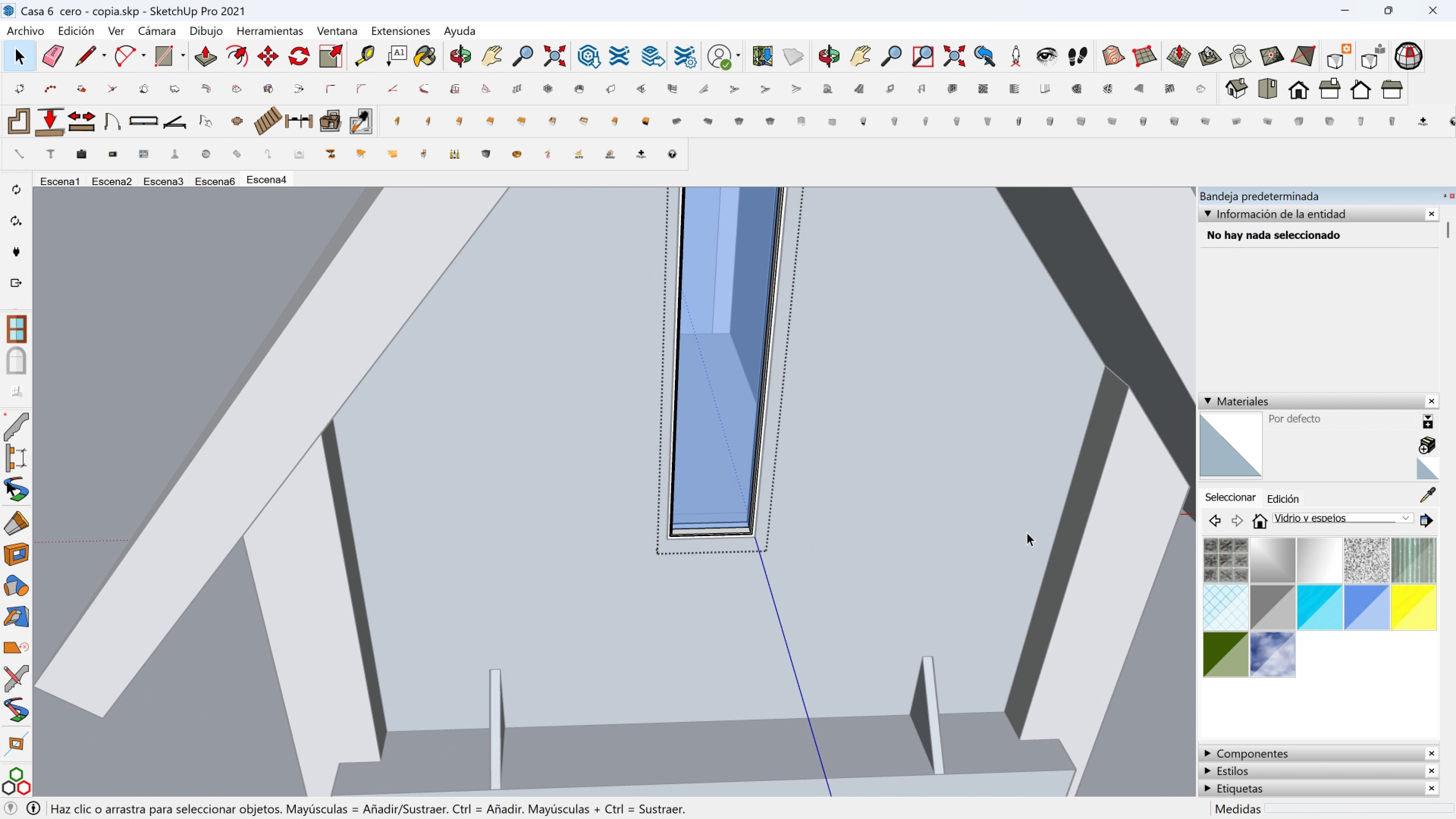 
hold_key(key=ShiftLeft, duration=2.93)
 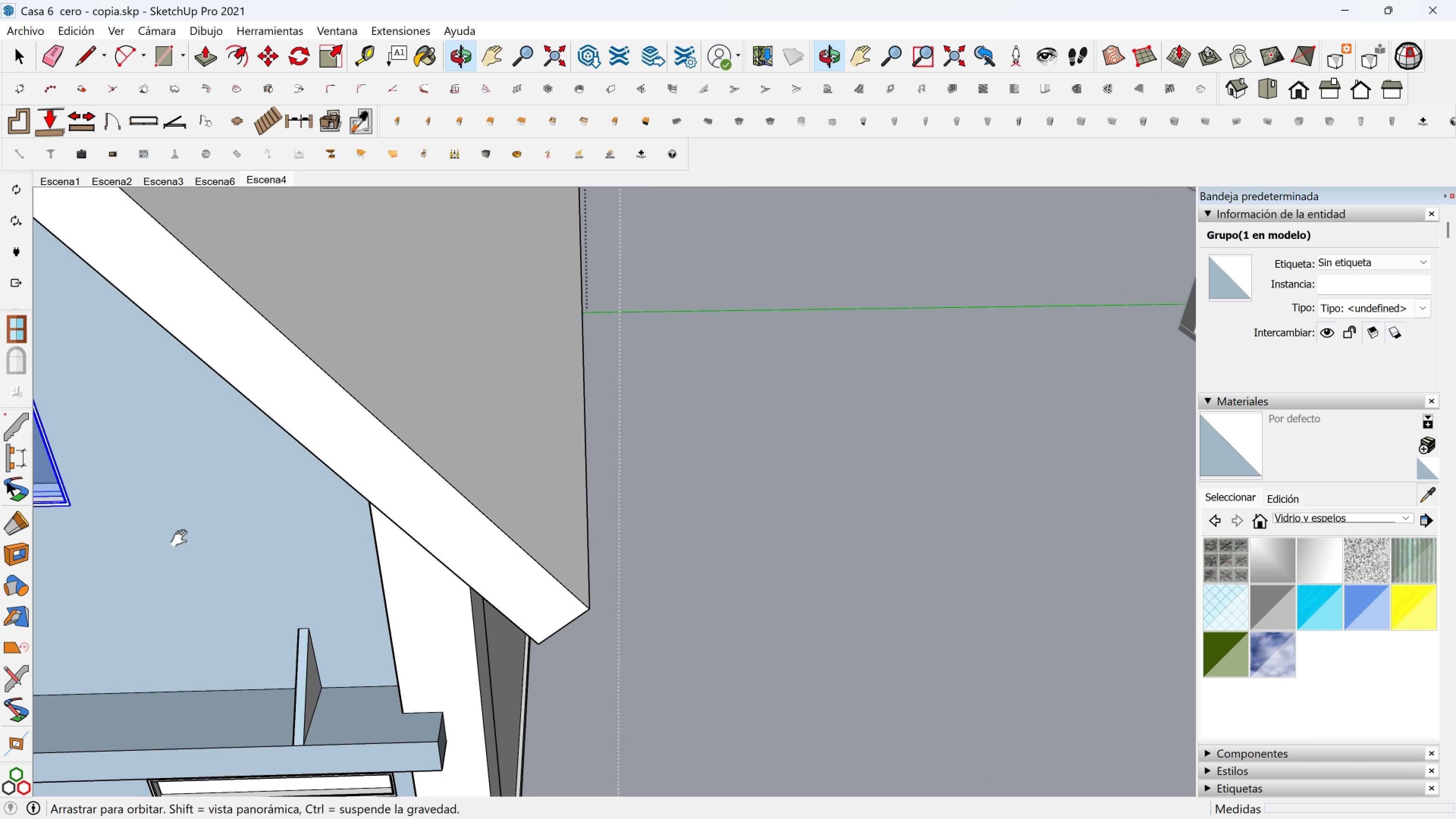 
key(Escape)
 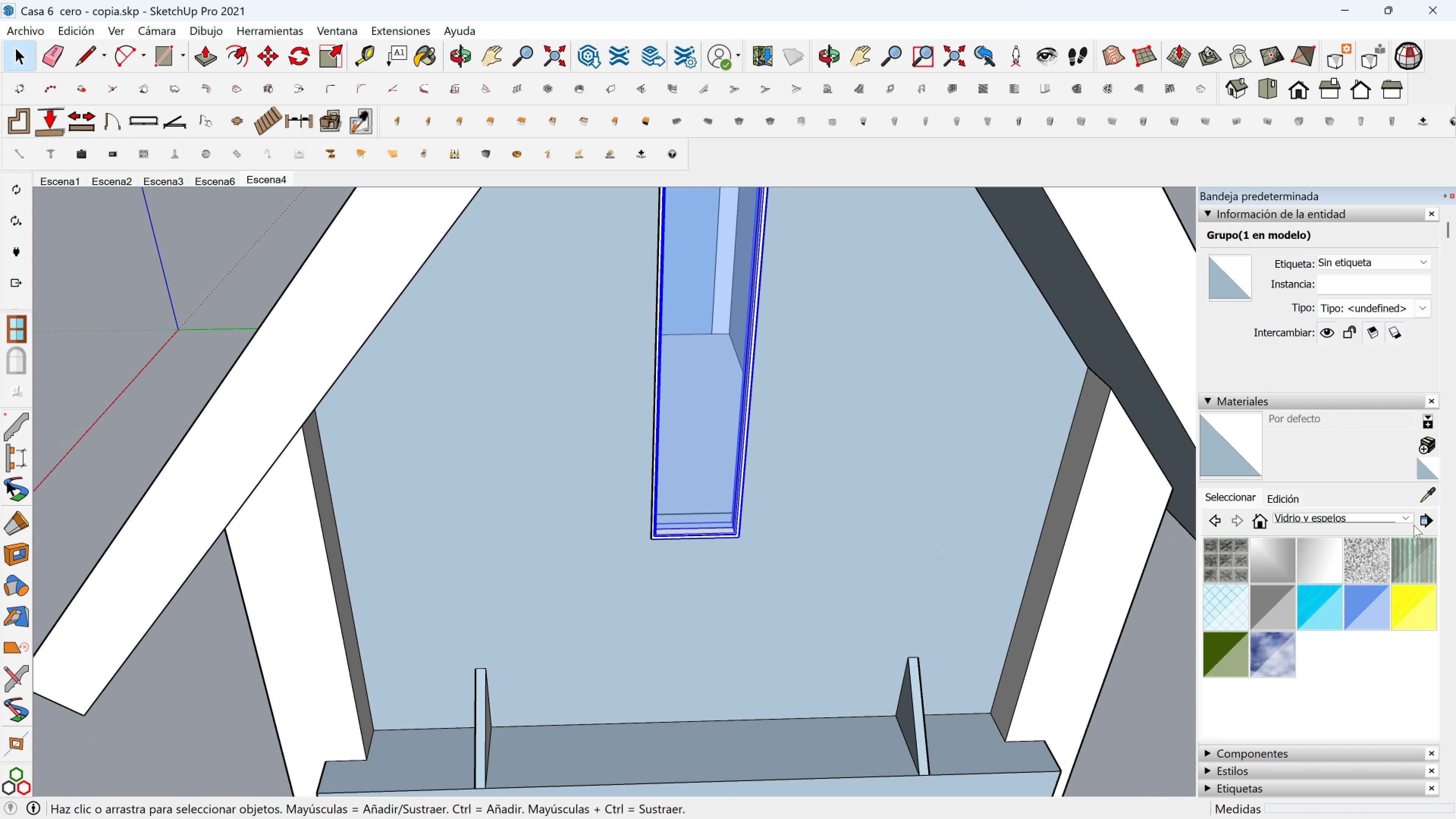 
left_click([1422, 493])
 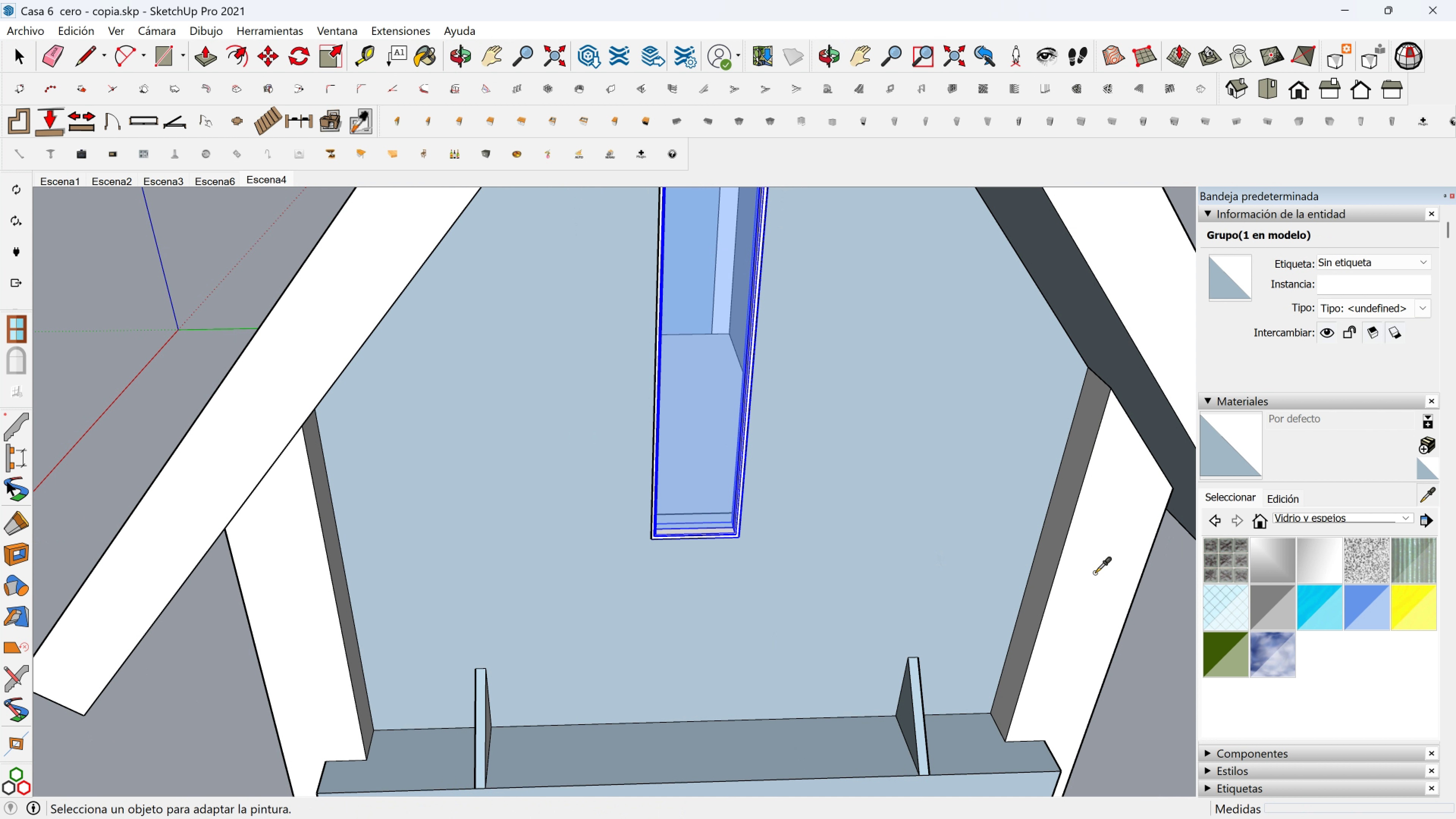 
hold_key(key=ShiftLeft, duration=1.5)
 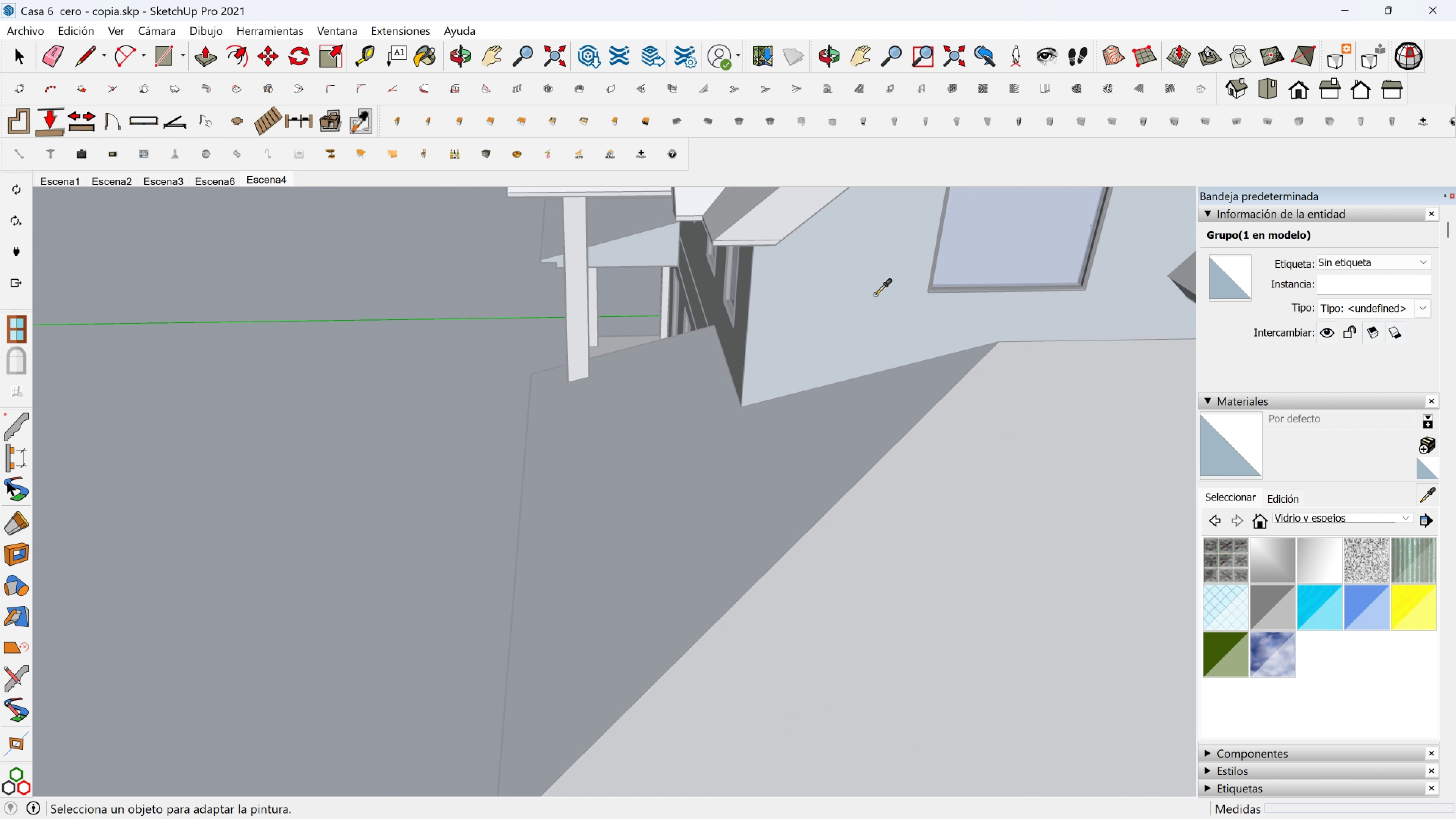 
hold_key(key=ShiftLeft, duration=0.31)
 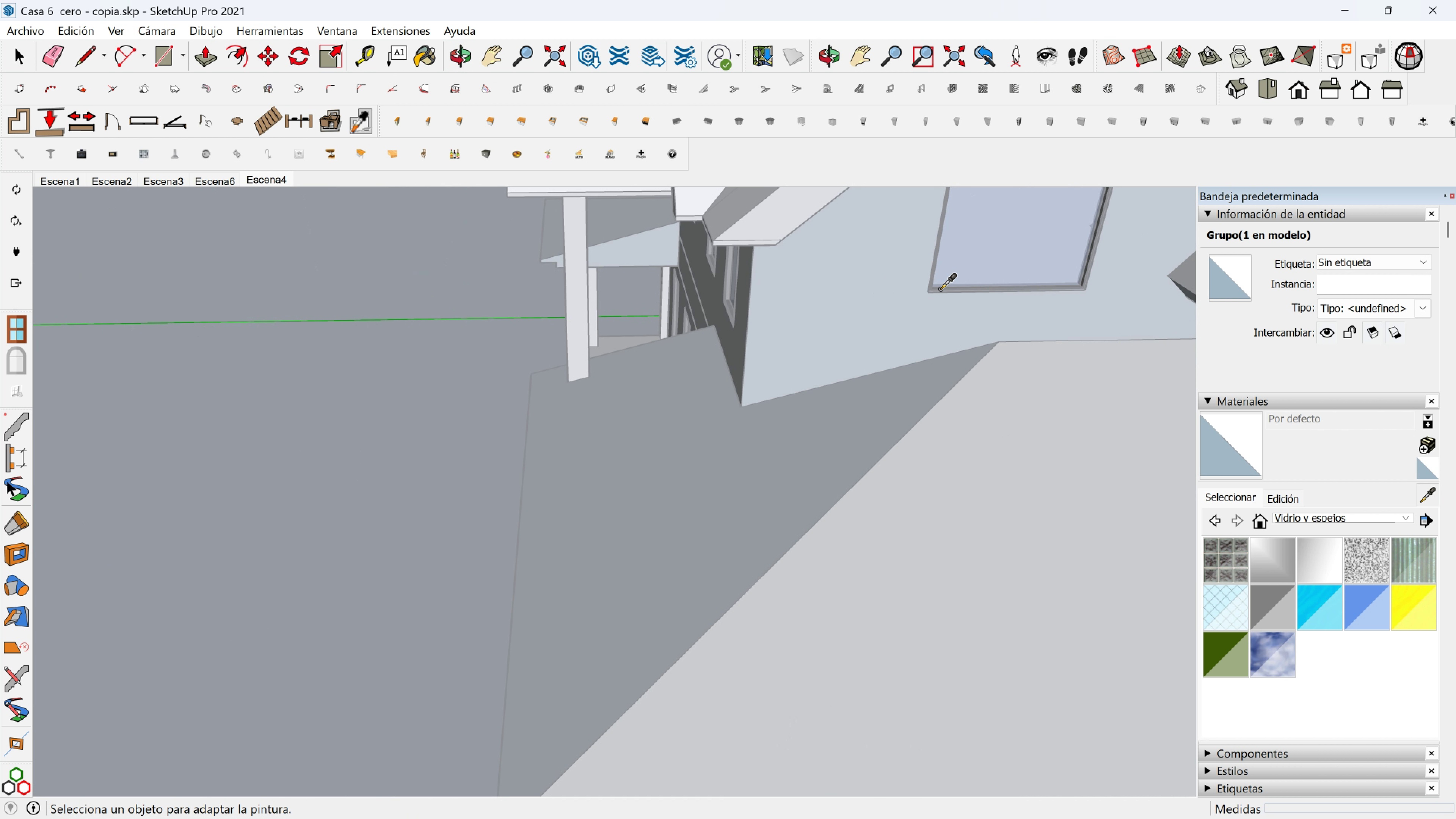 
left_click([941, 289])
 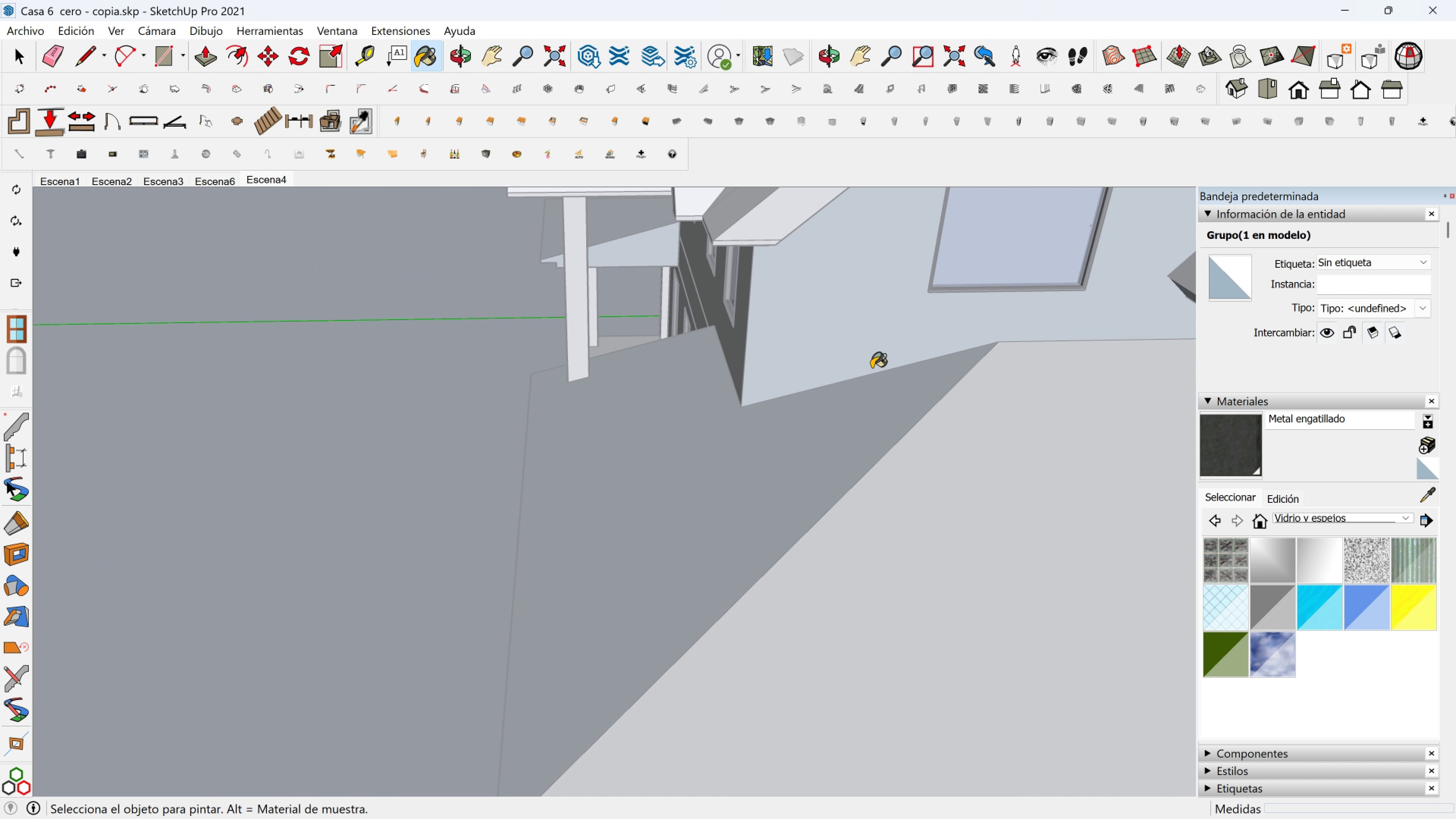 
scroll: coordinate [832, 407], scroll_direction: down, amount: 2.0
 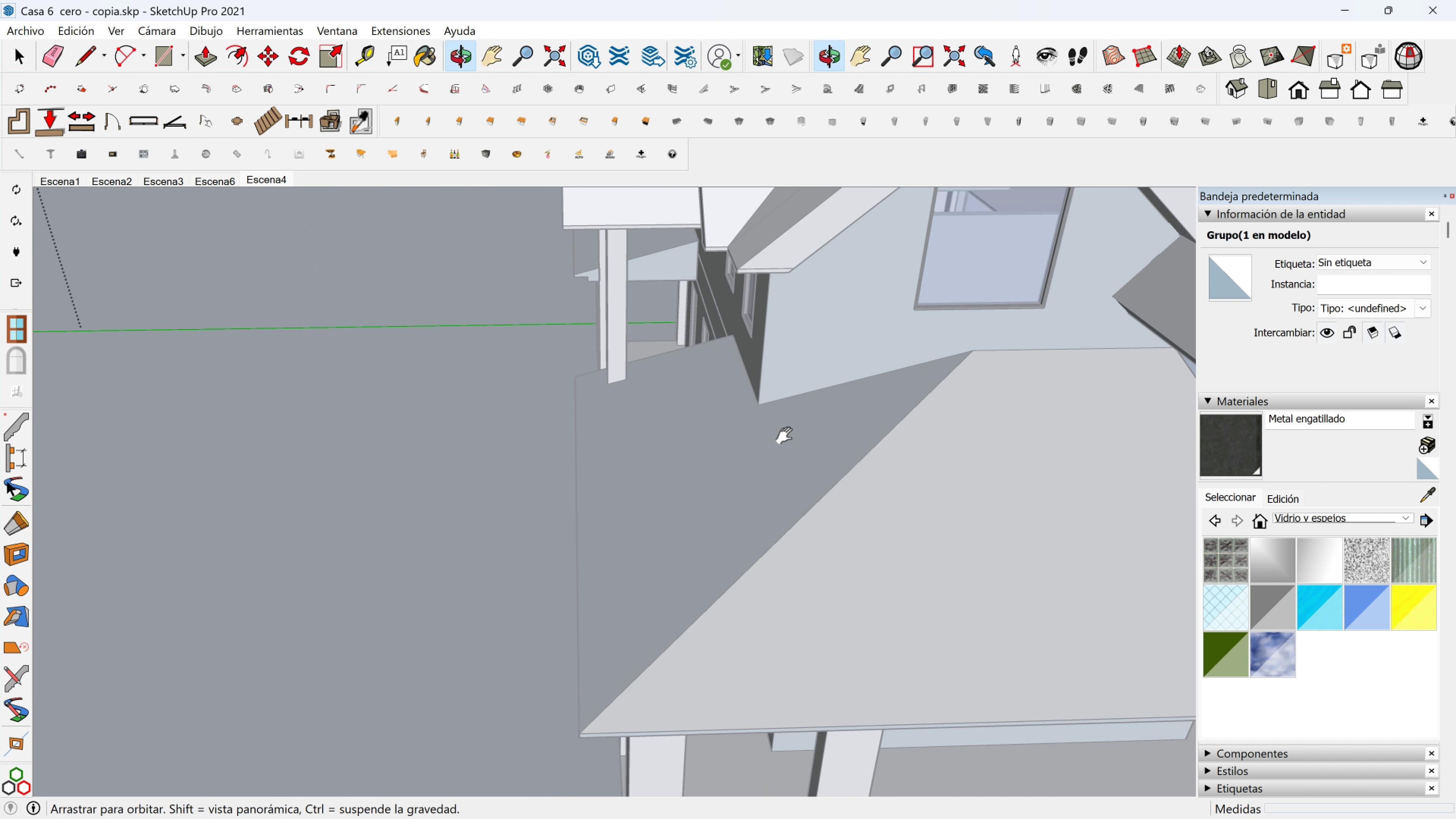 
hold_key(key=ShiftLeft, duration=1.5)
 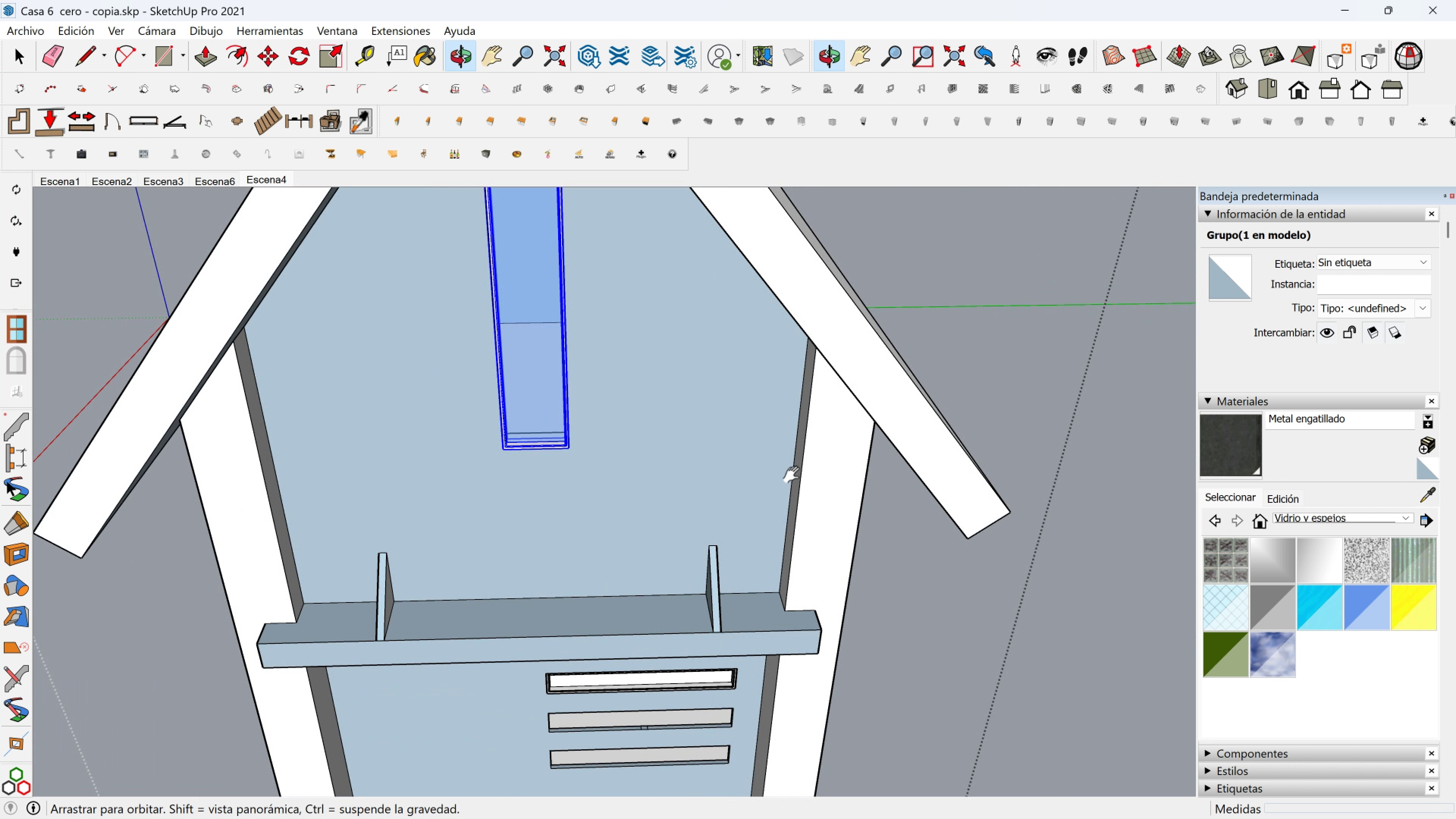 
hold_key(key=ShiftLeft, duration=0.83)
 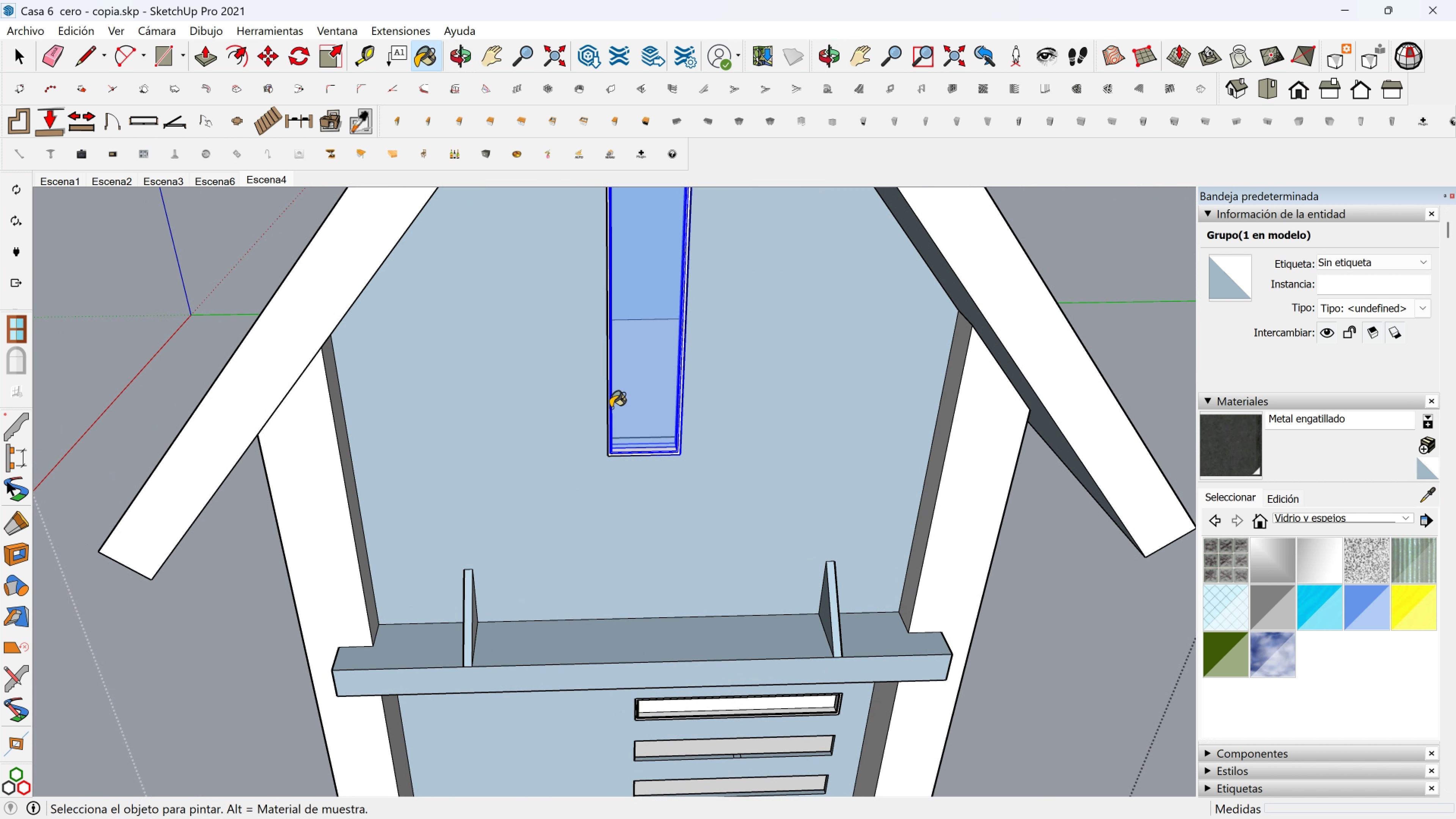 
scroll: coordinate [650, 457], scroll_direction: up, amount: 5.0
 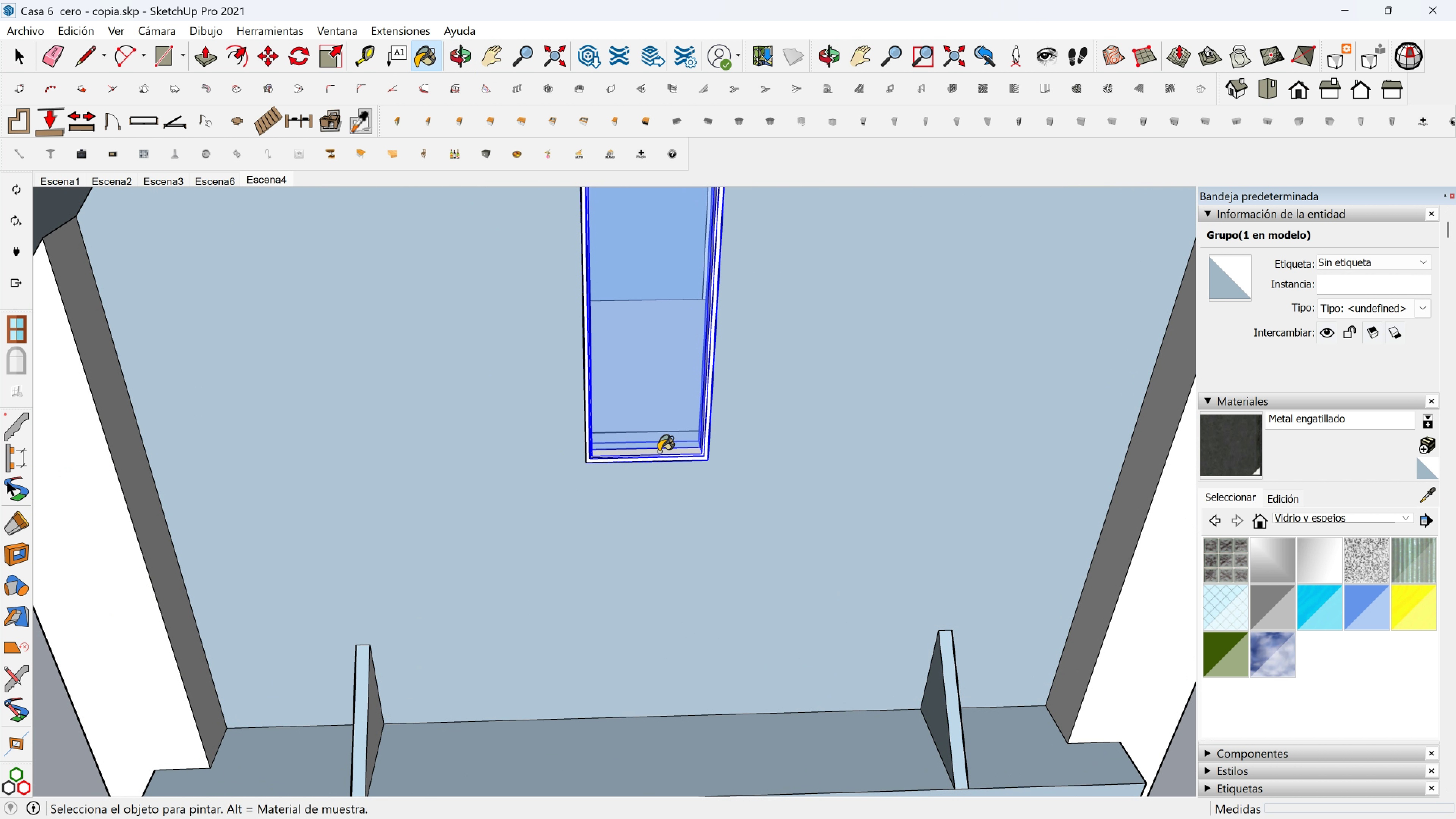 
left_click([659, 452])
 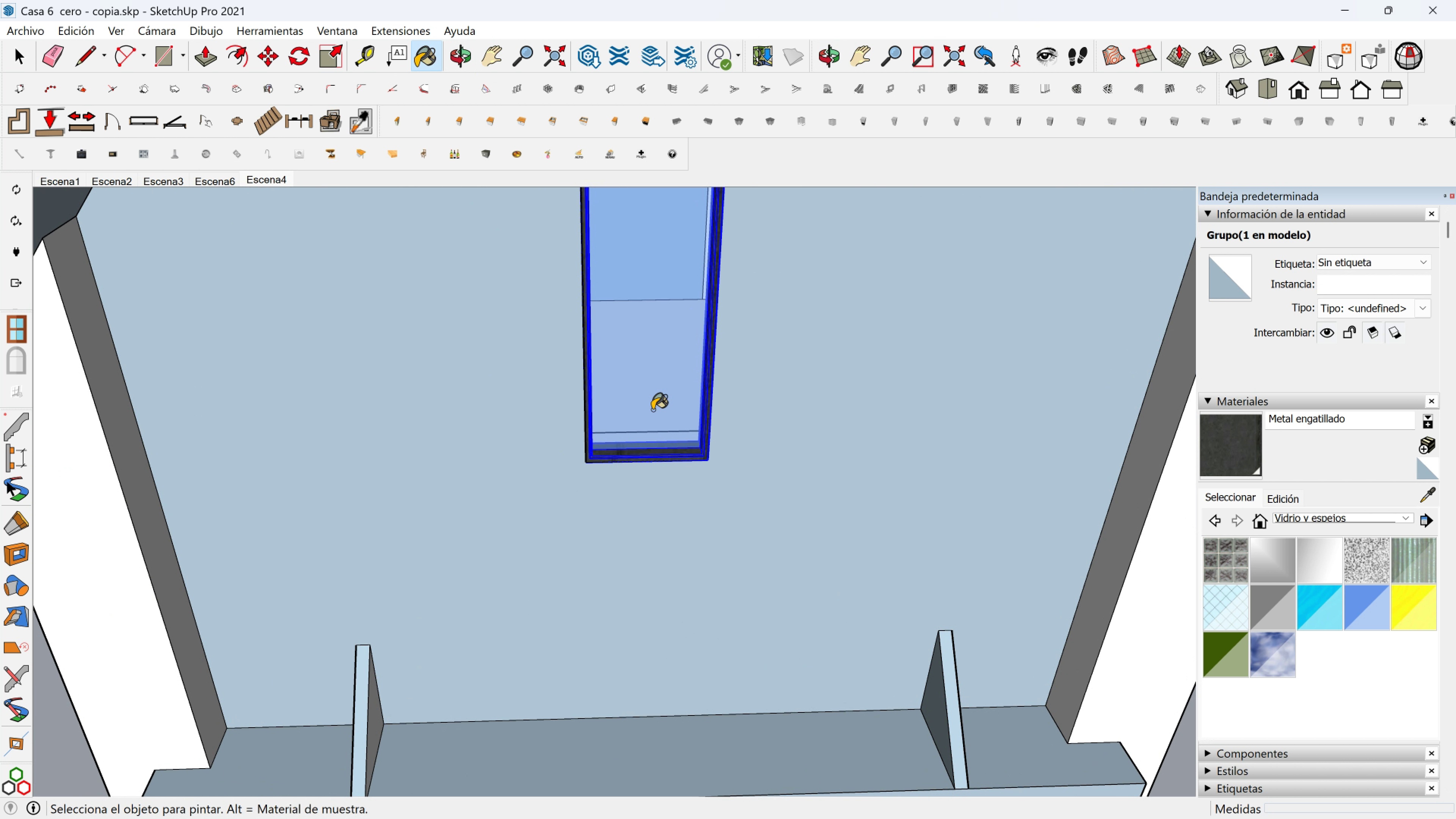 
hold_key(key=ShiftLeft, duration=0.32)
 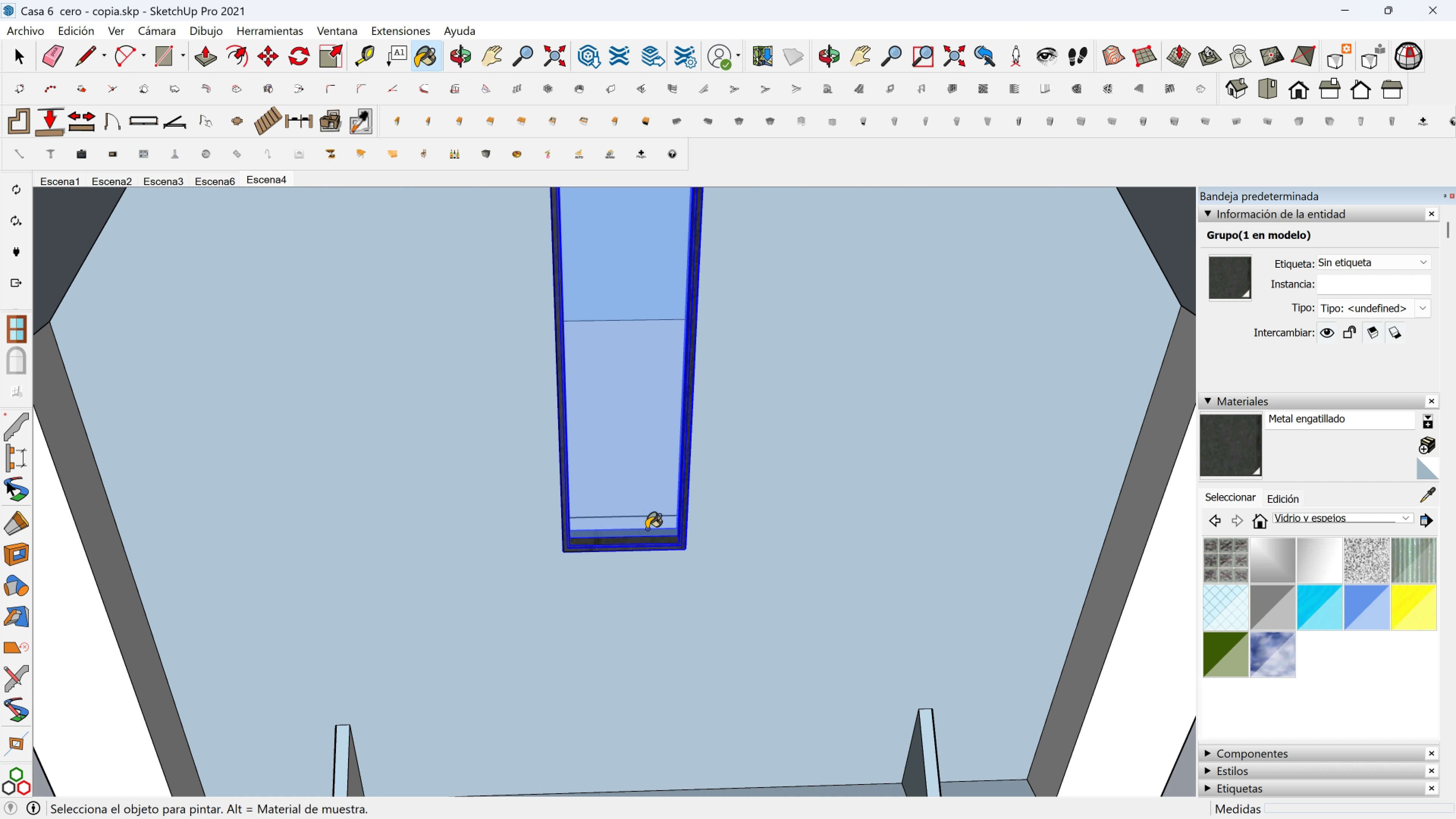 
key(Space)
 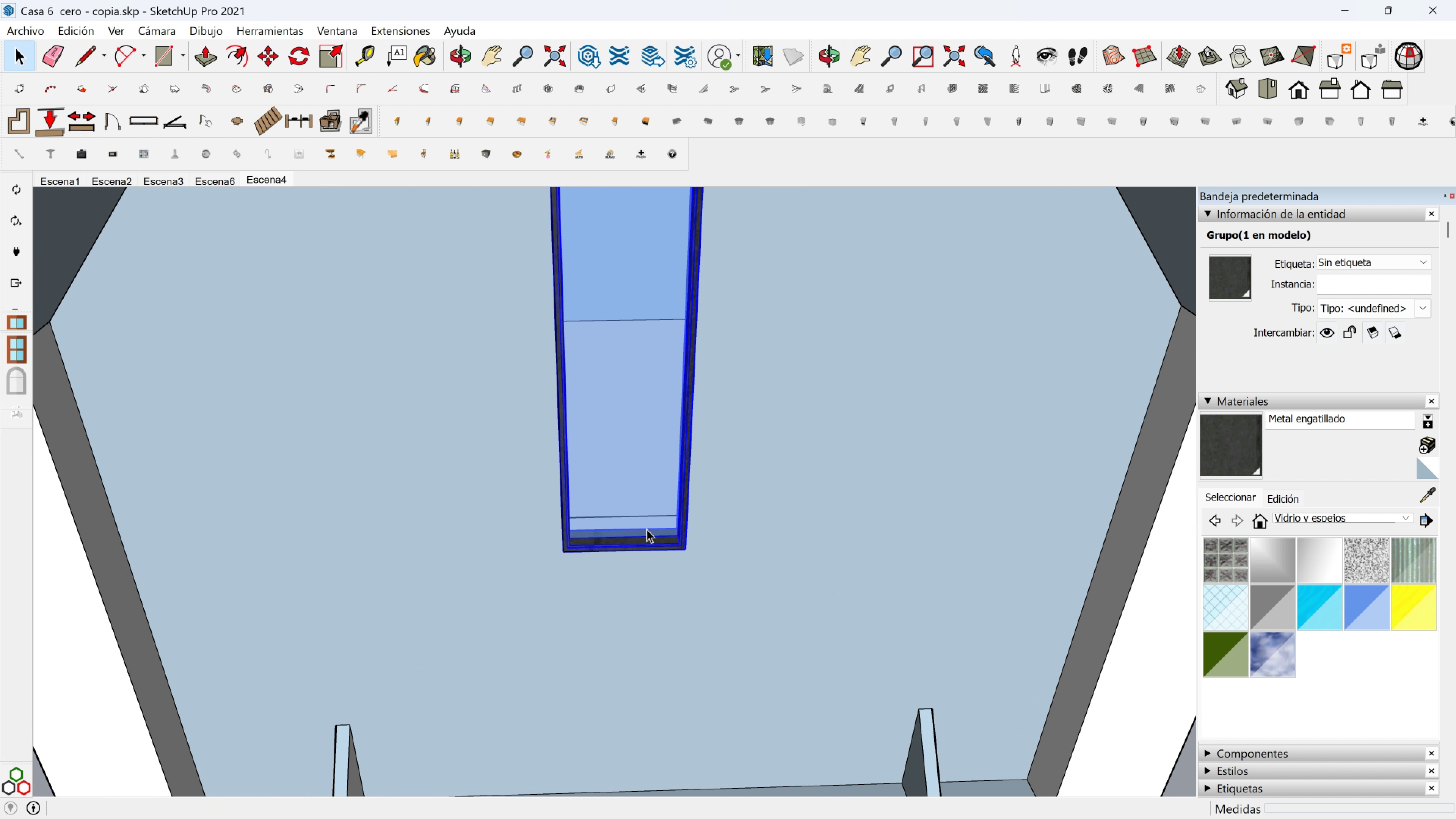 
key(Escape)
 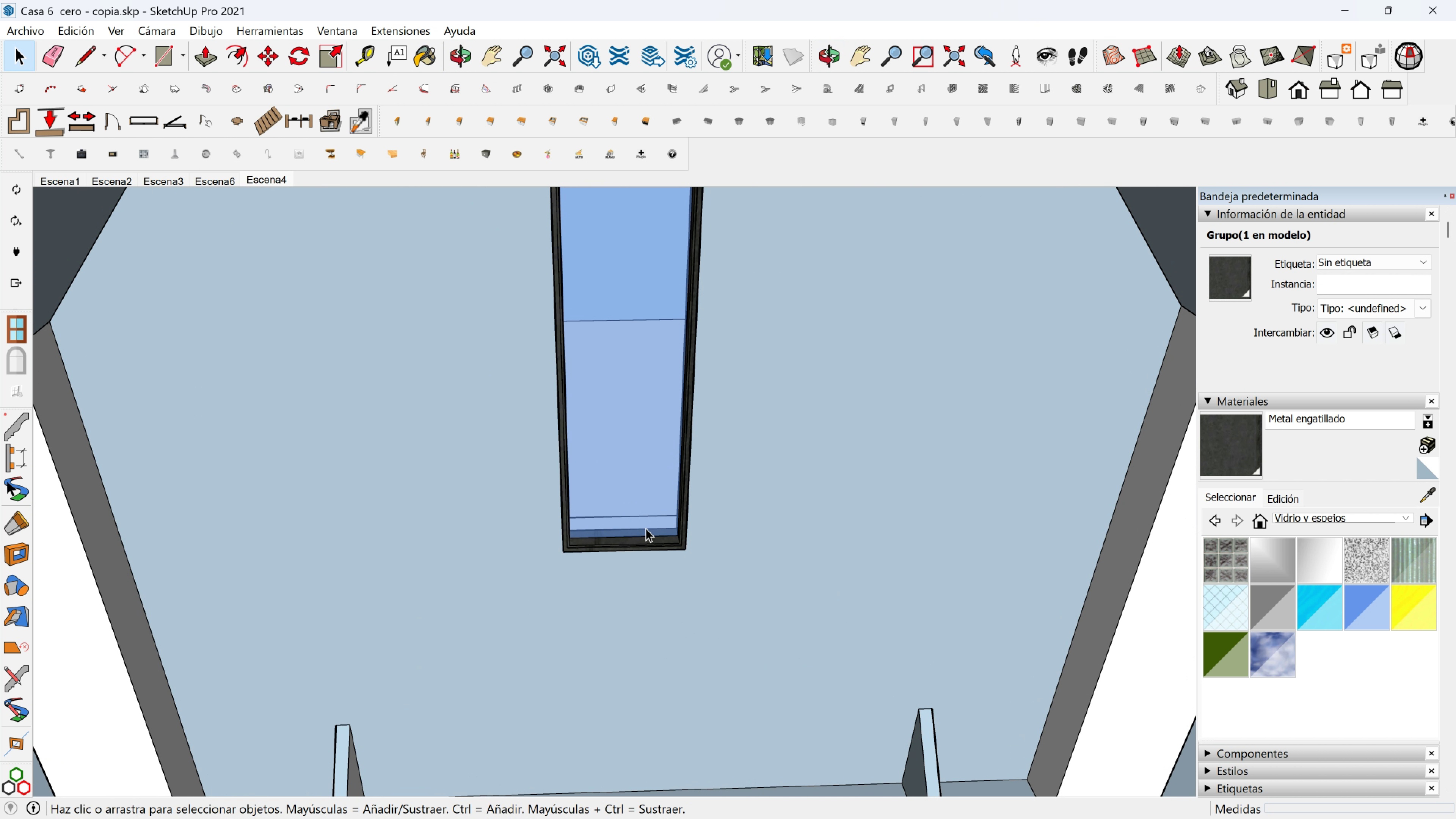 
left_click([646, 528])
 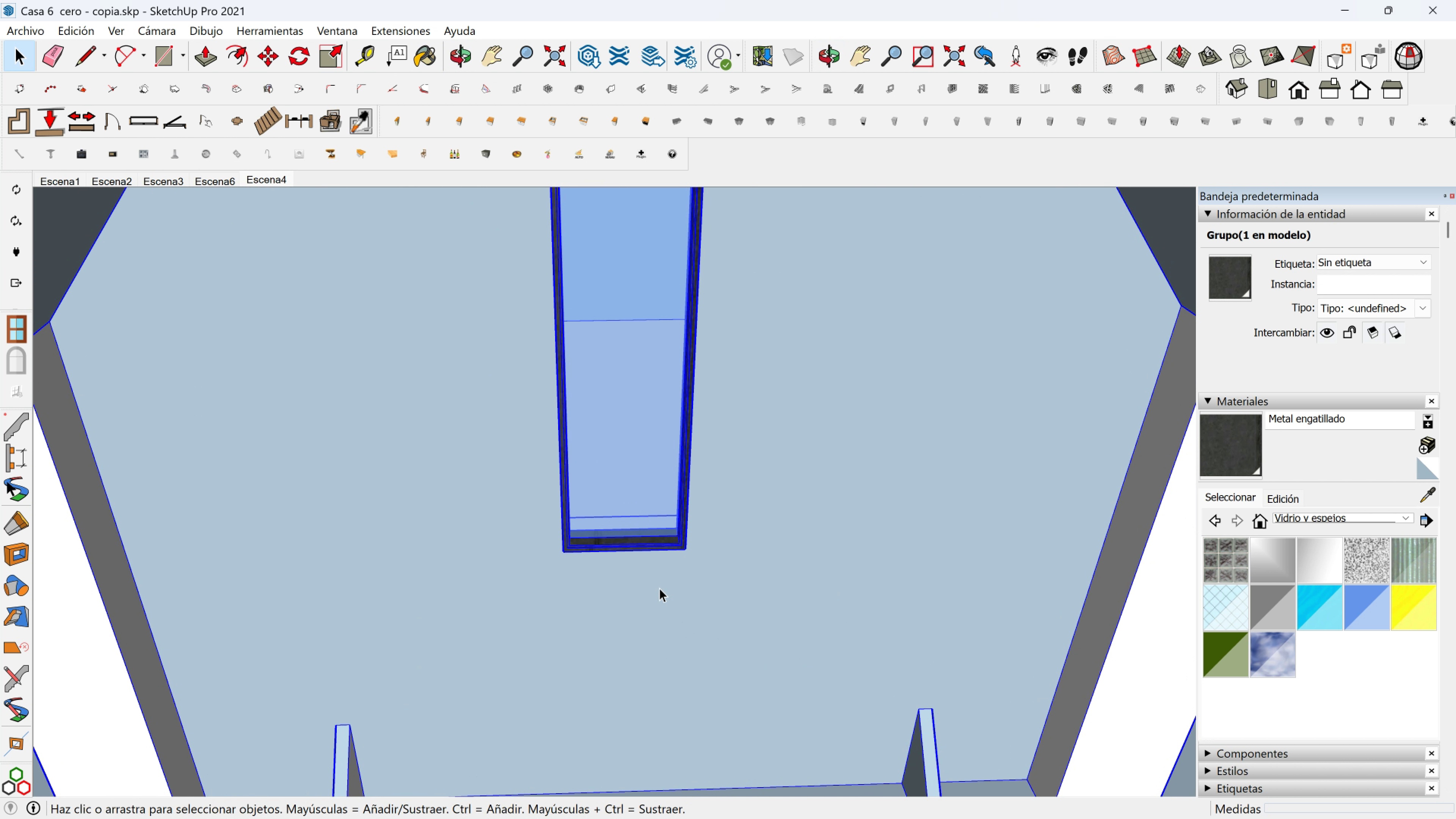 
scroll: coordinate [659, 593], scroll_direction: down, amount: 1.0
 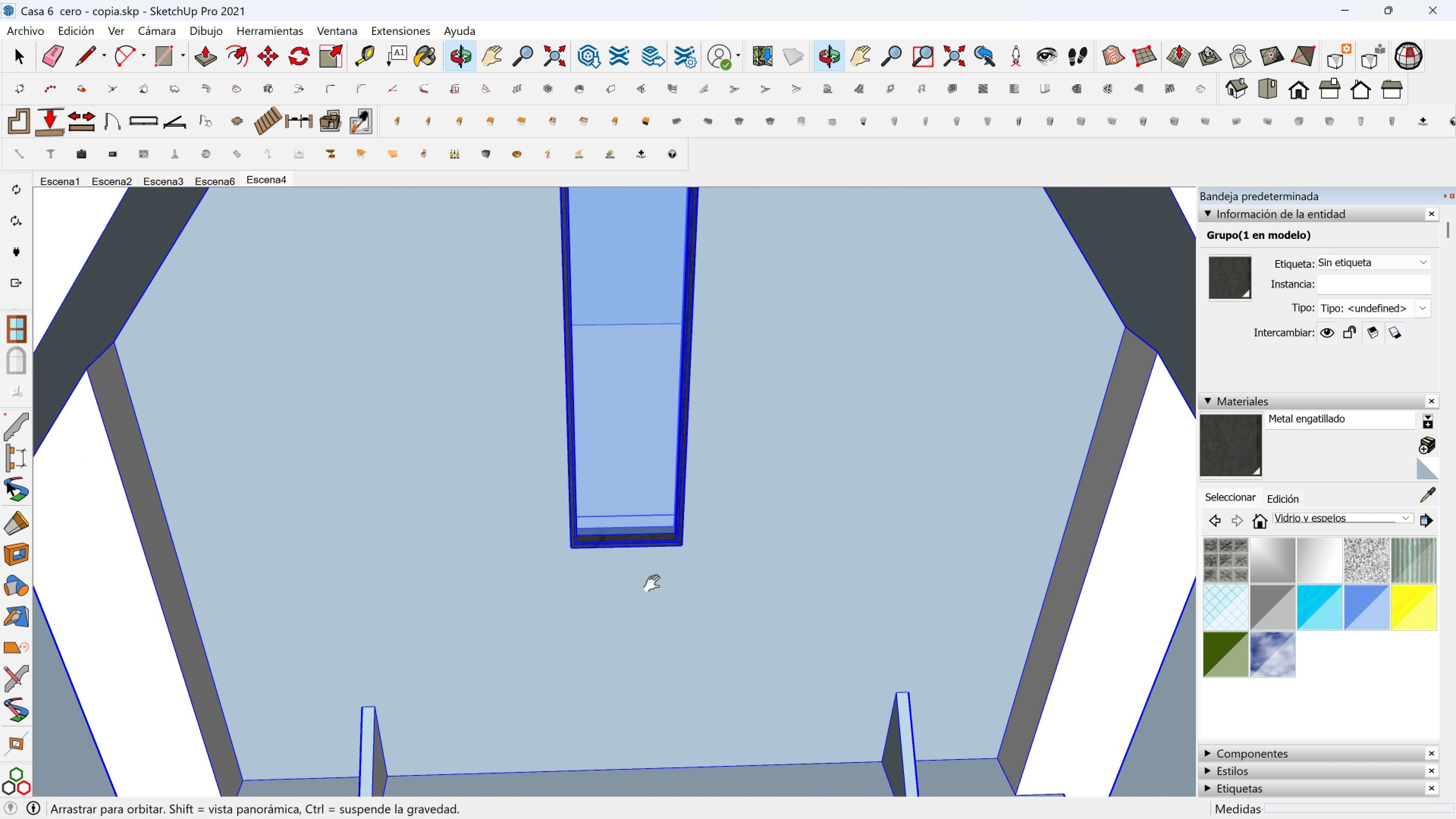 
hold_key(key=ShiftLeft, duration=0.8)
 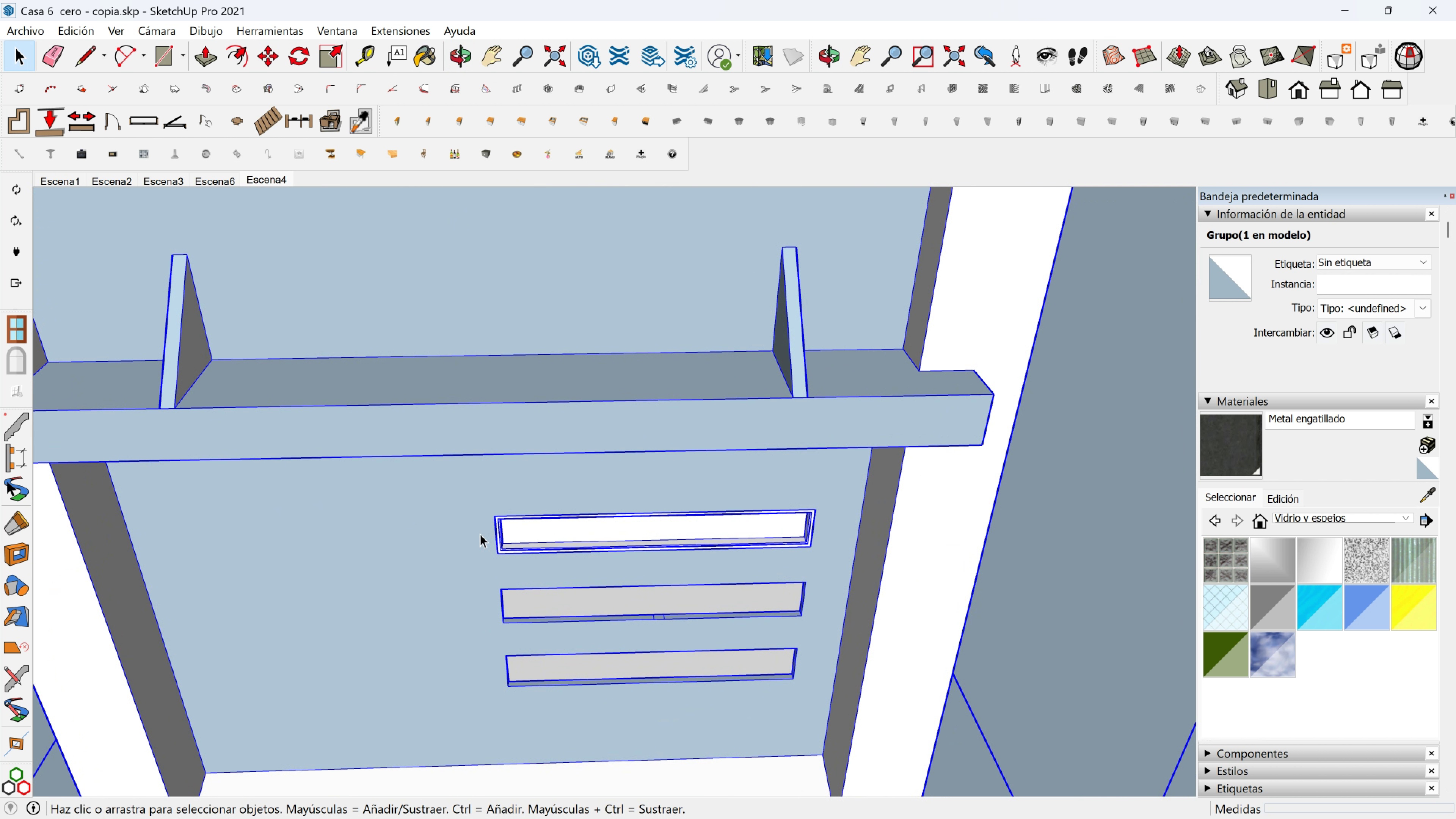 
scroll: coordinate [607, 547], scroll_direction: up, amount: 3.0
 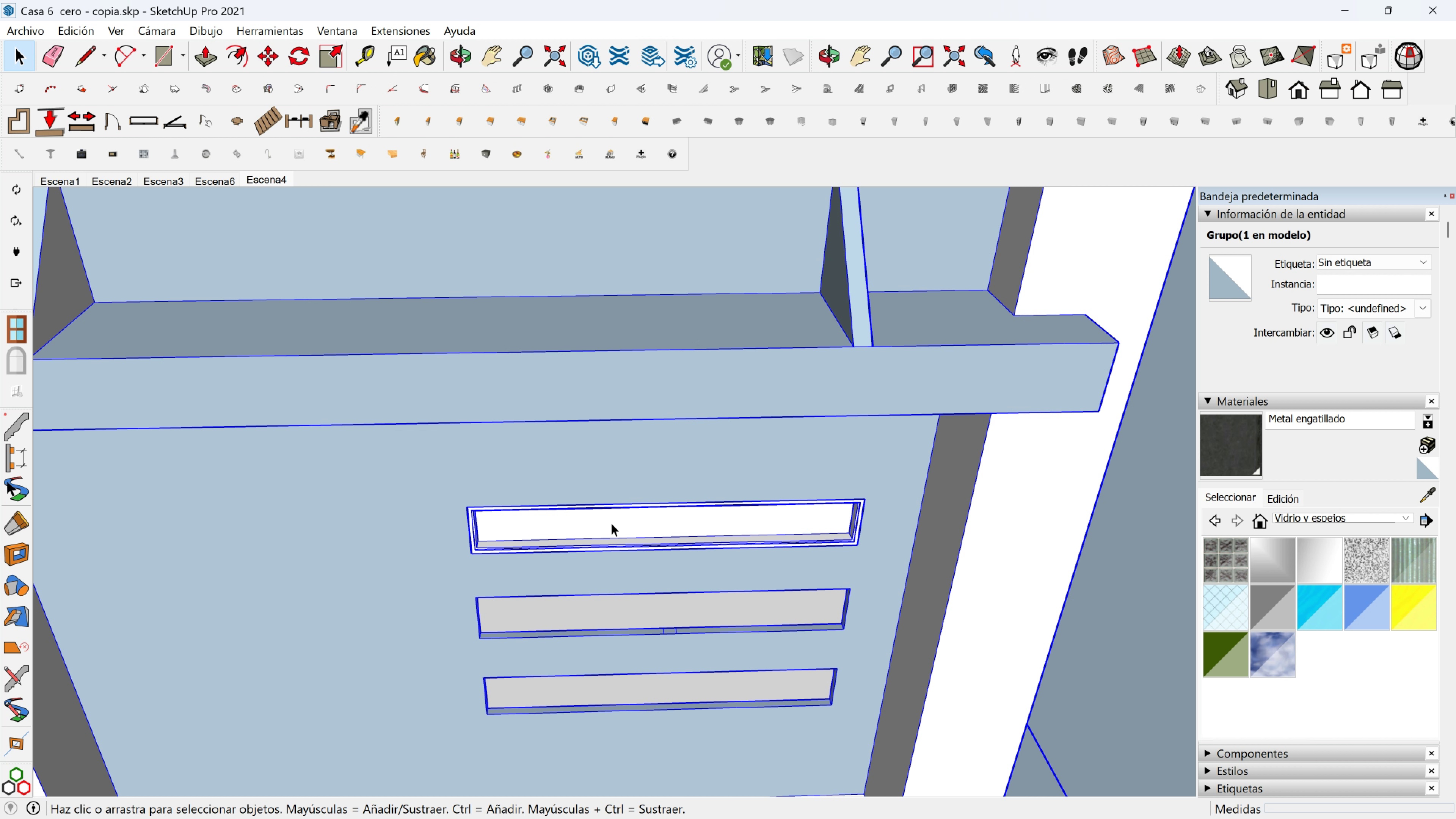 
left_click([611, 523])
 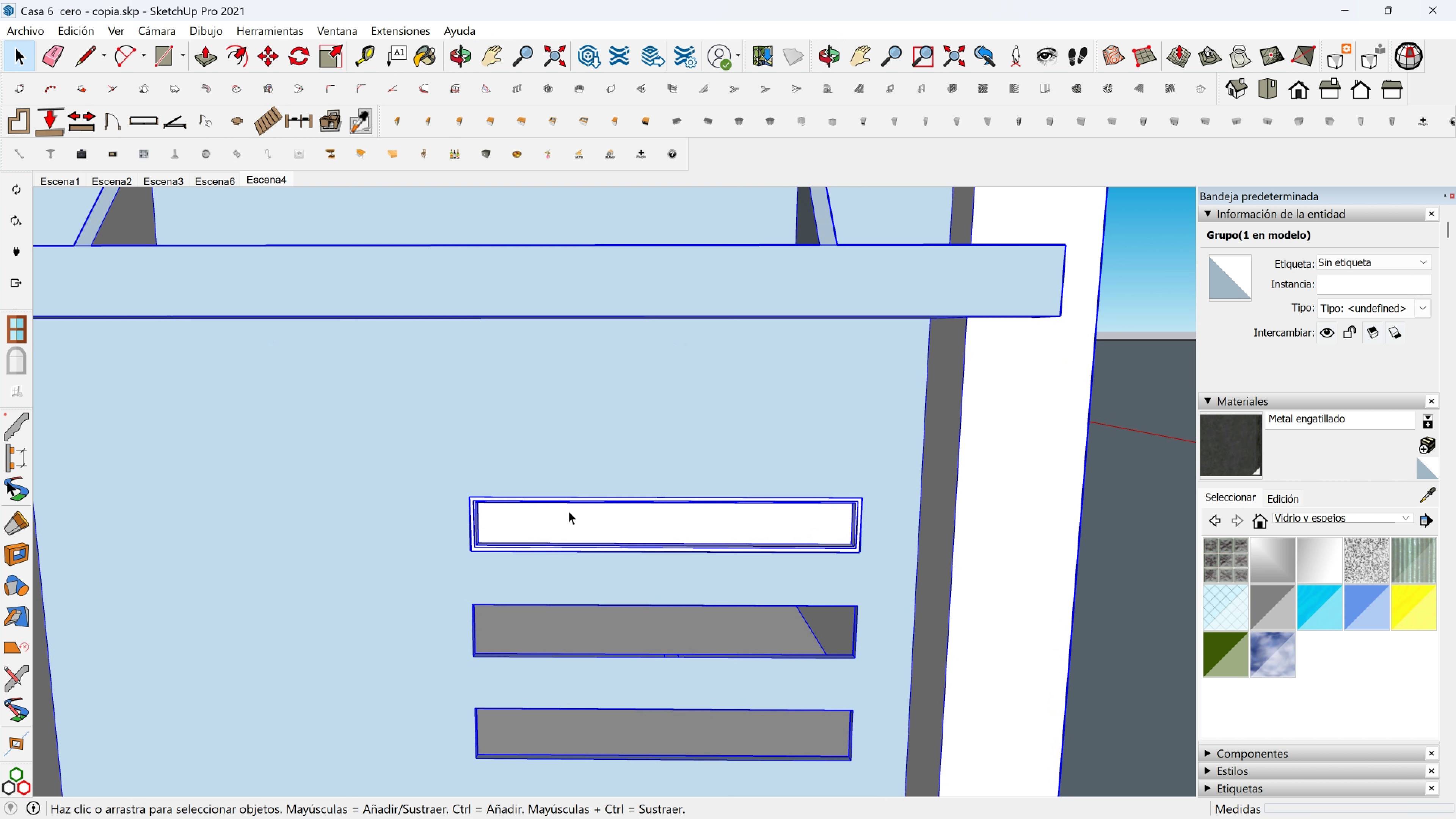 
double_click([568, 511])
 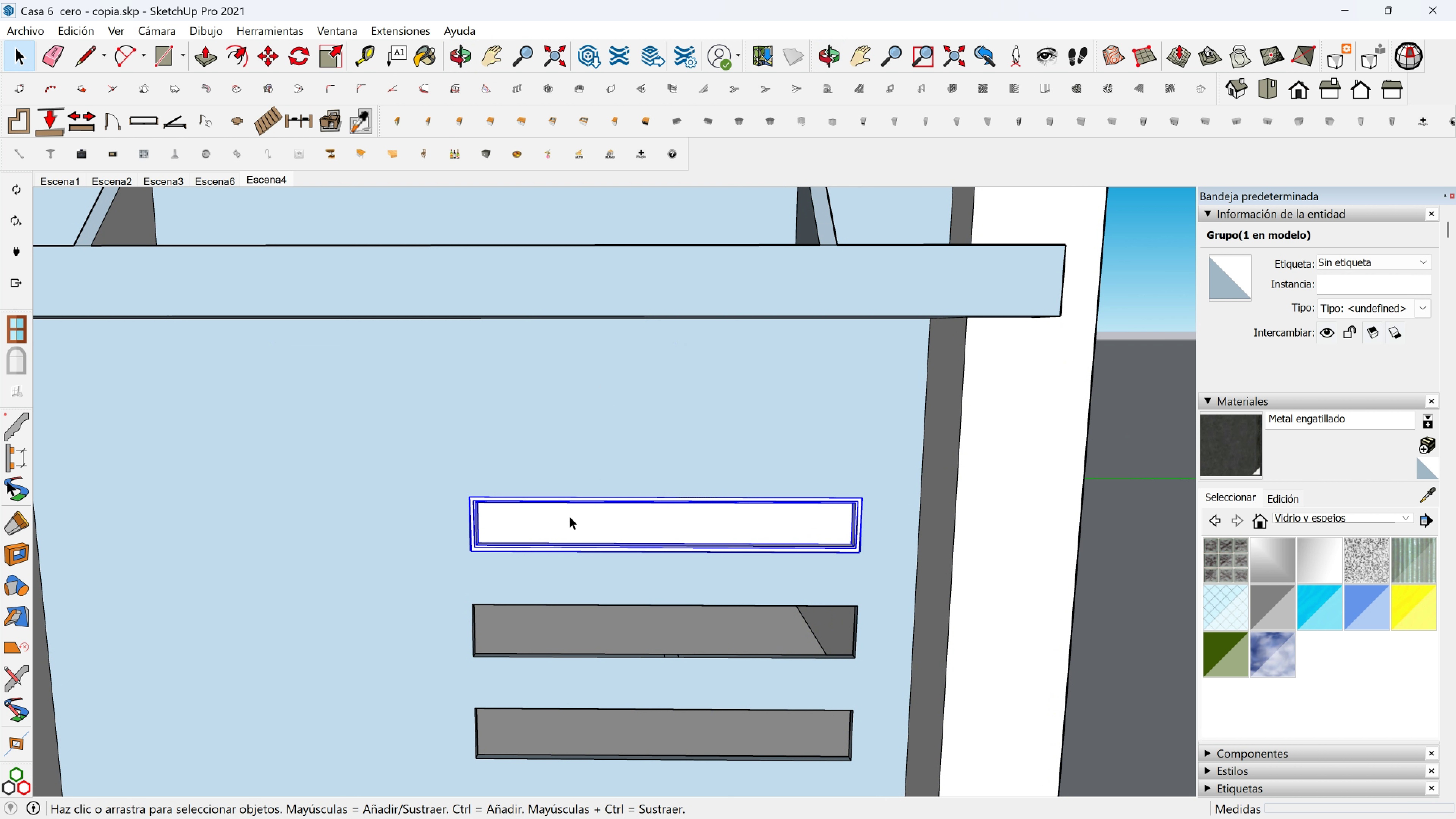 
triple_click([570, 516])
 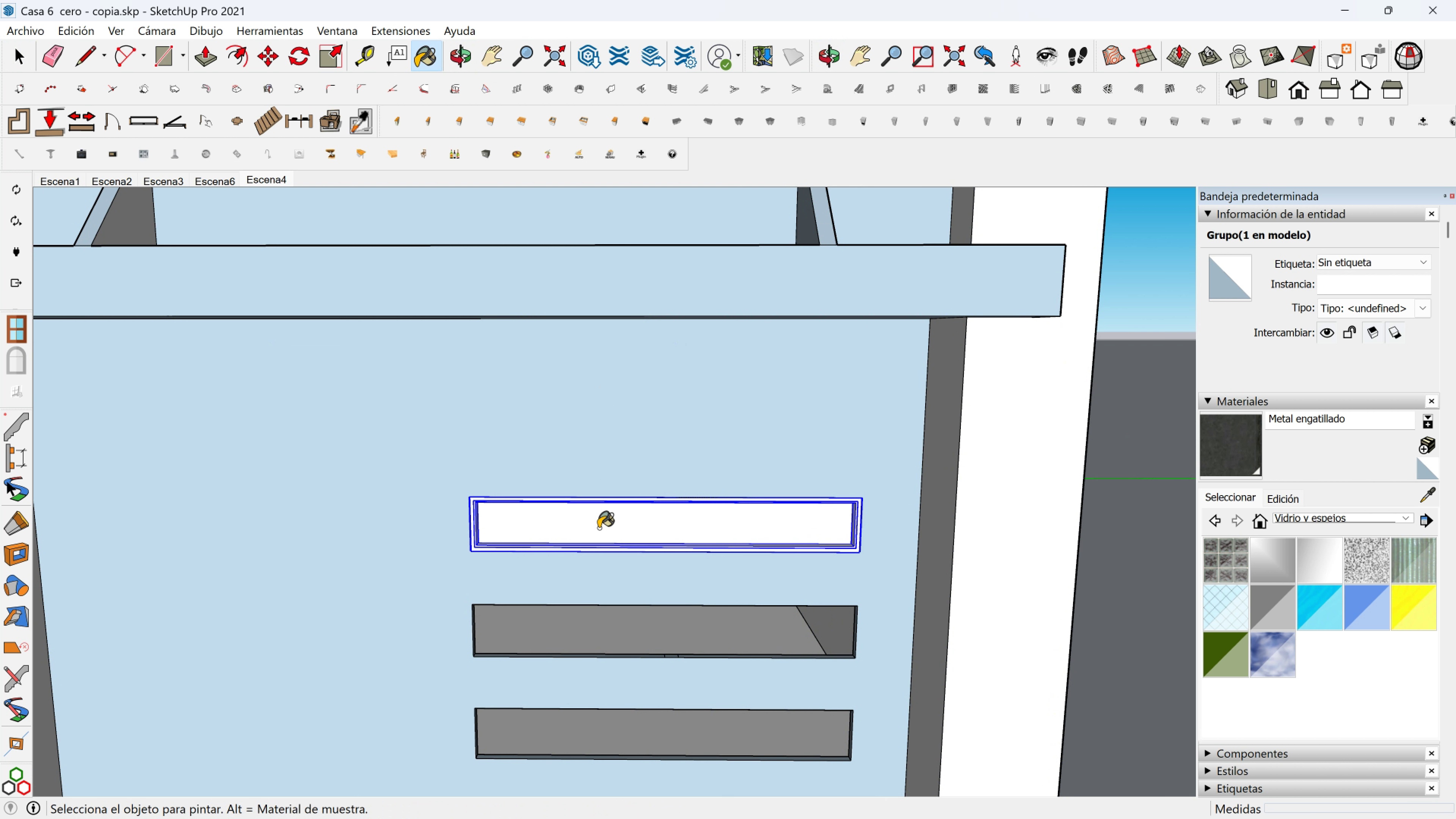 
double_click([597, 523])
 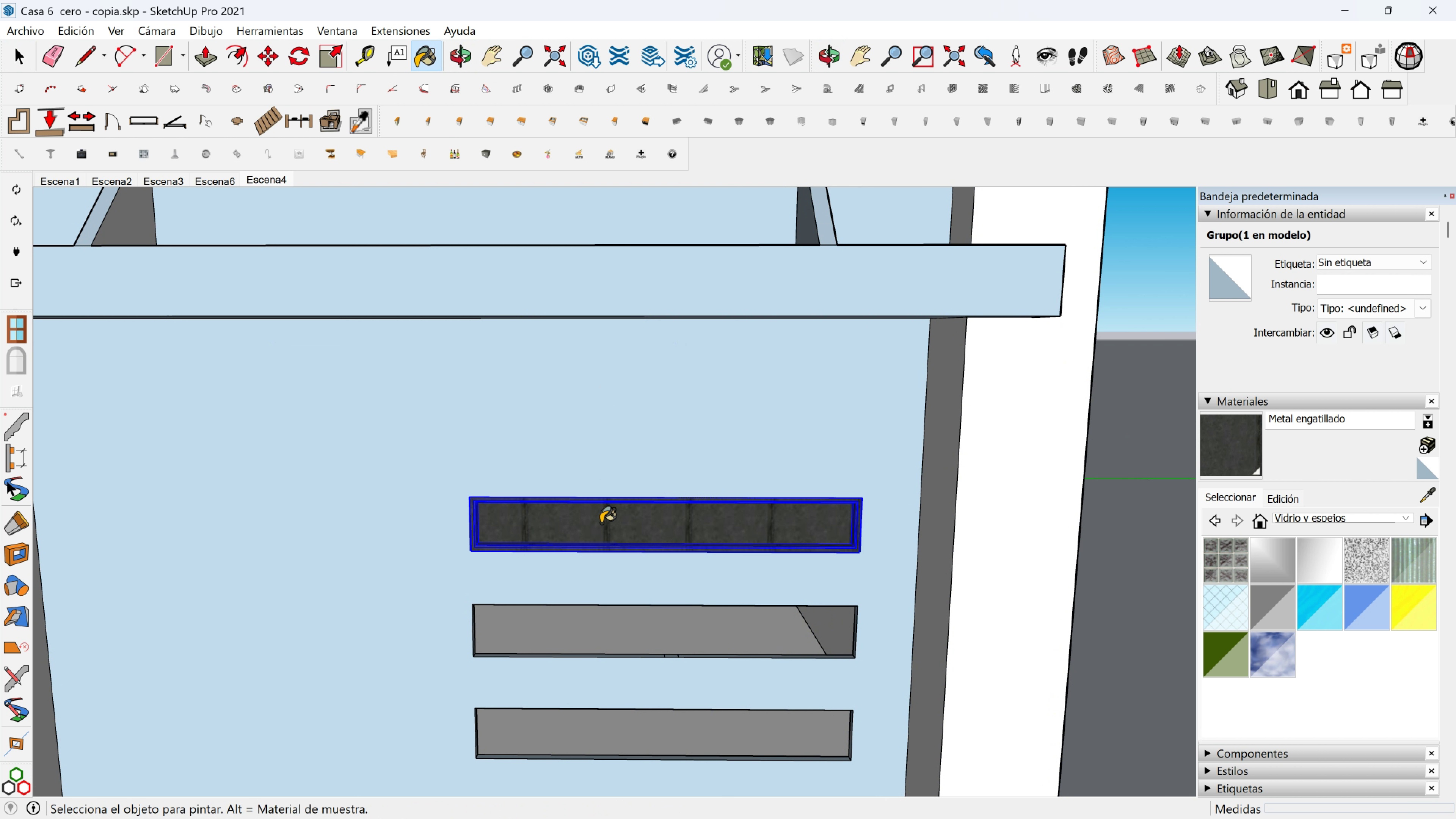 
scroll: coordinate [542, 554], scroll_direction: up, amount: 3.0
 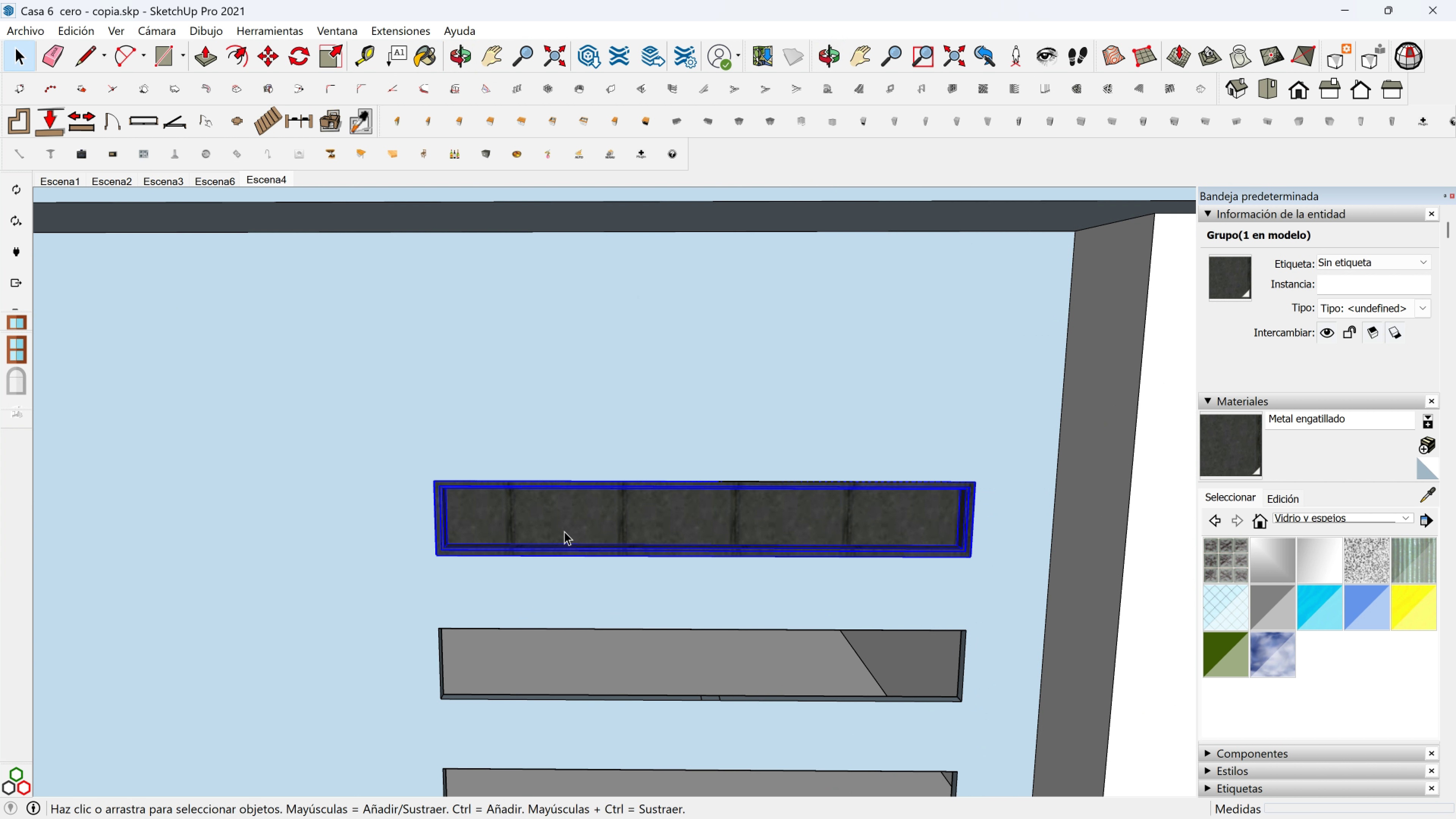 
double_click([564, 531])
 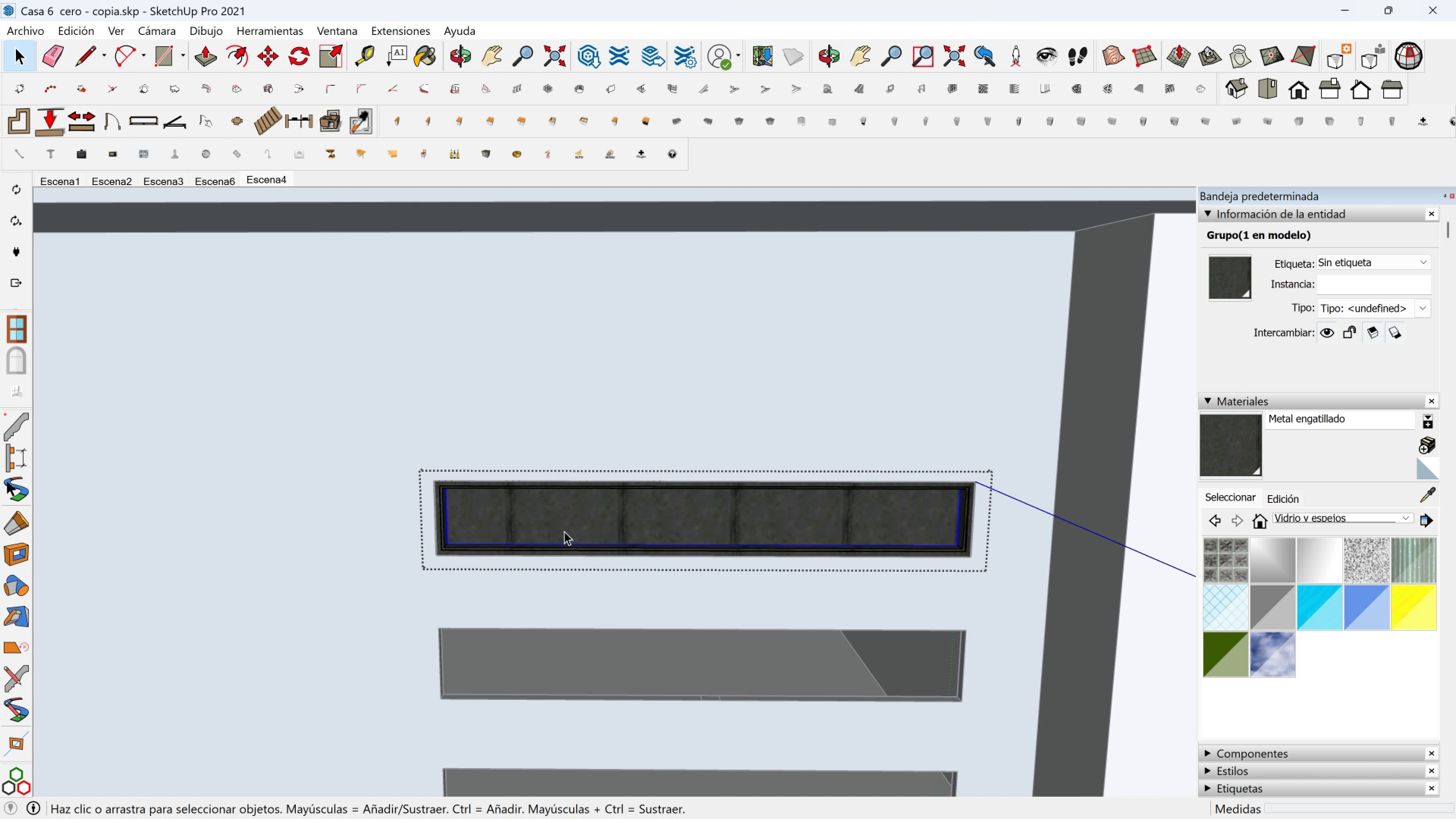 
triple_click([564, 531])
 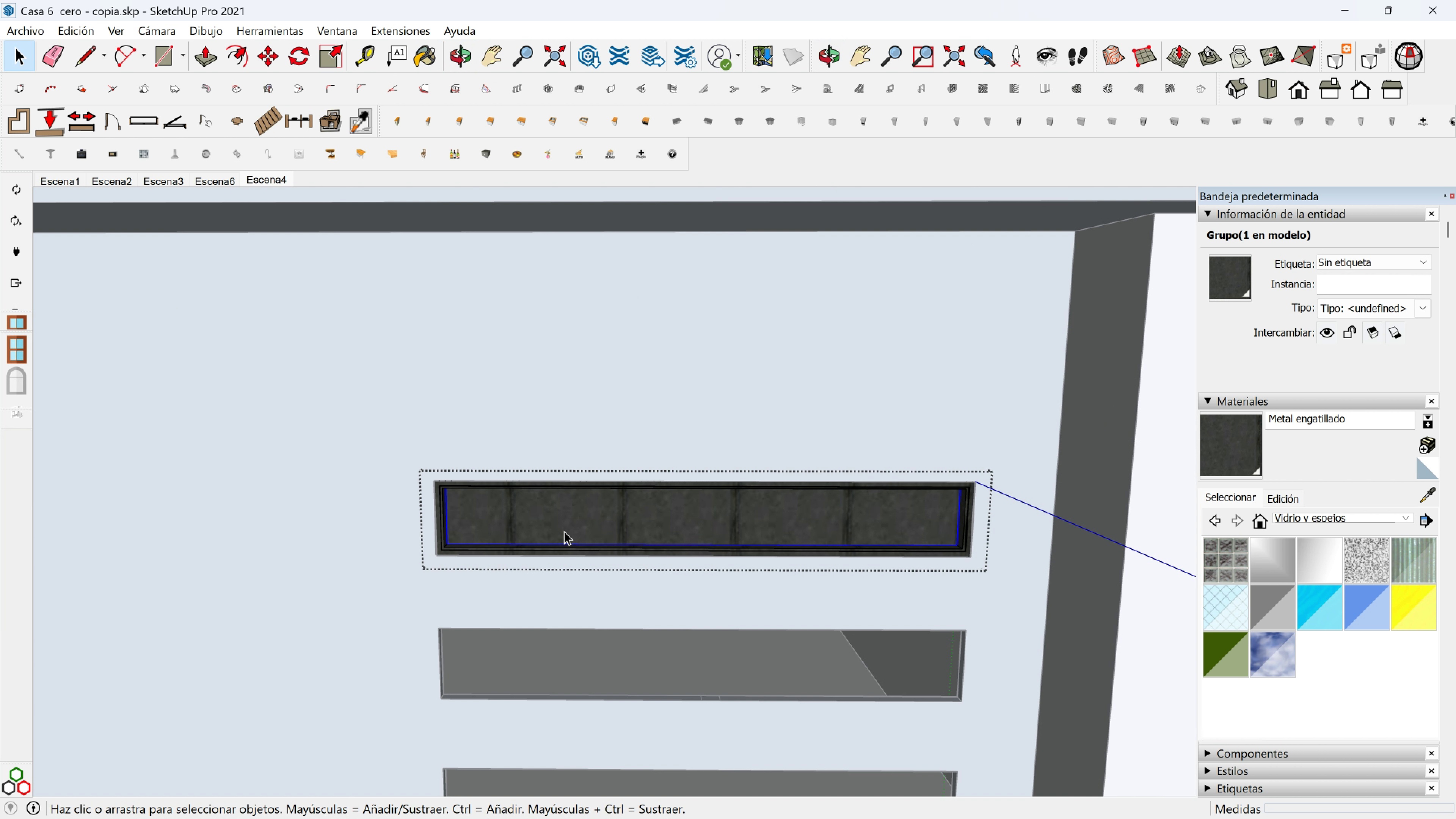 
triple_click([564, 531])
 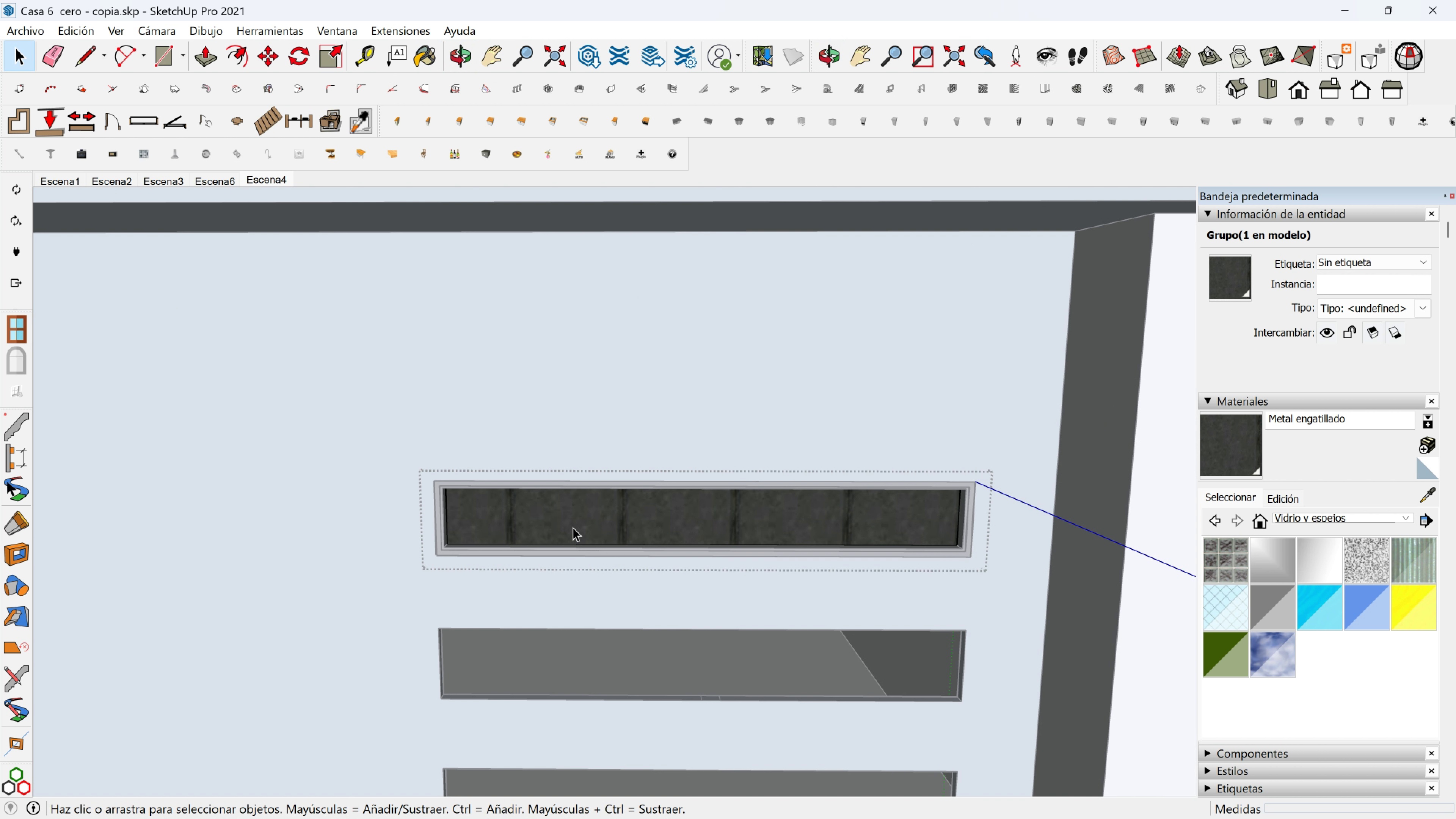 
triple_click([573, 527])
 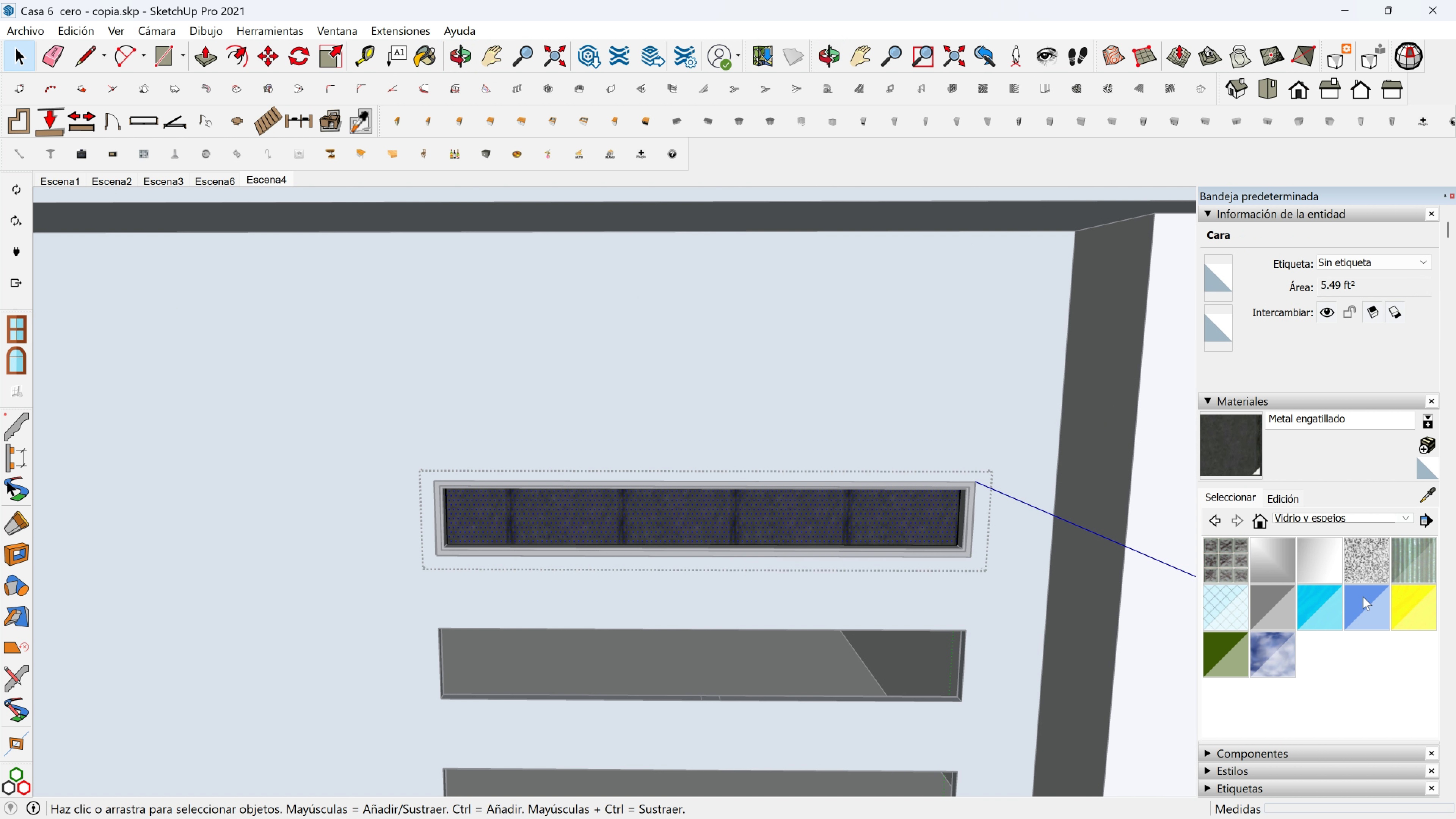 
left_click([1366, 608])
 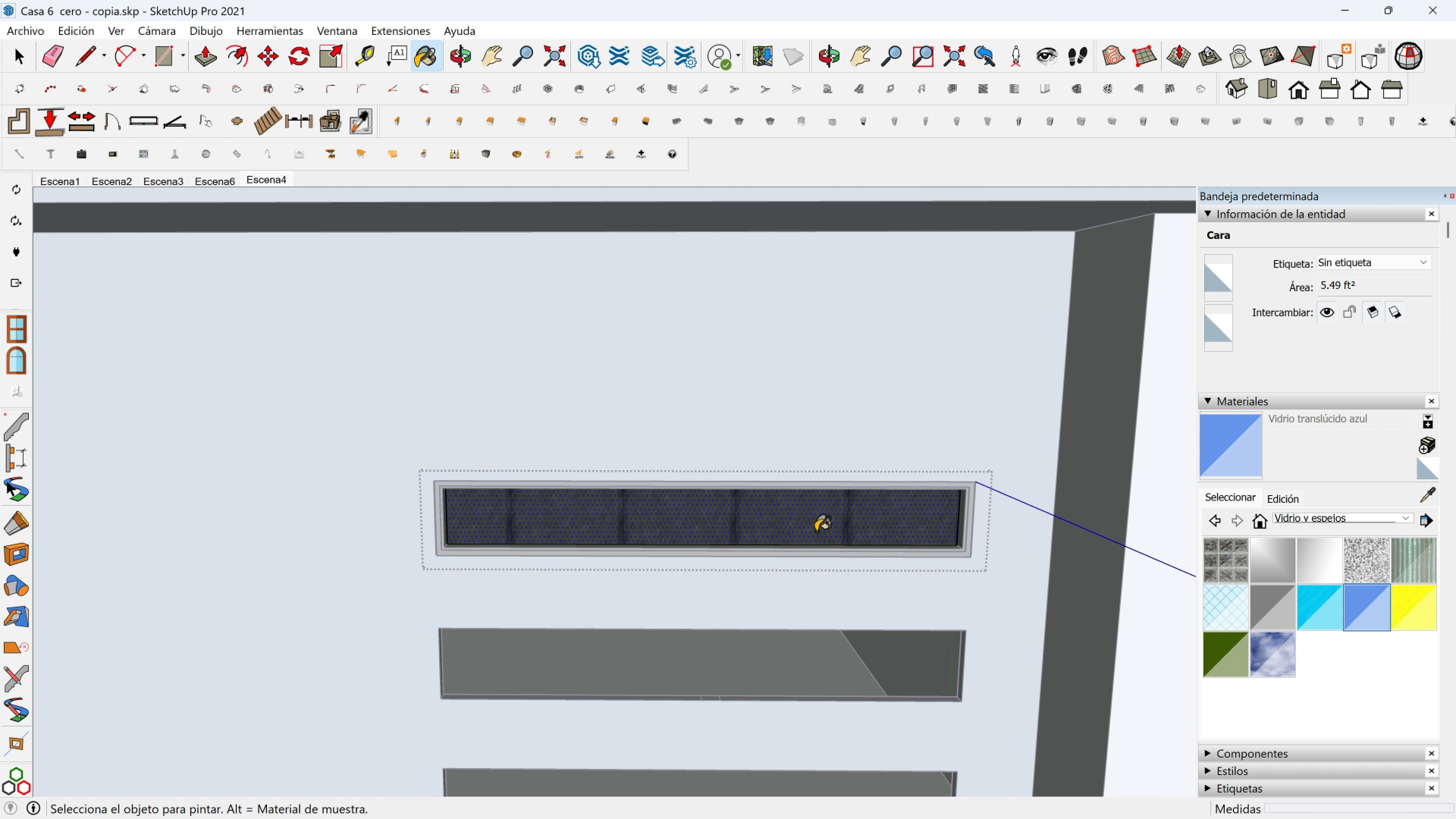 
left_click([816, 531])
 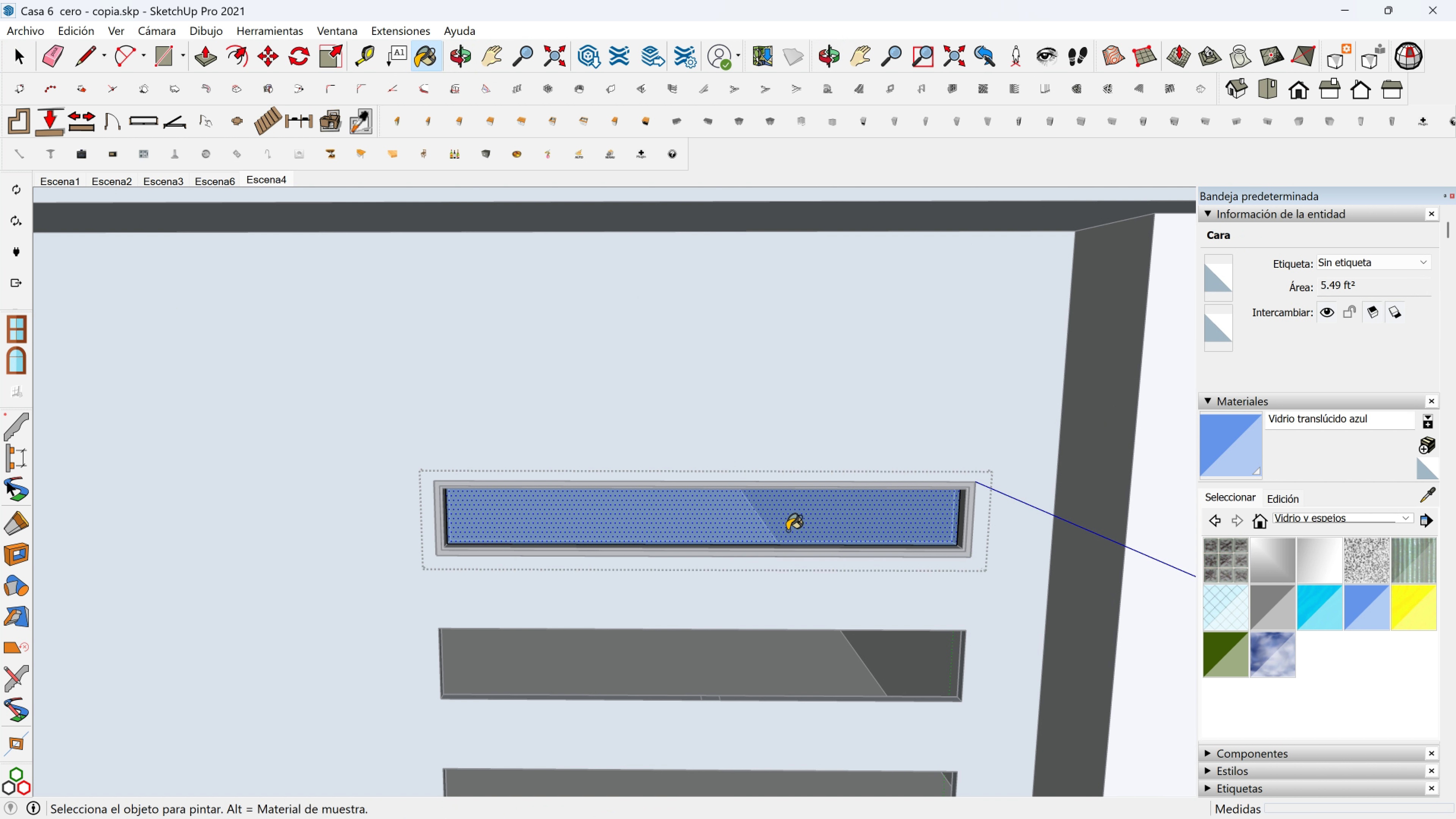 
key(Space)
 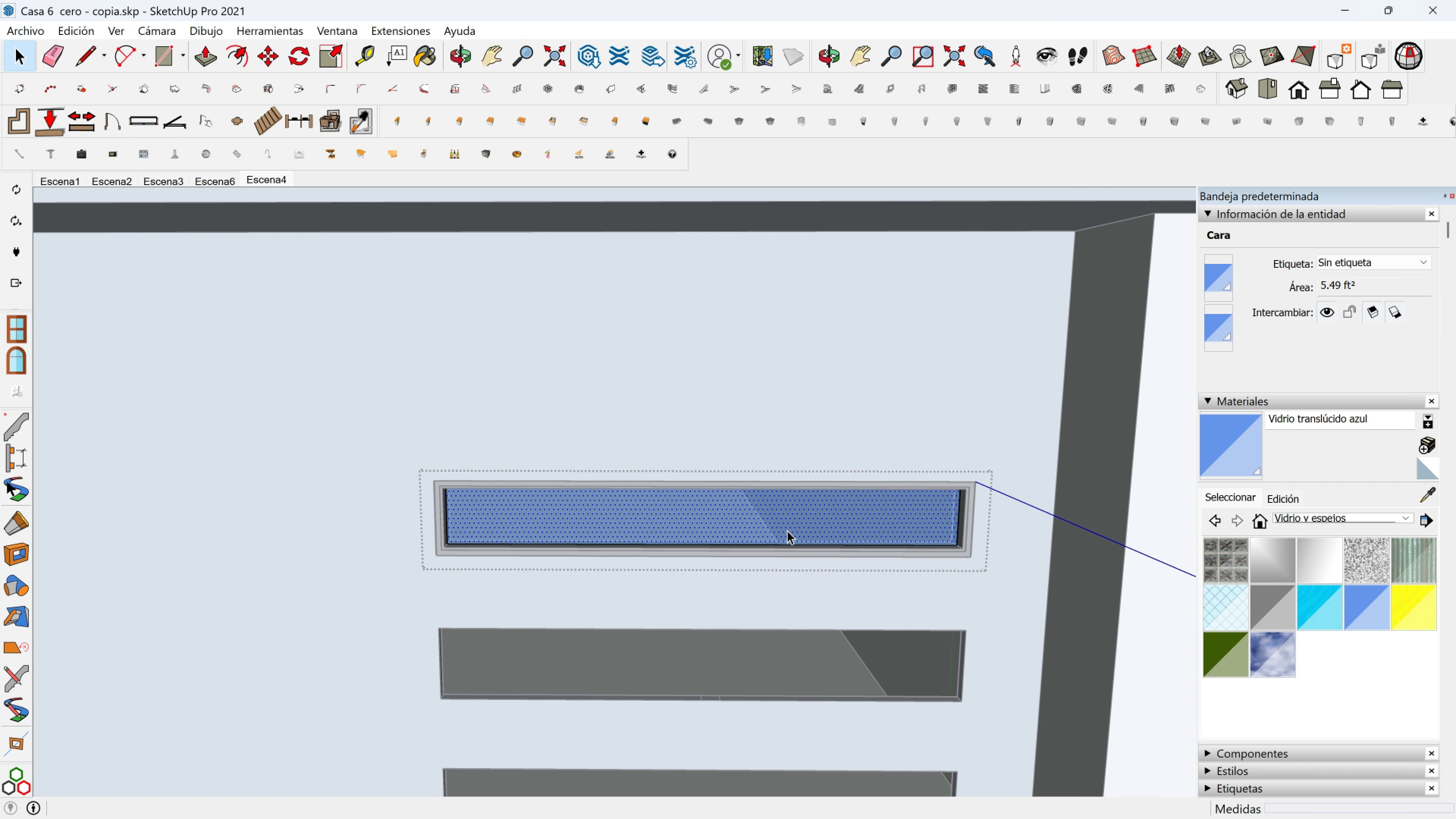 
key(Escape)
 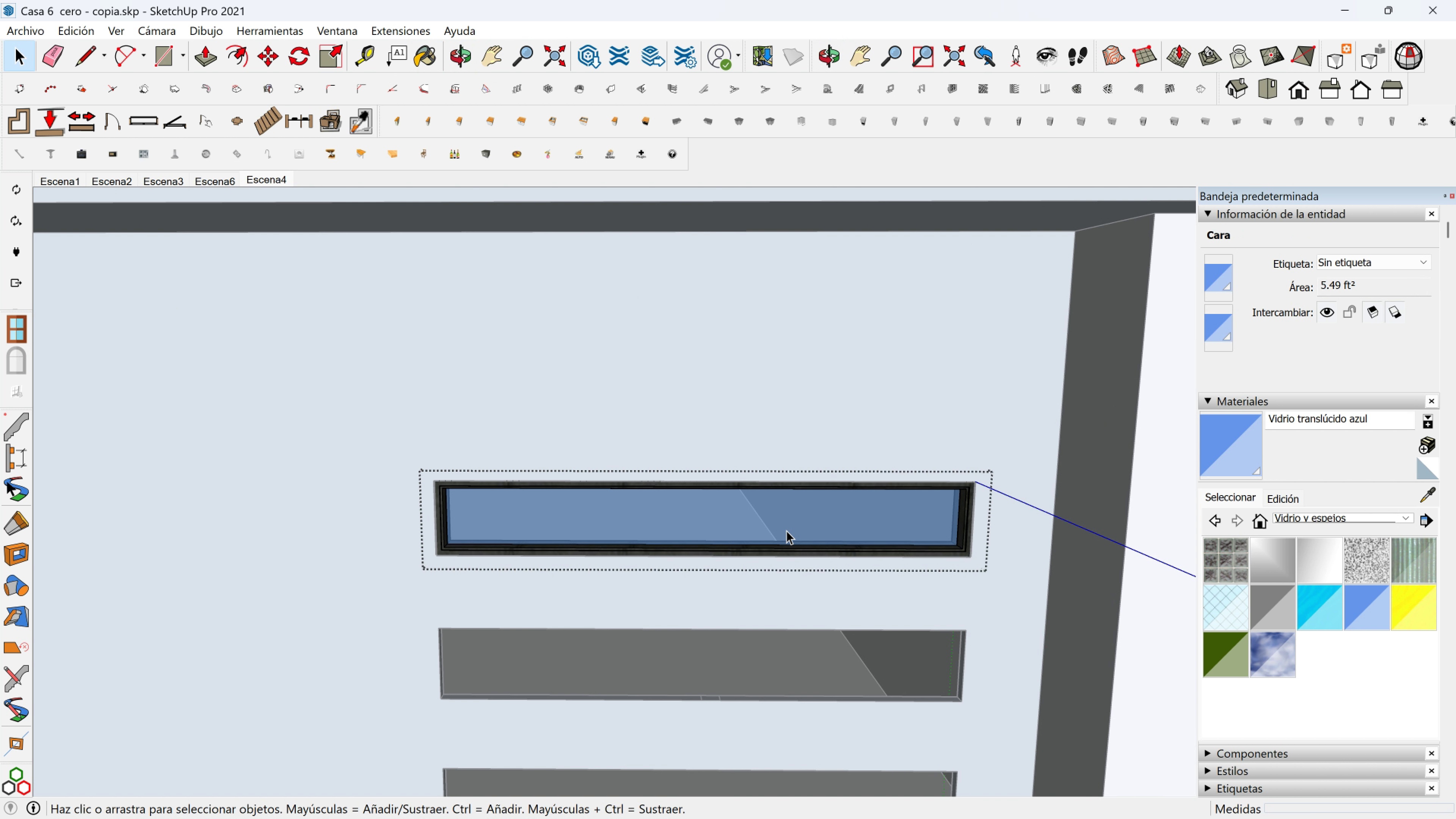 
key(Escape)
 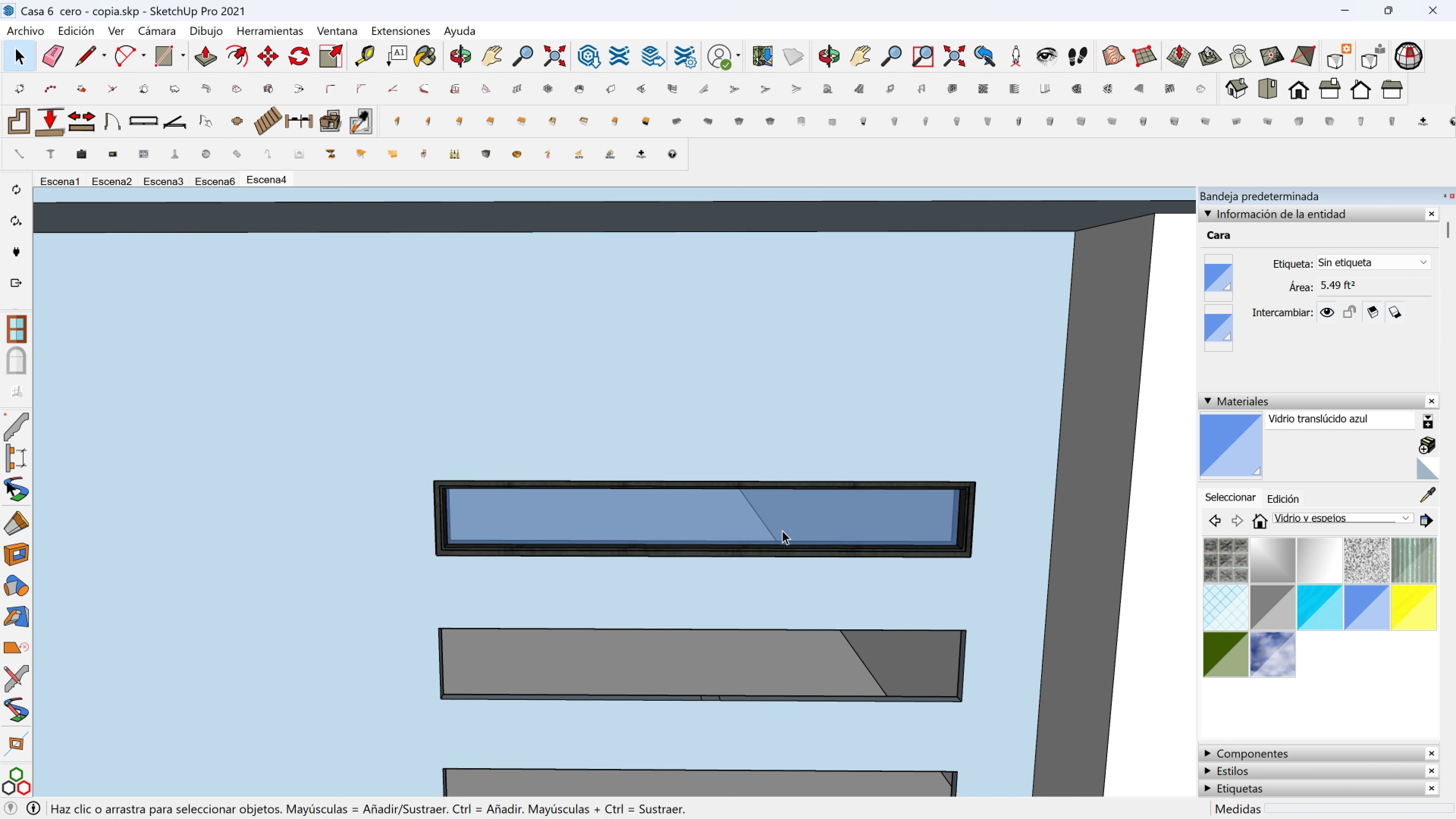 
key(Escape)
 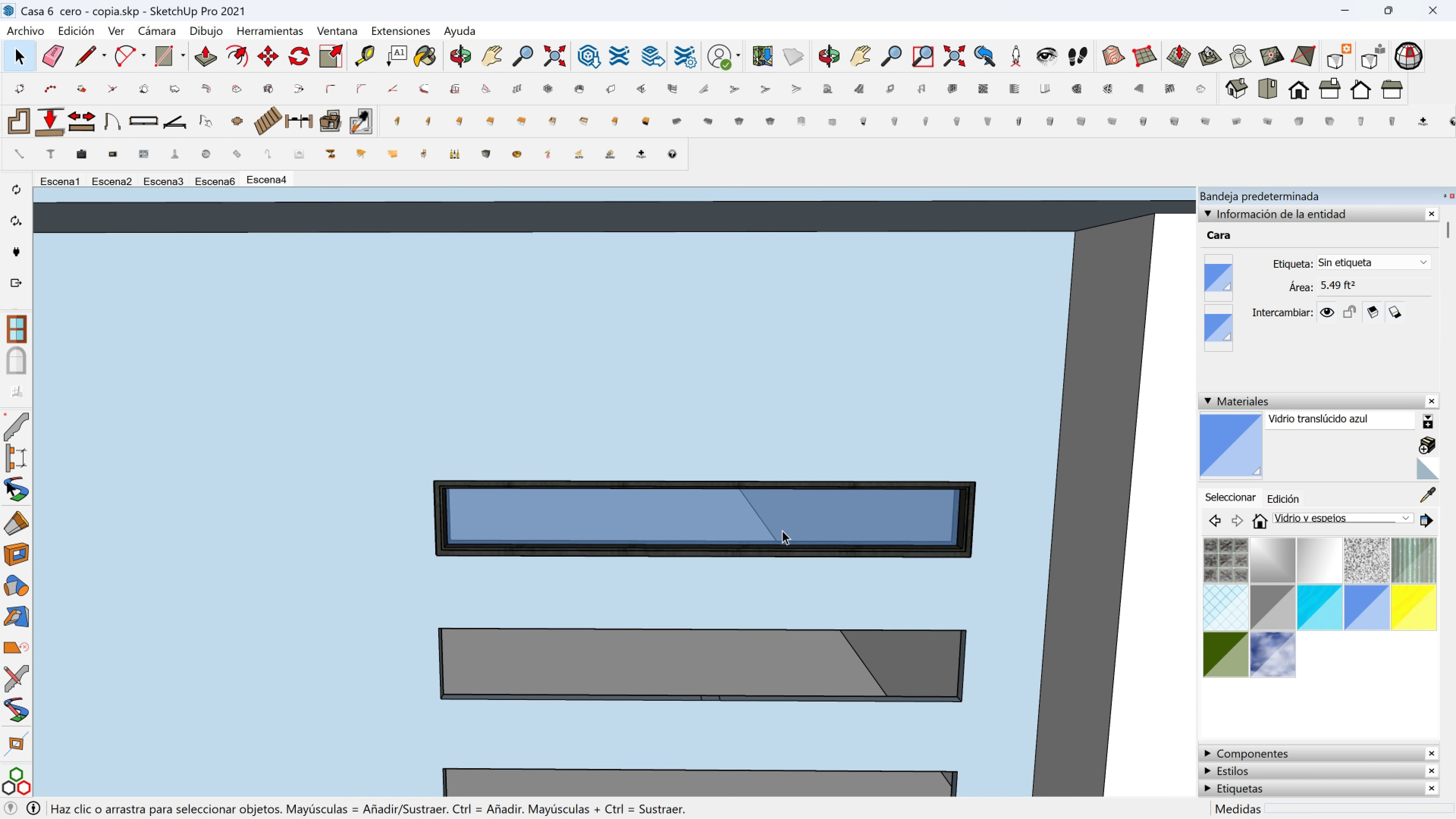 
scroll: coordinate [752, 520], scroll_direction: down, amount: 5.0
 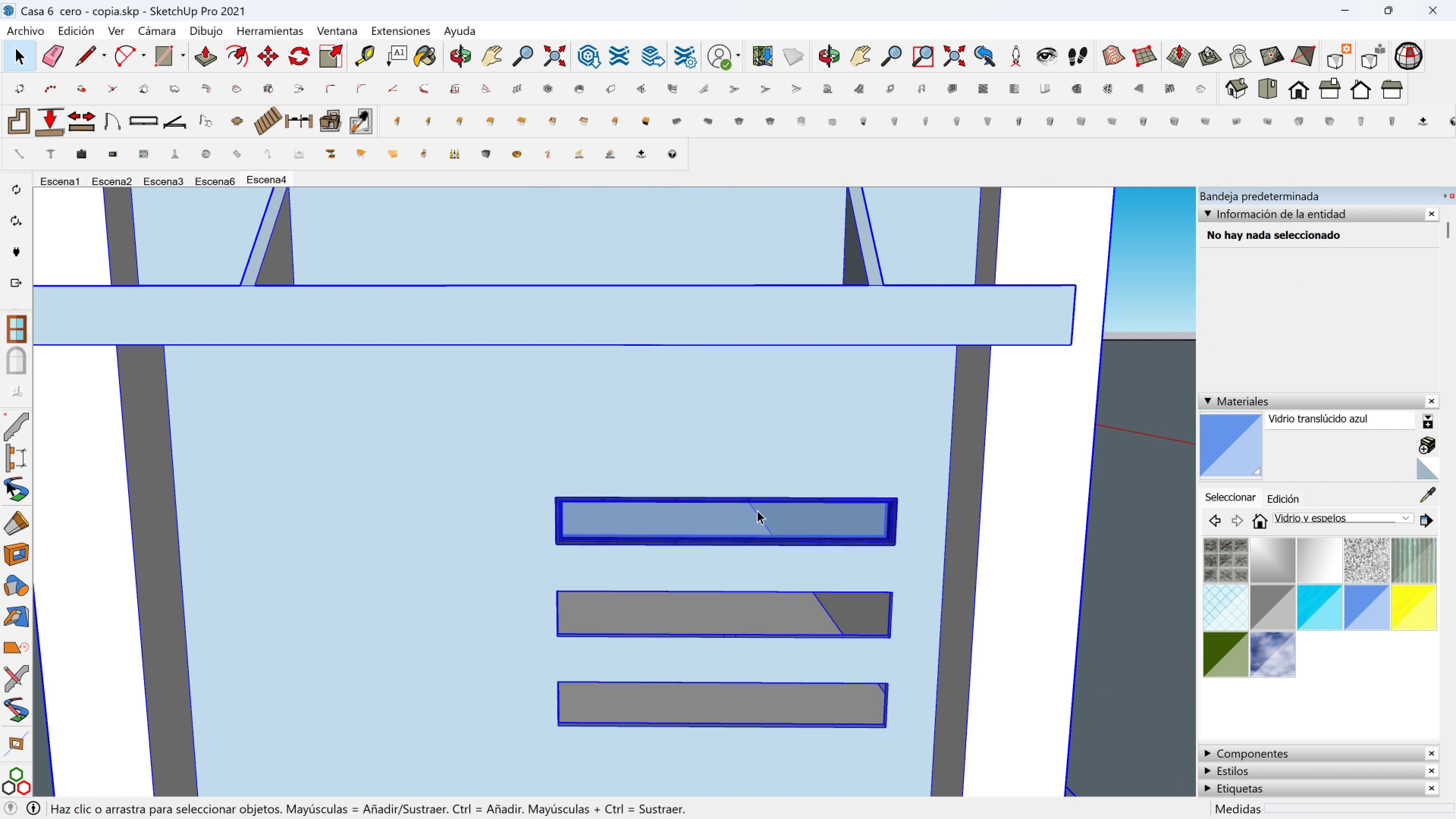 
key(Shift+ShiftLeft)
 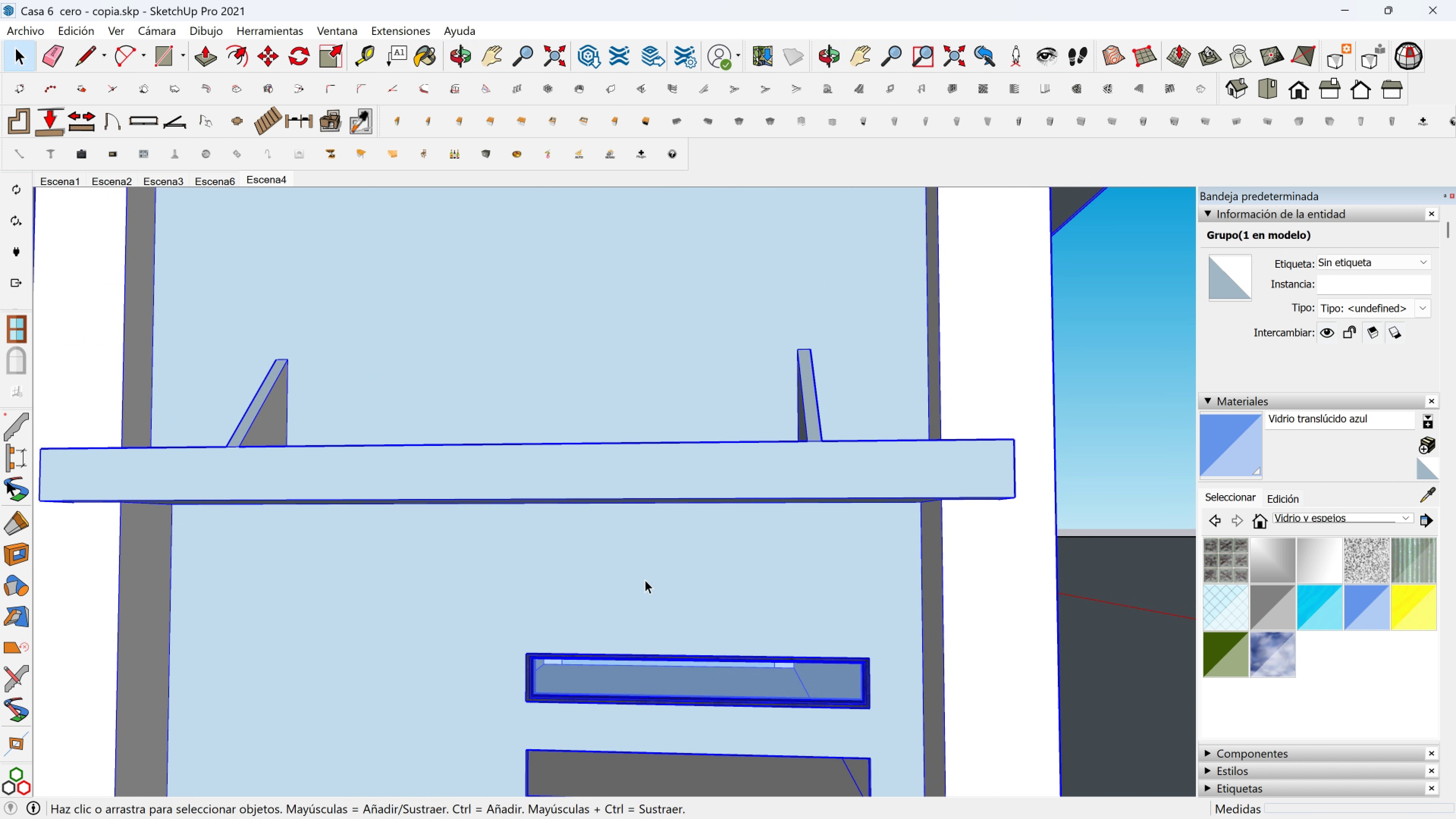 
scroll: coordinate [642, 581], scroll_direction: down, amount: 4.0
 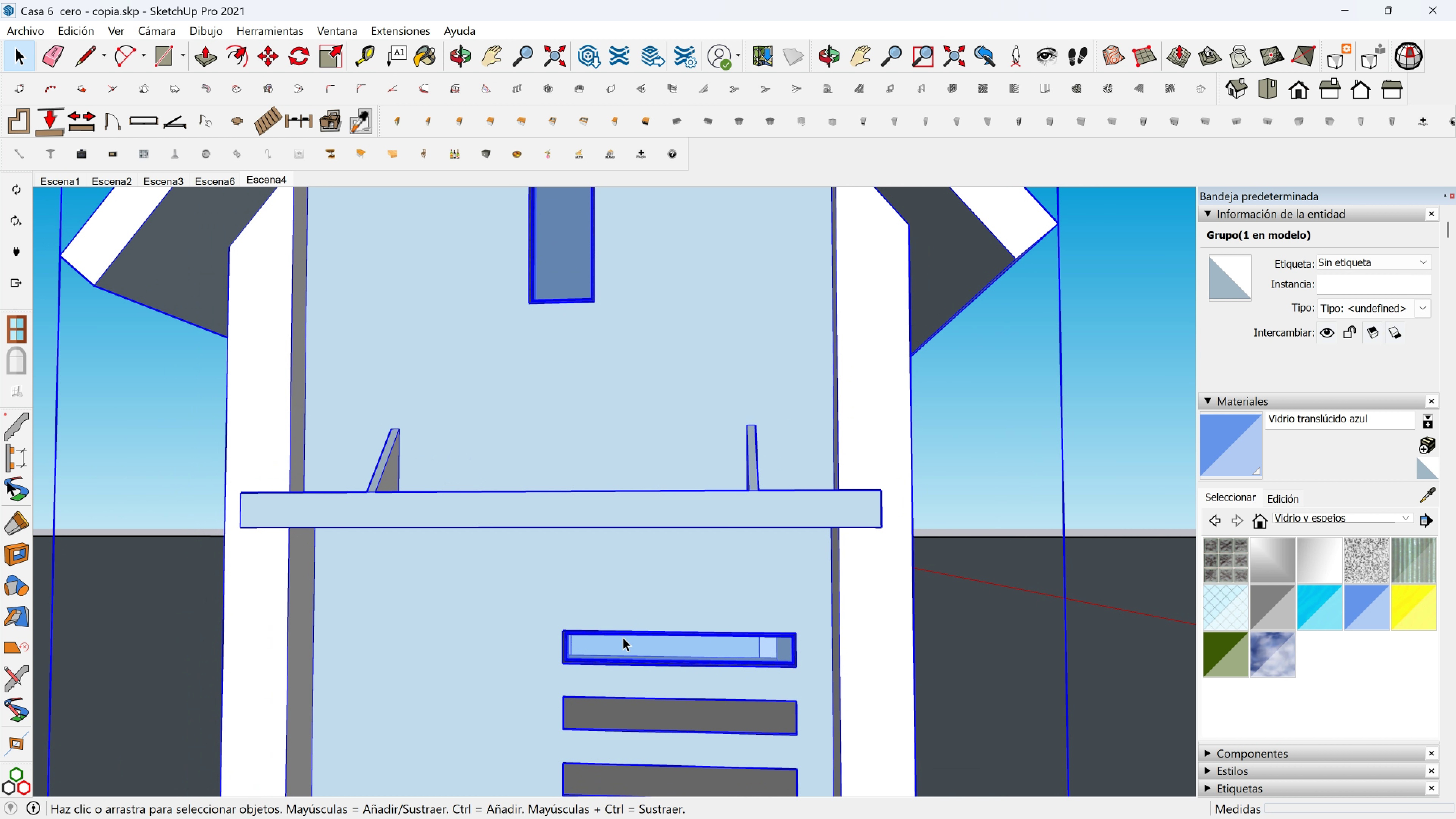 
double_click([623, 637])
 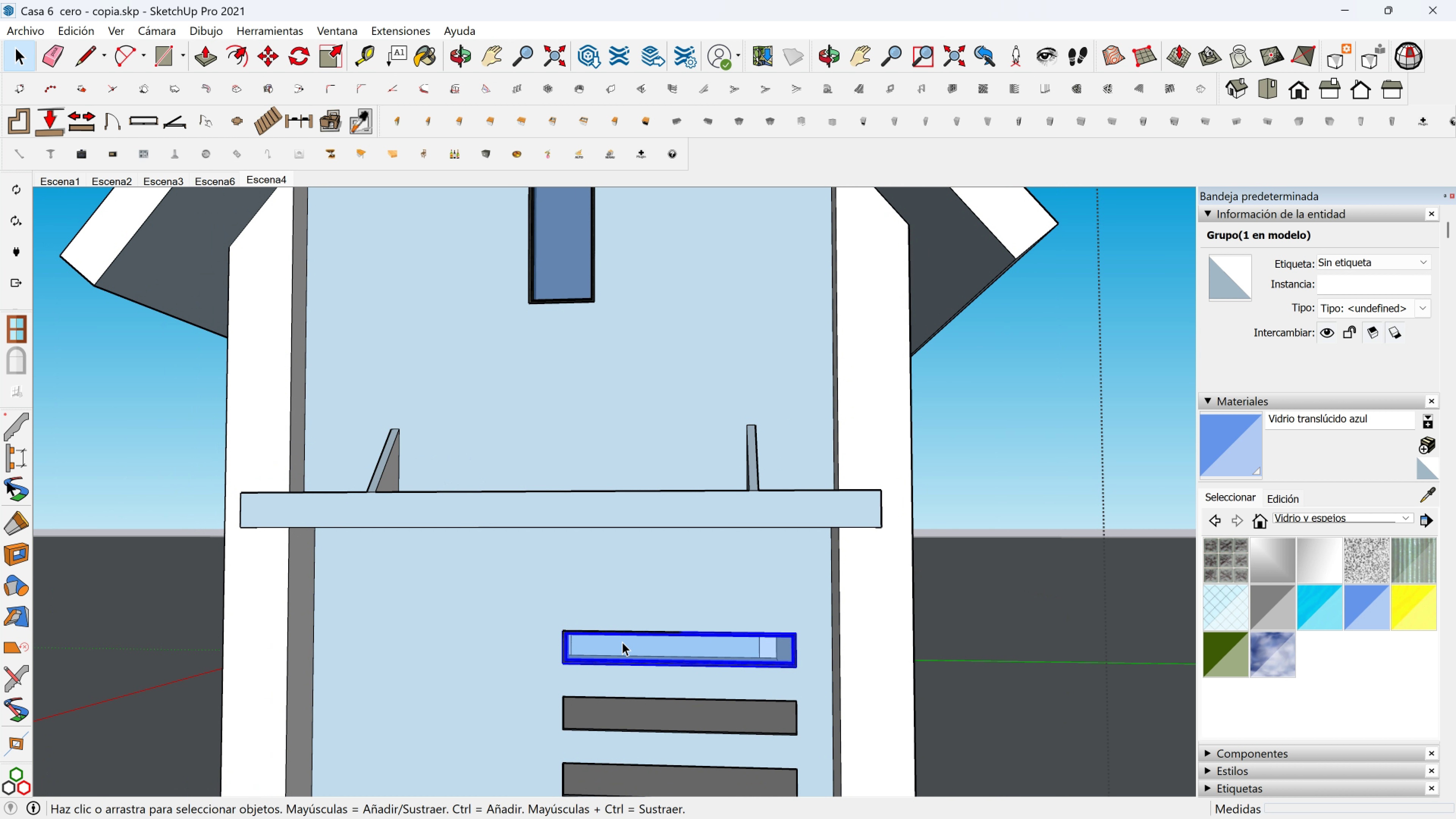 
triple_click([622, 642])
 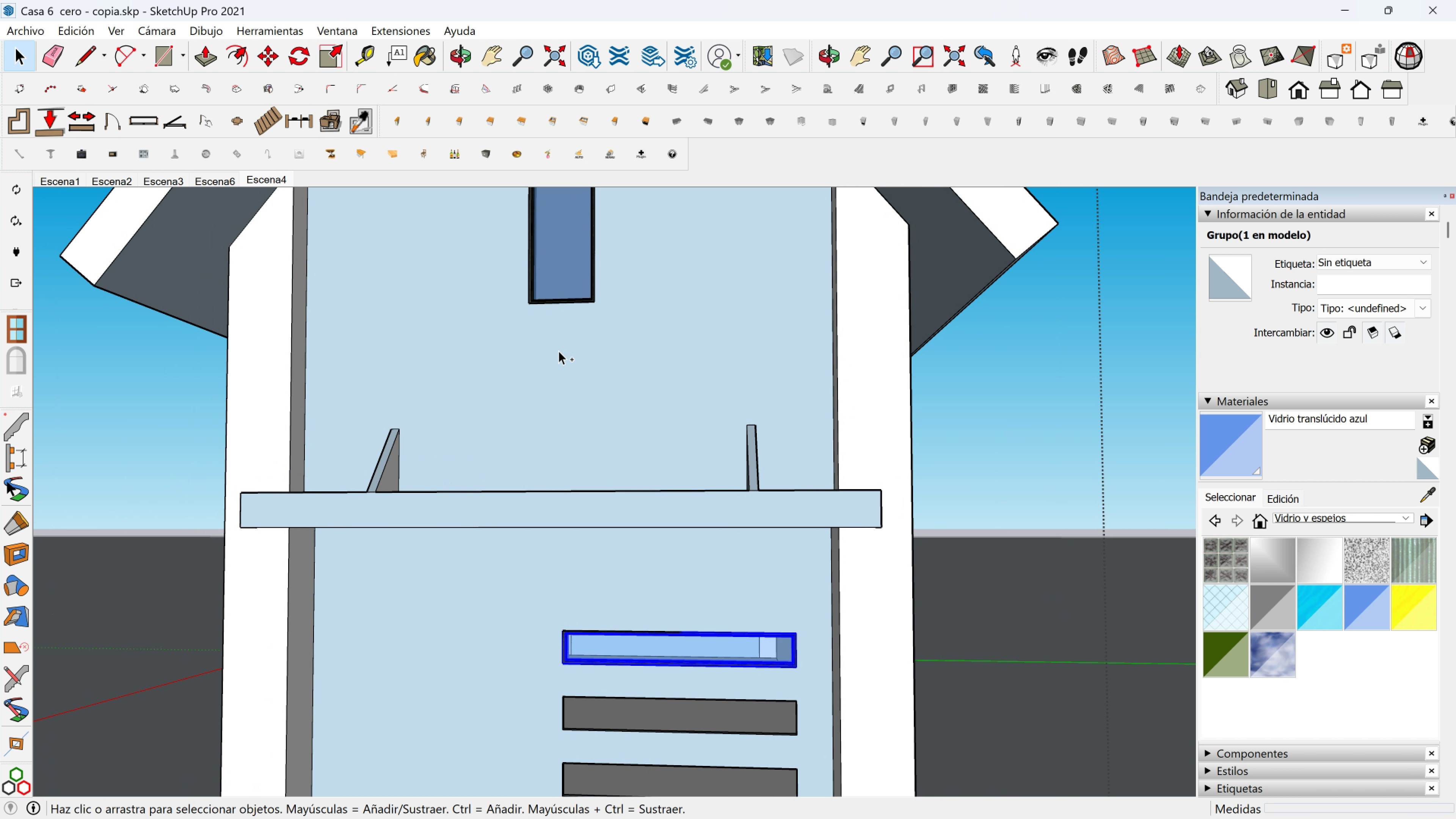 
hold_key(key=ControlLeft, duration=0.57)
left_click([558, 284])
 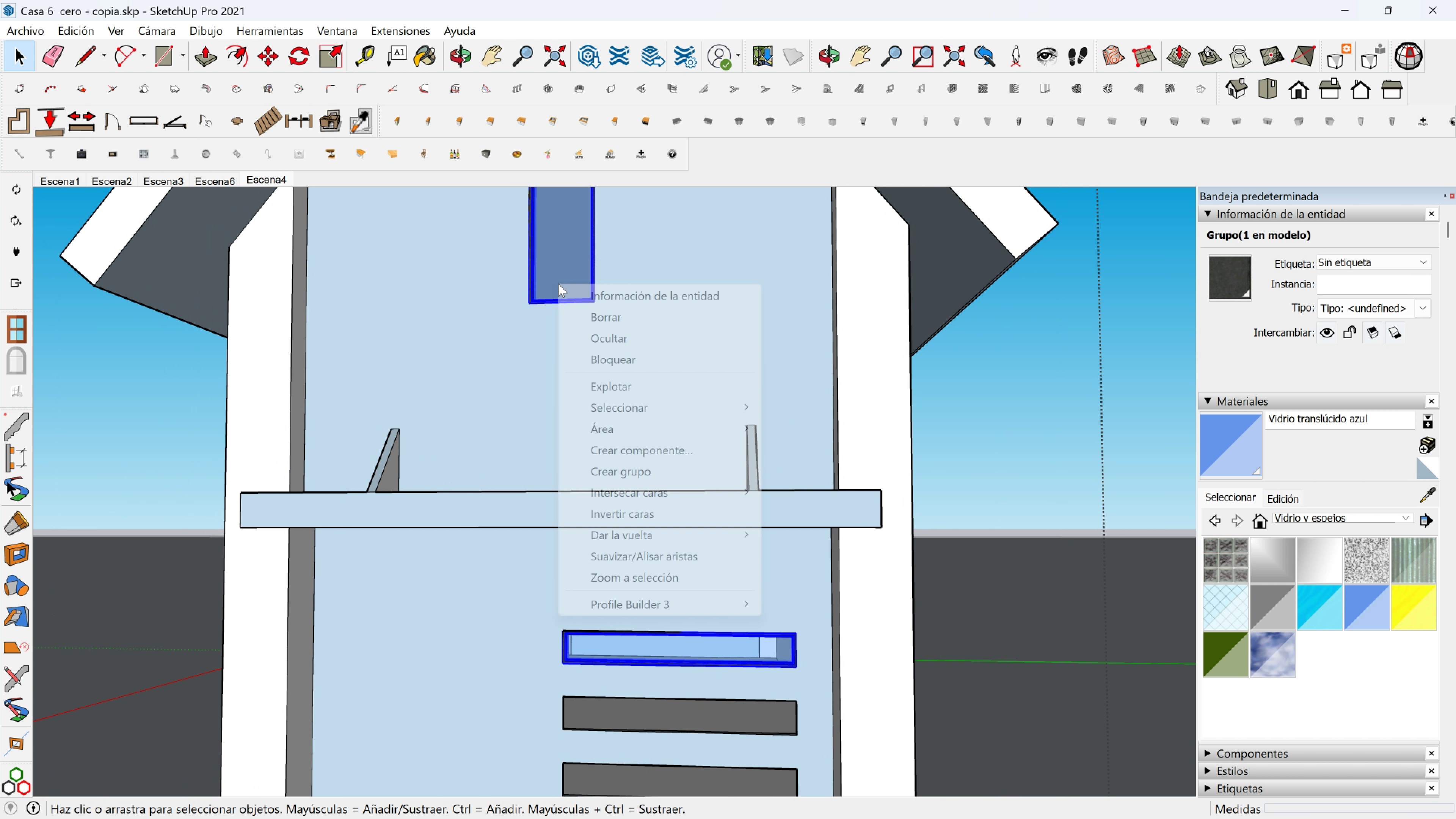 
right_click([558, 284])
 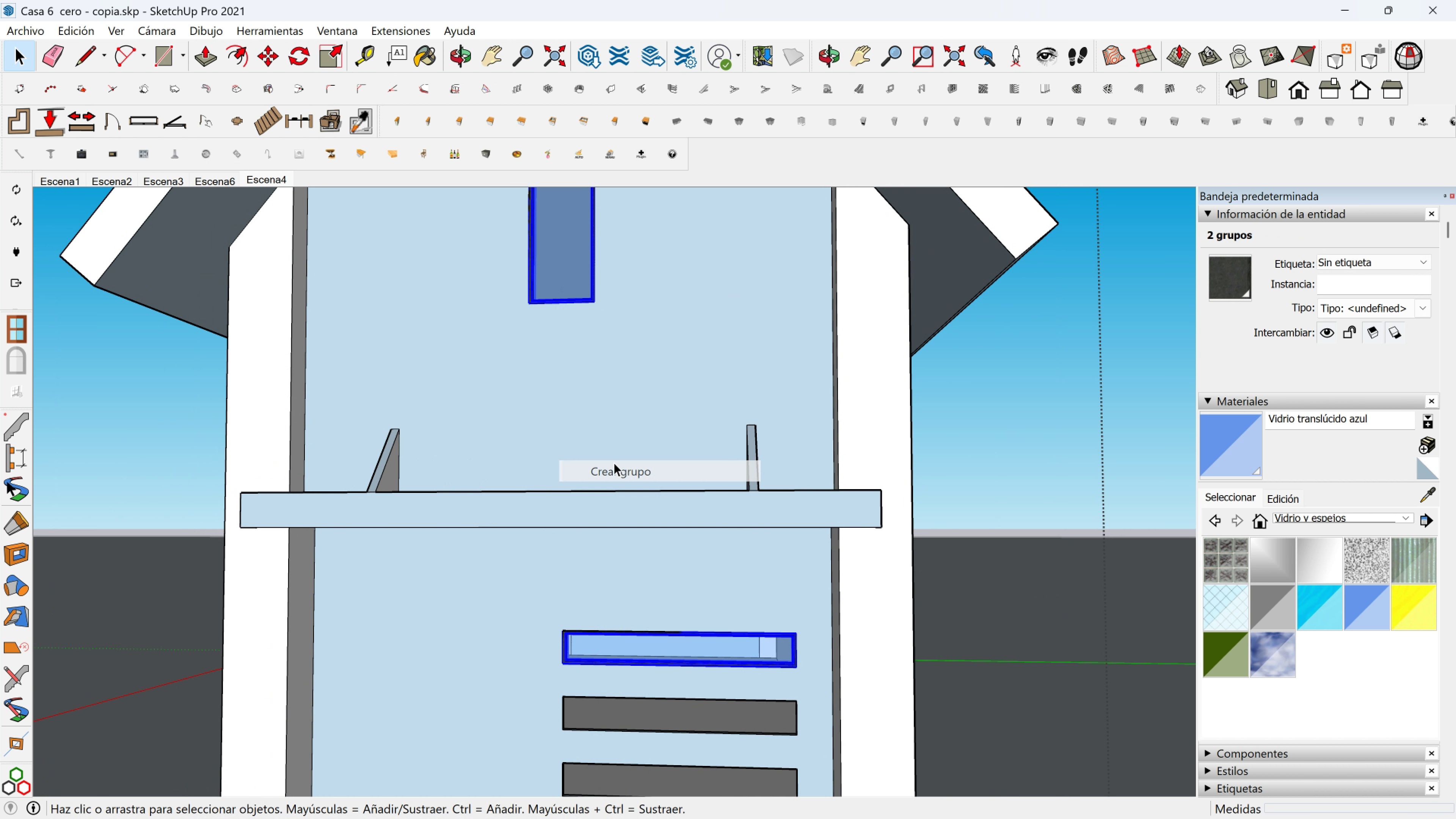 
left_click([614, 463])
 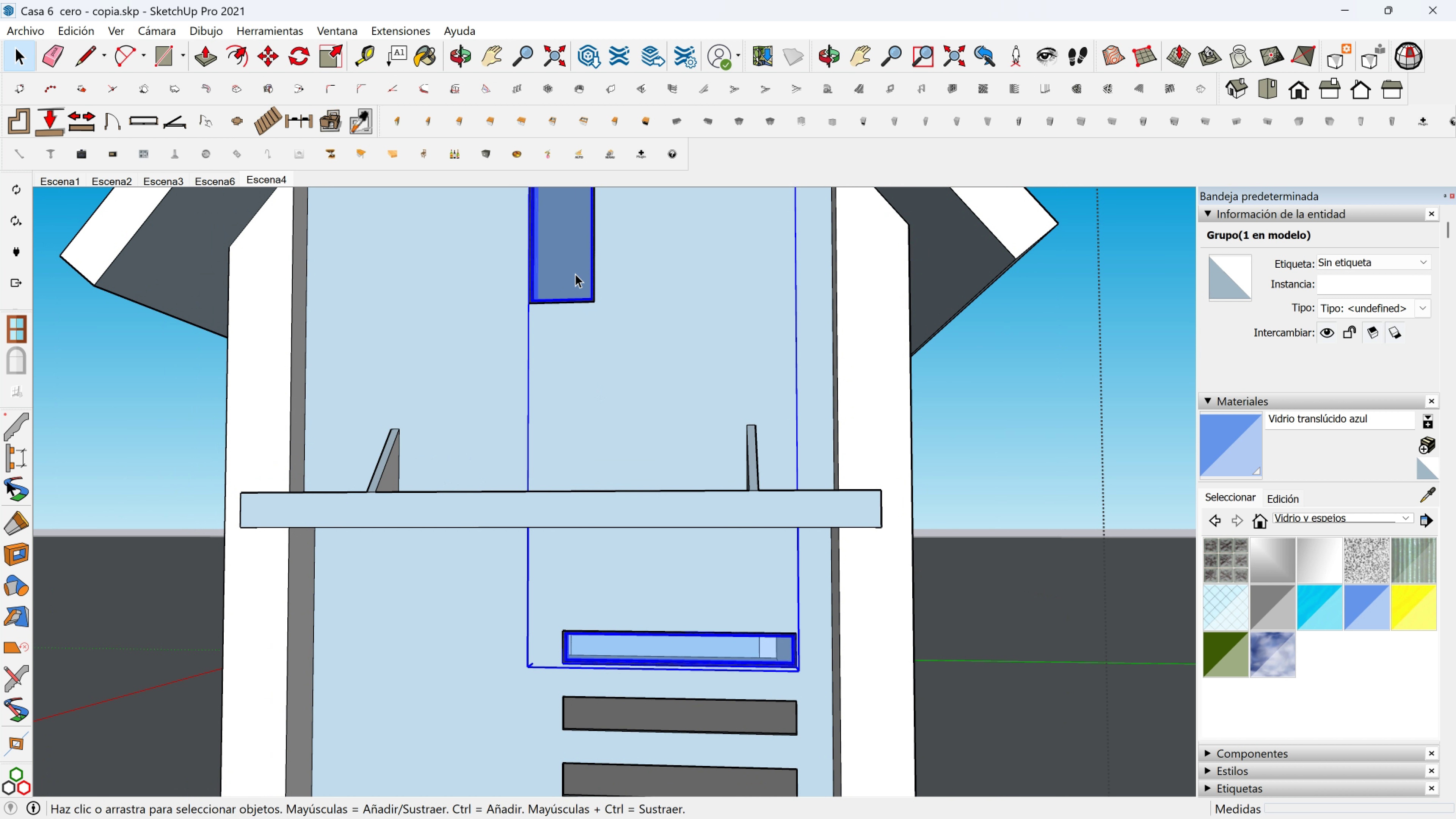 
double_click([575, 274])
 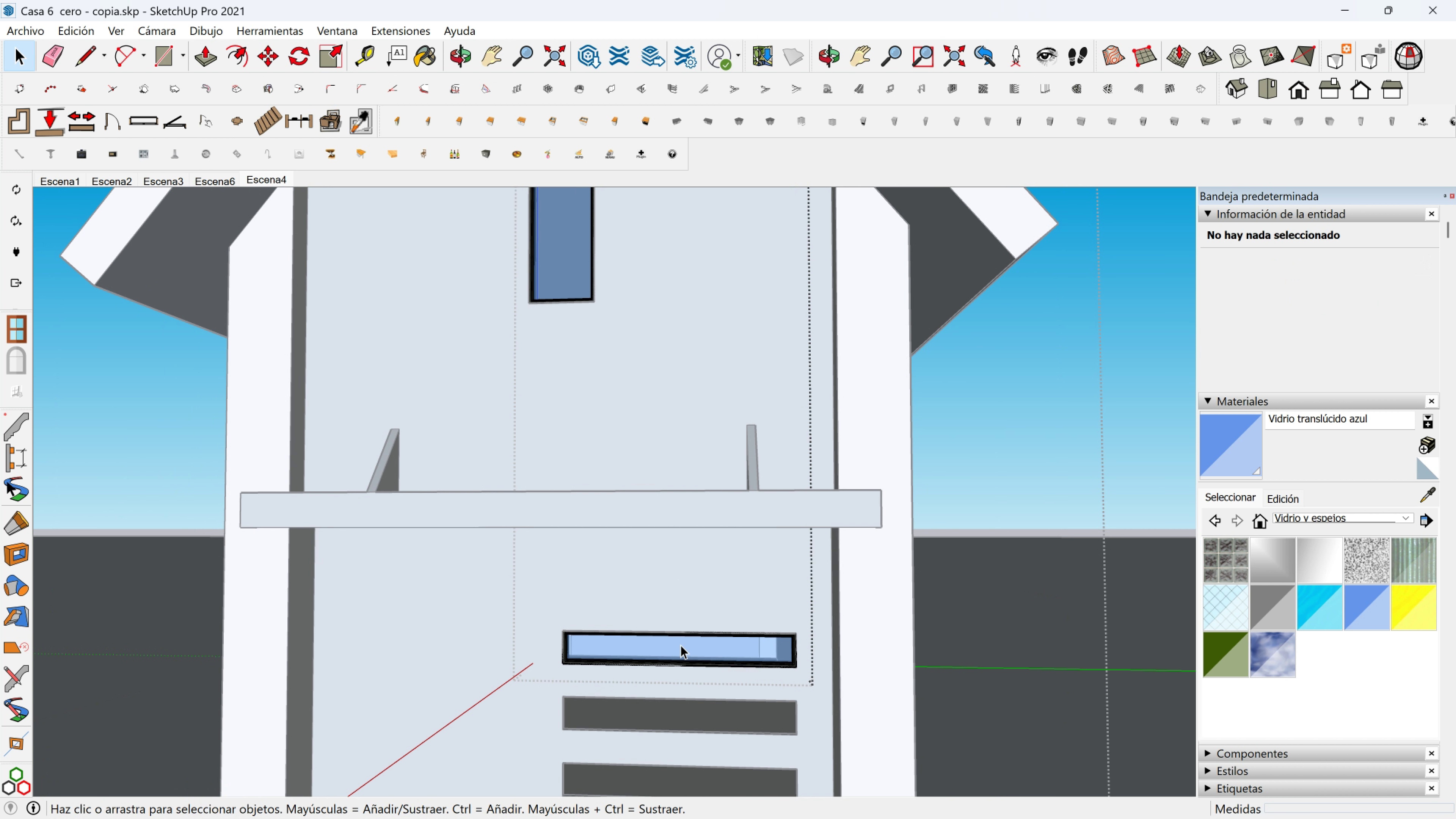 
left_click([680, 647])
 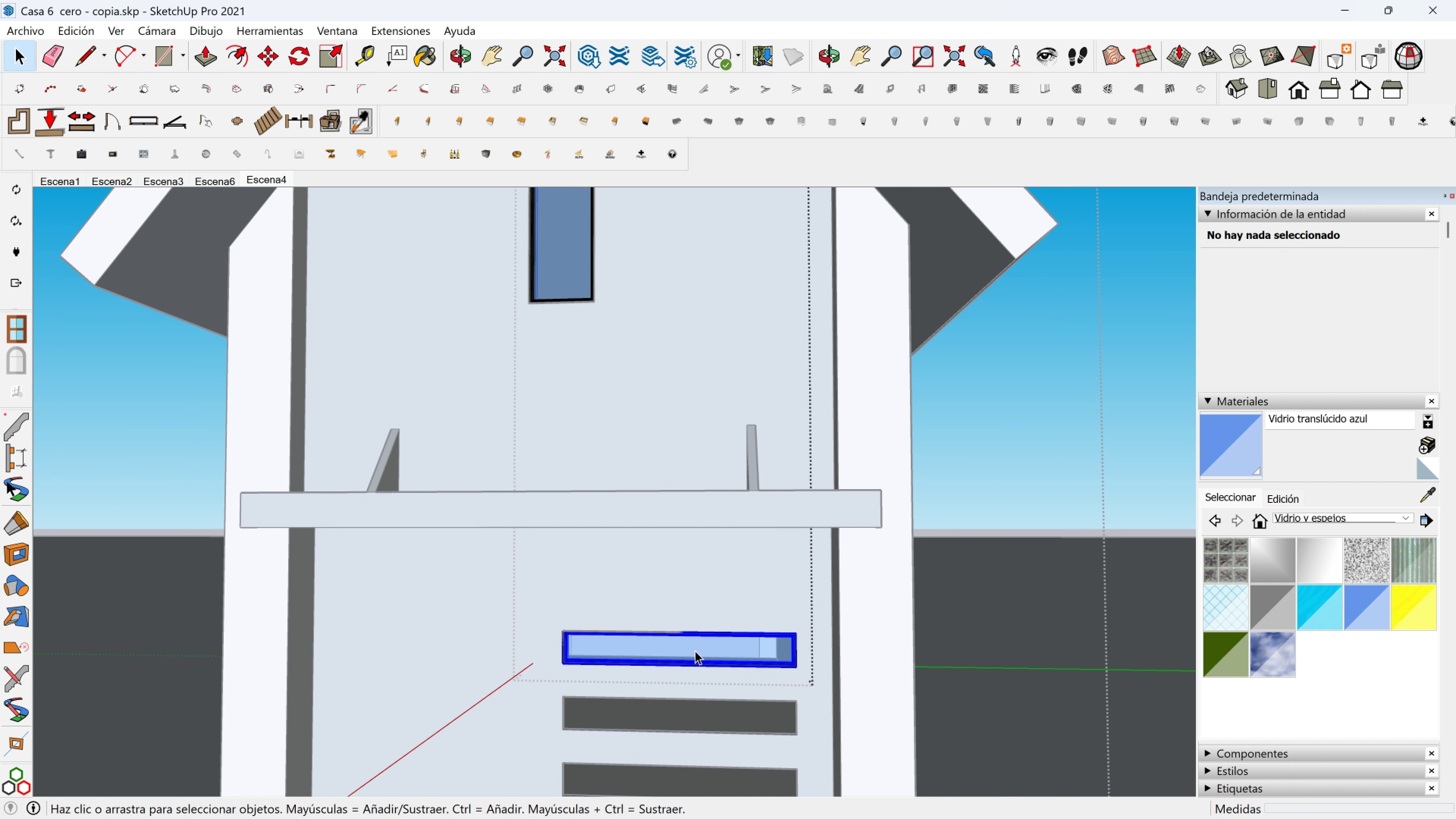 
key(Shift+ShiftLeft)
 